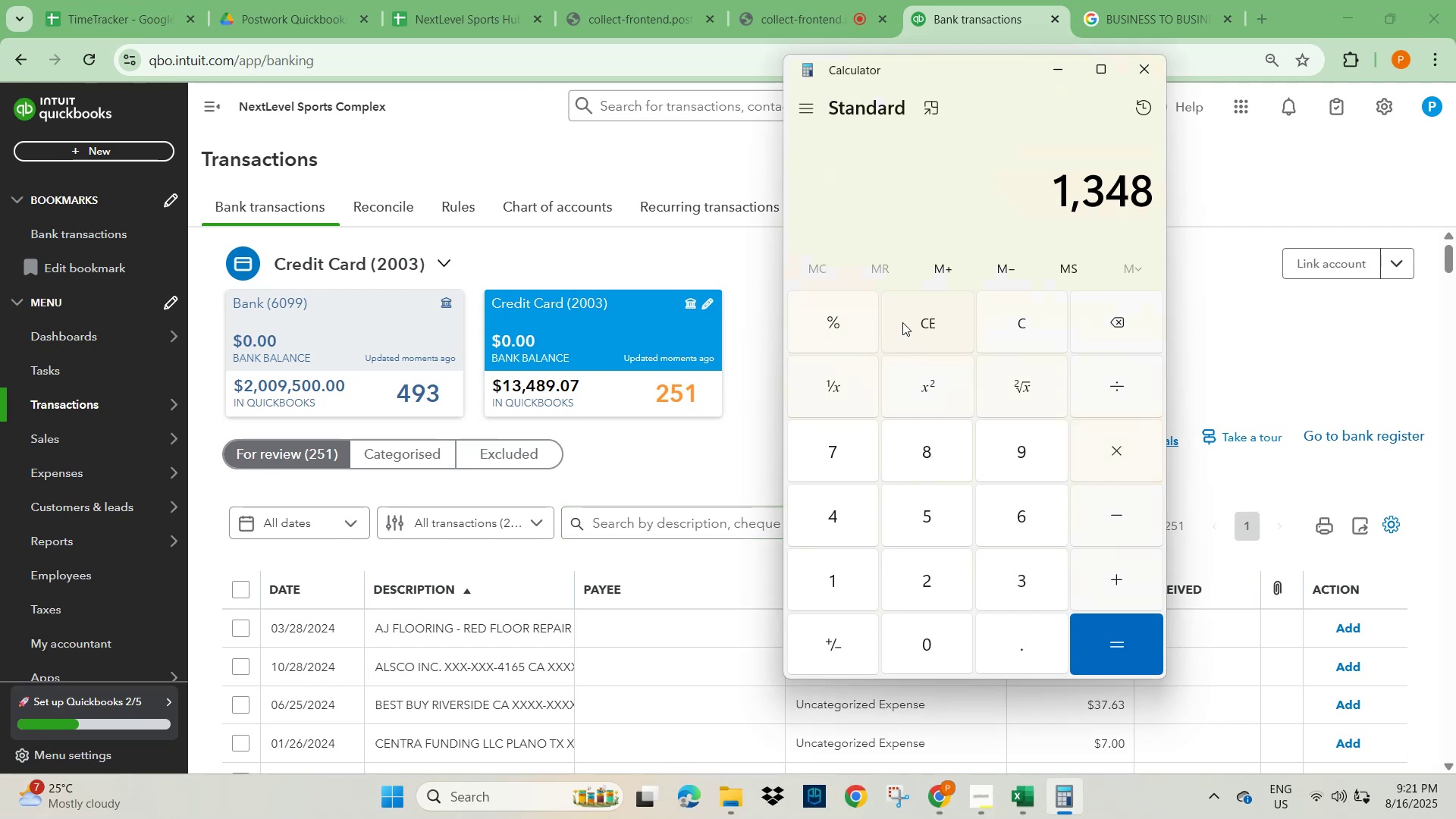 
key(Numpad9)
 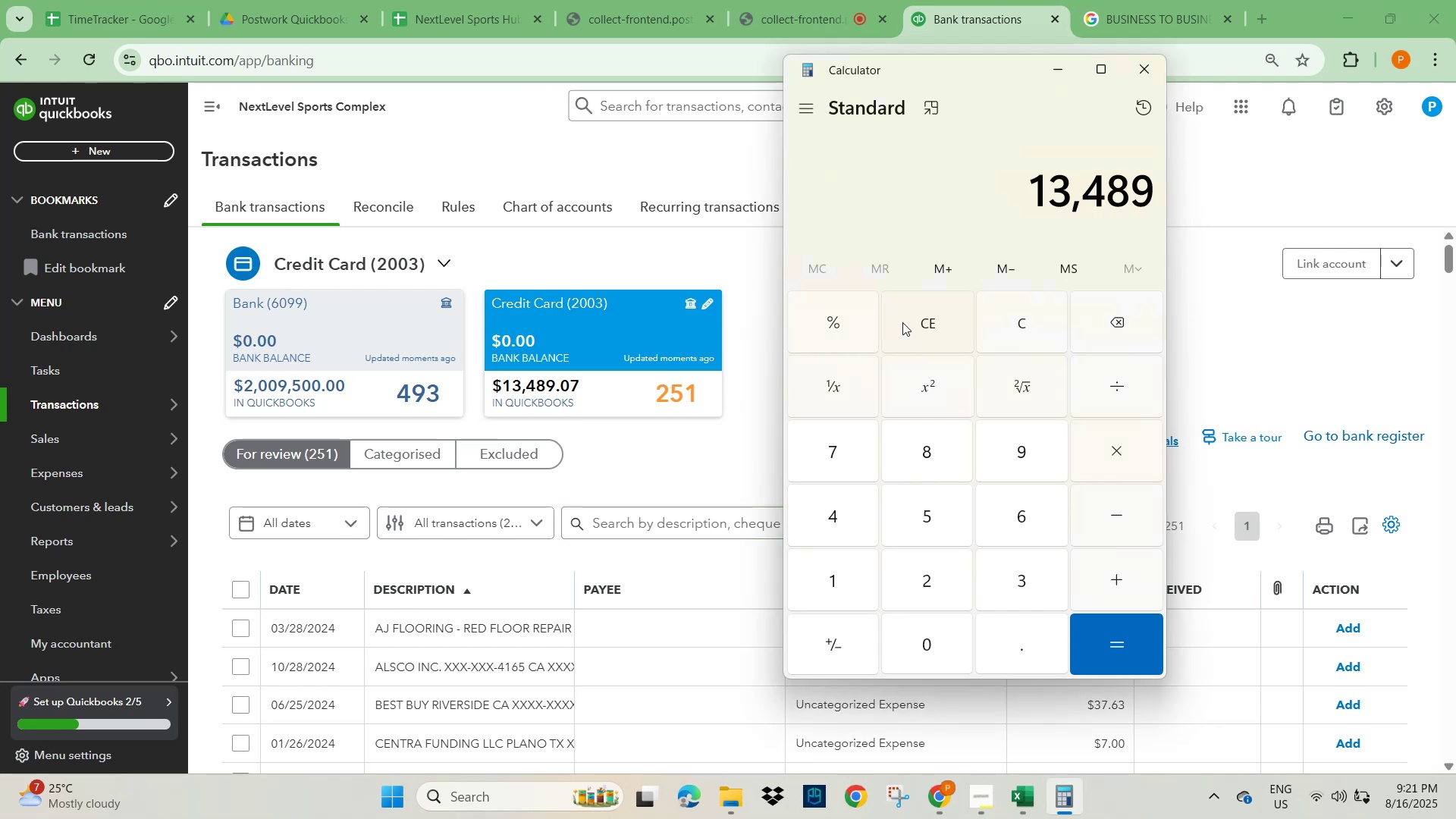 
key(NumpadEnter)
 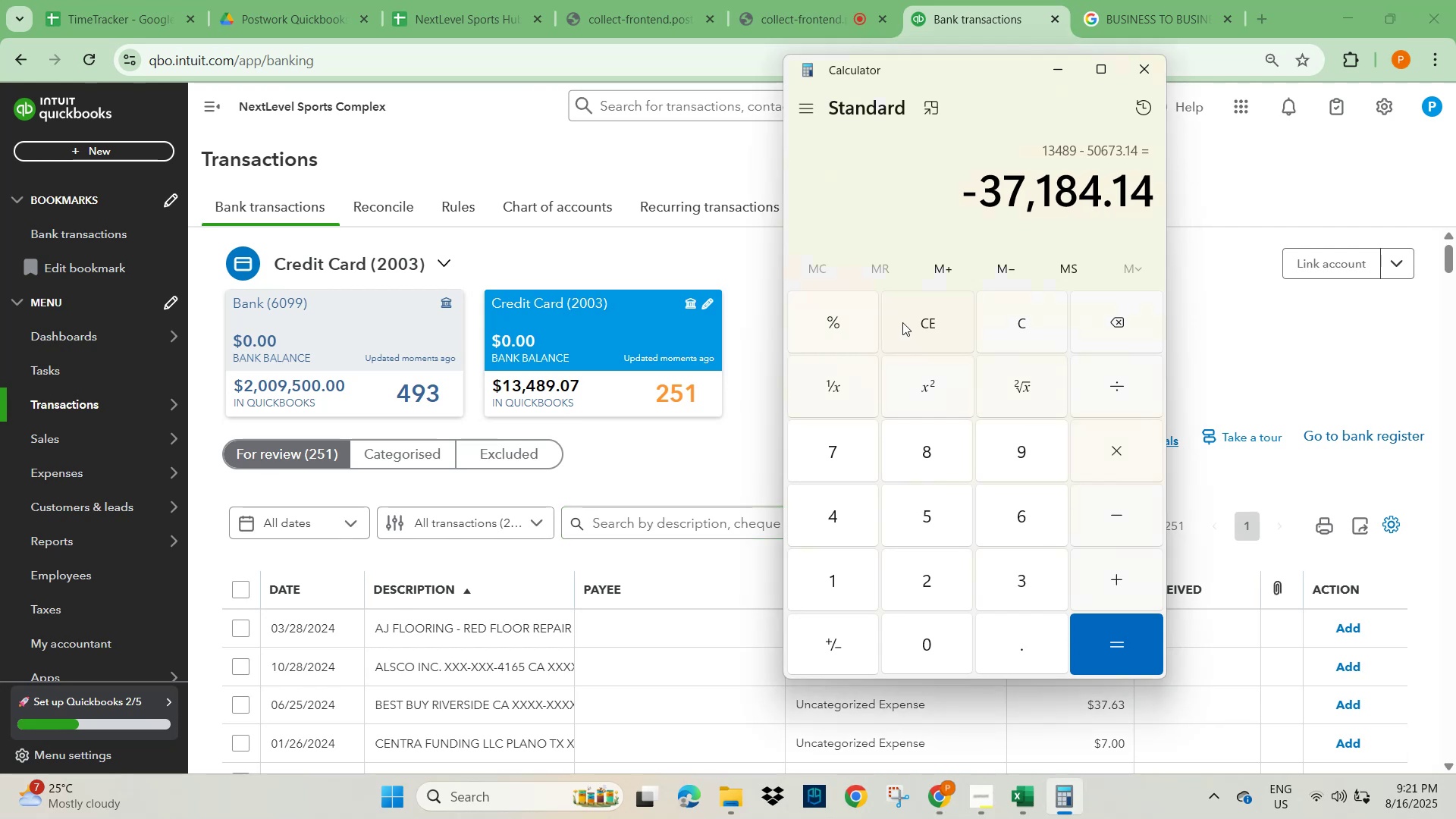 
key(Numpad0)
 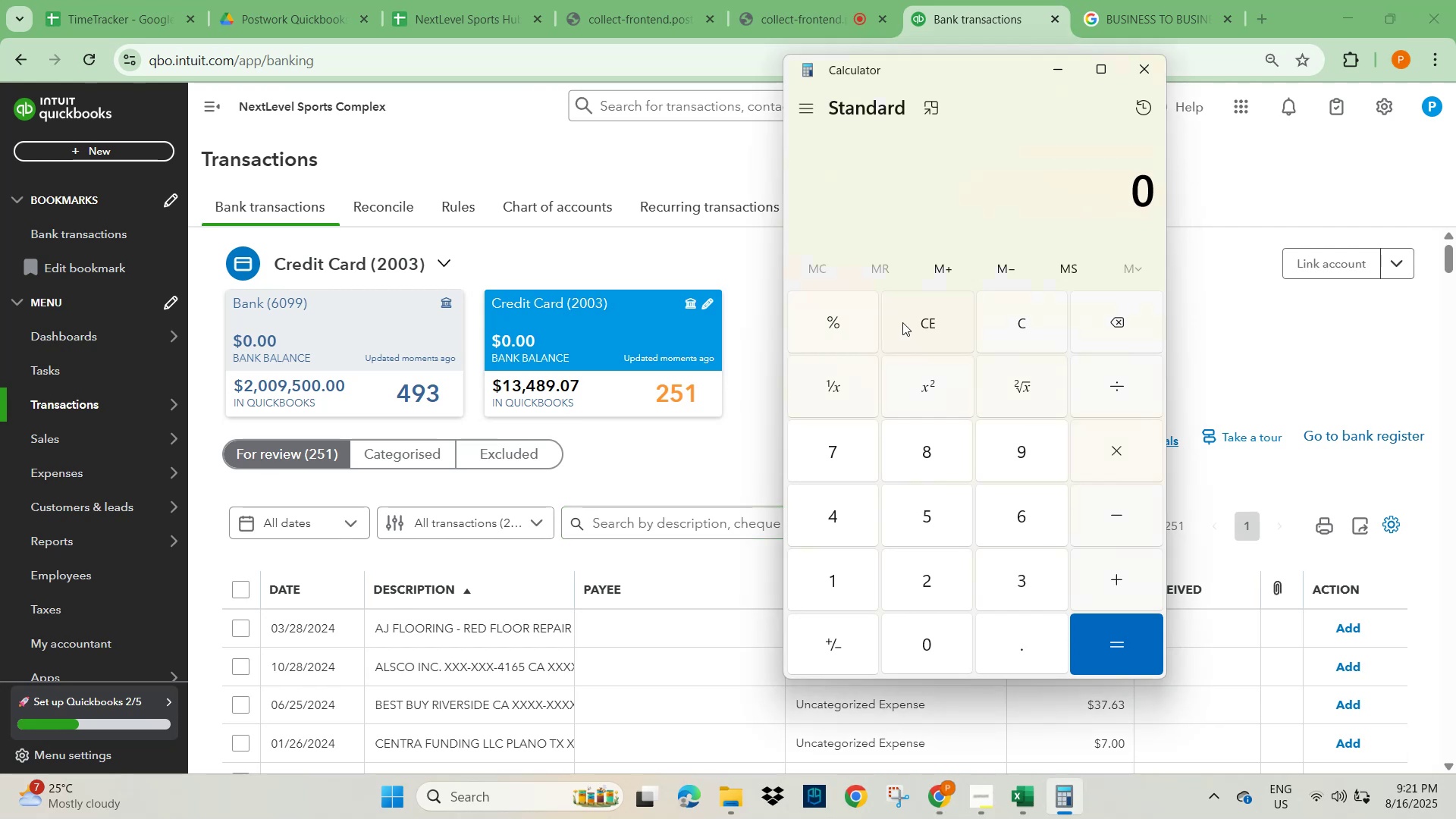 
key(Numpad4)
 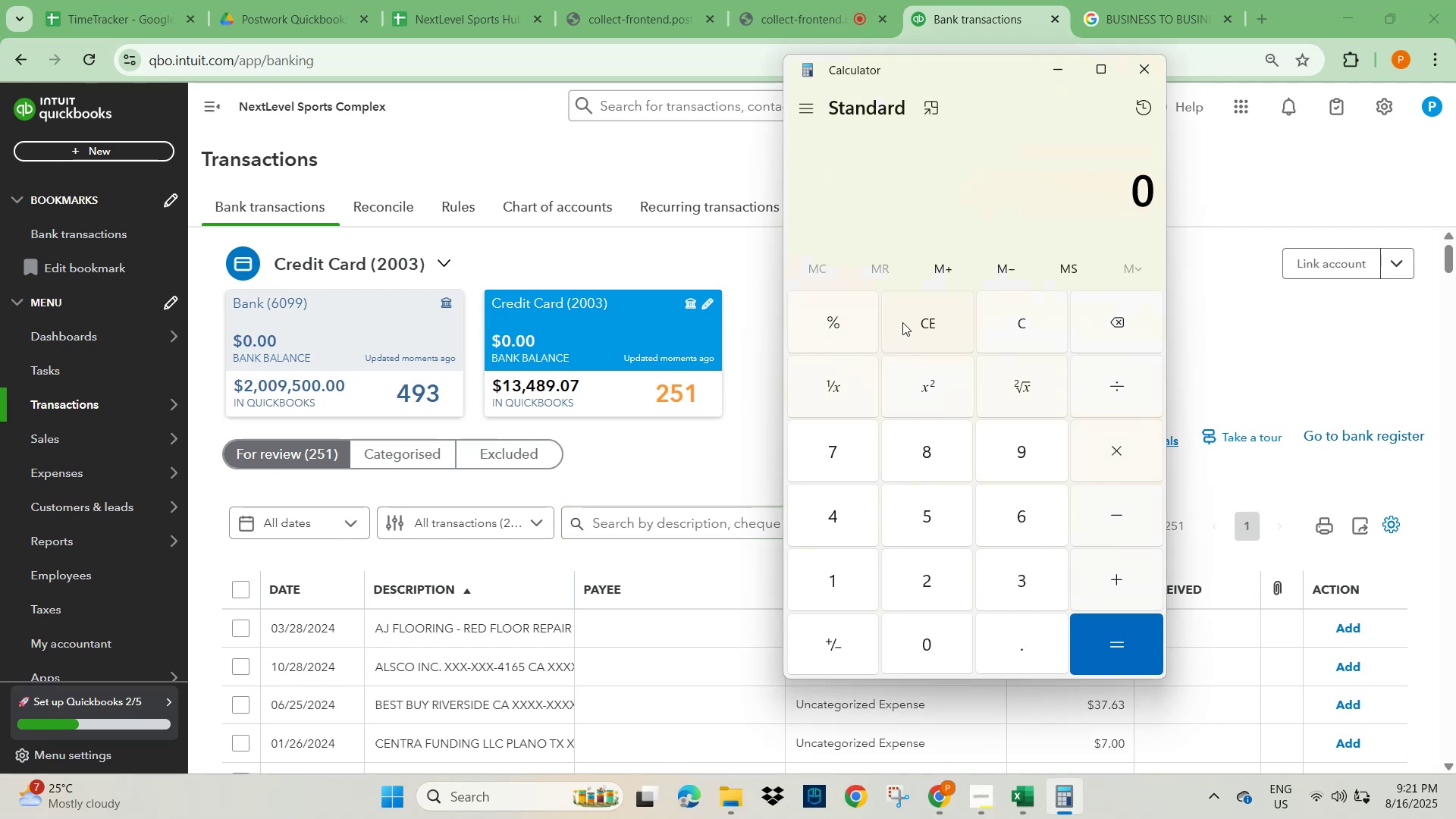 
key(Numpad7)
 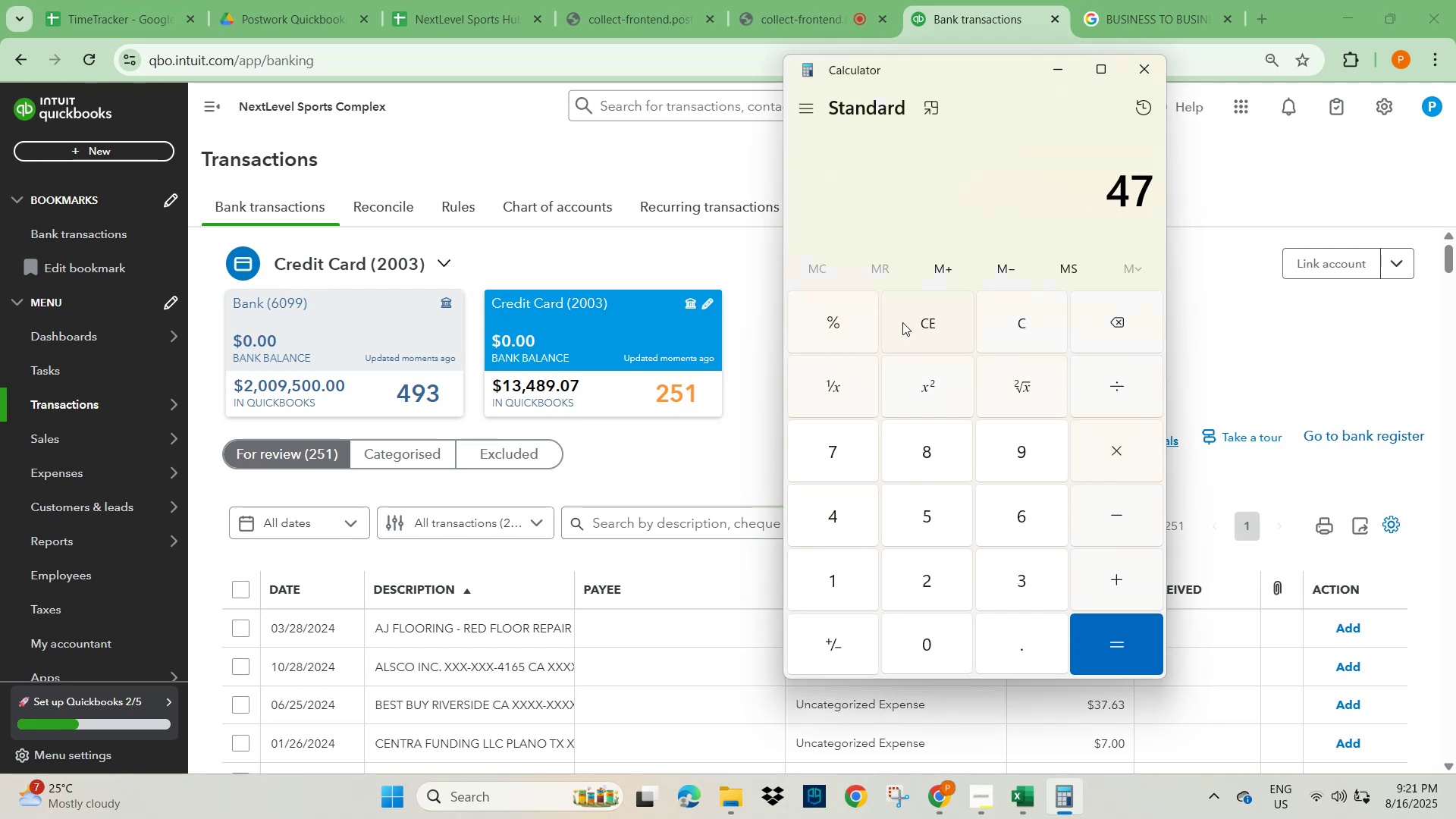 
key(Backspace)
 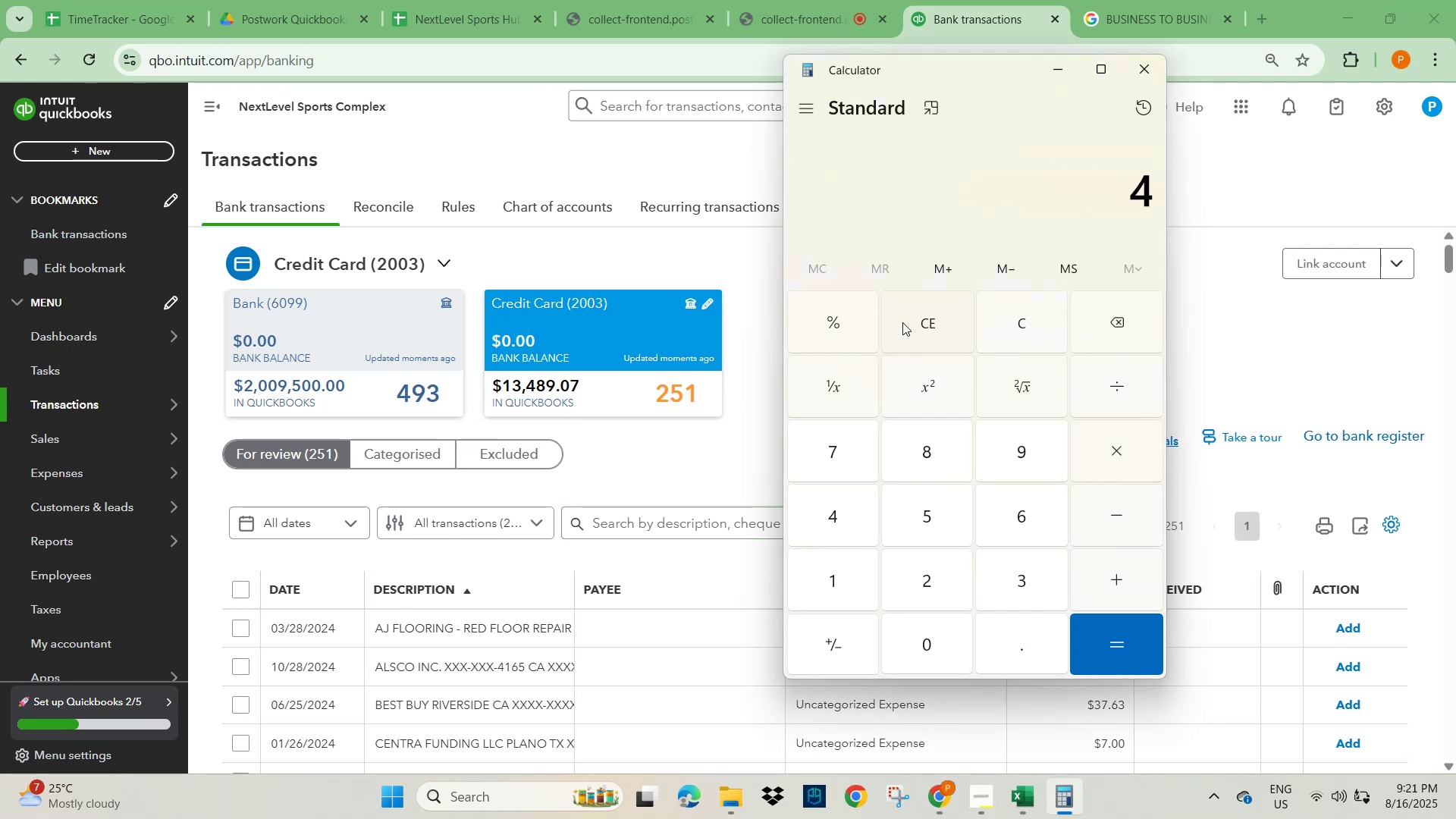 
key(Backspace)
 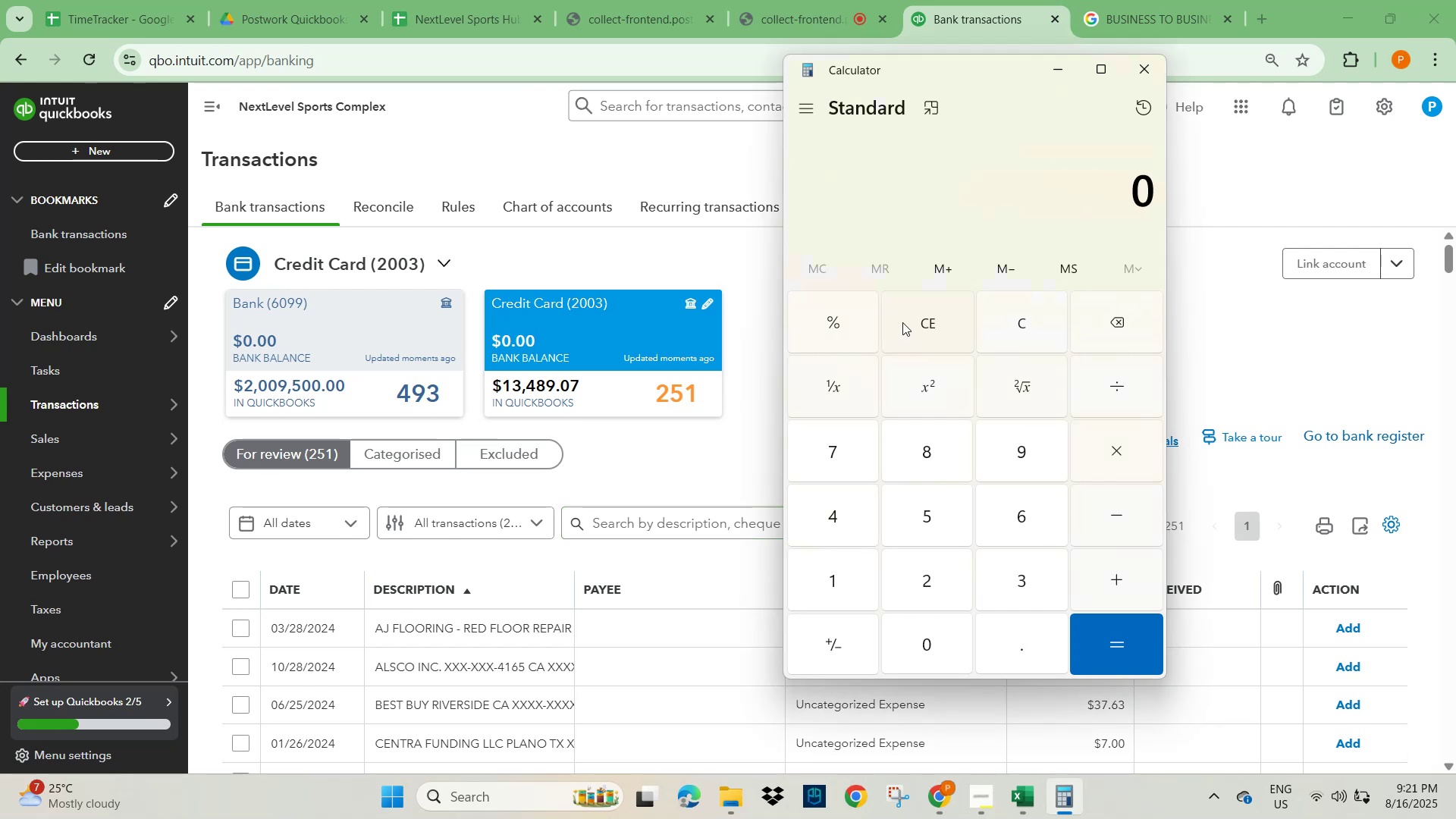 
key(Backspace)
 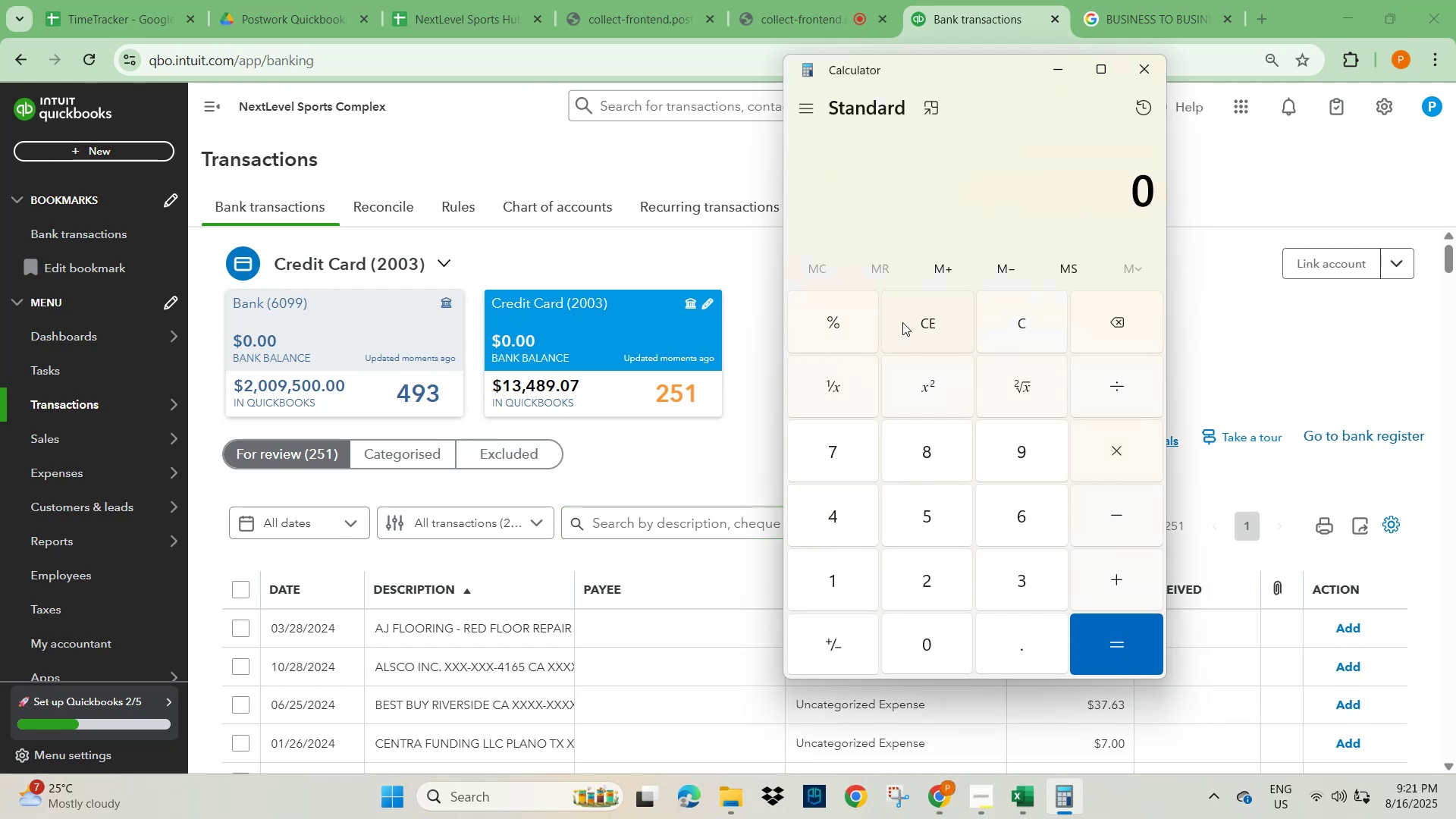 
key(Backspace)
 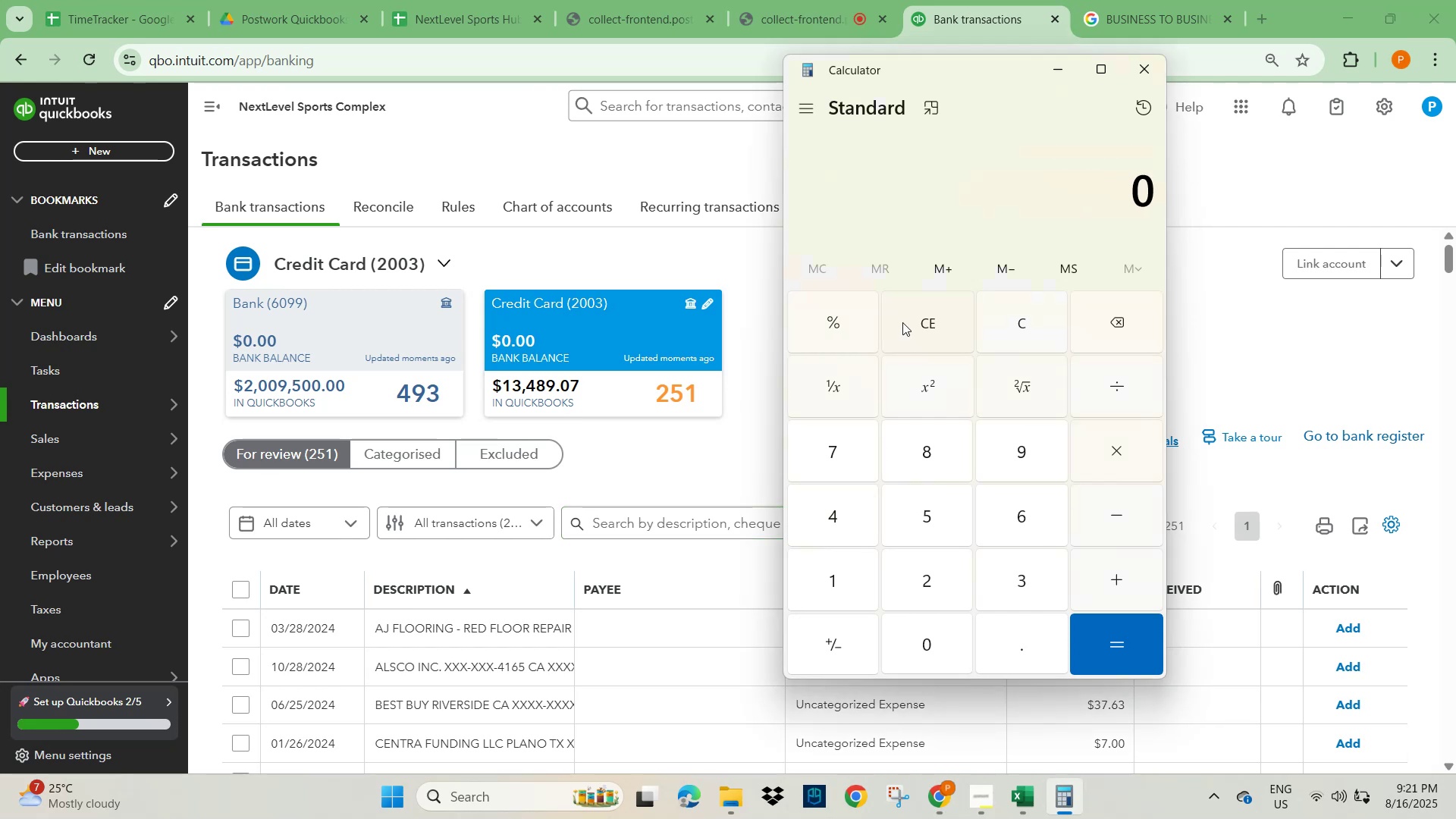 
key(Backspace)
 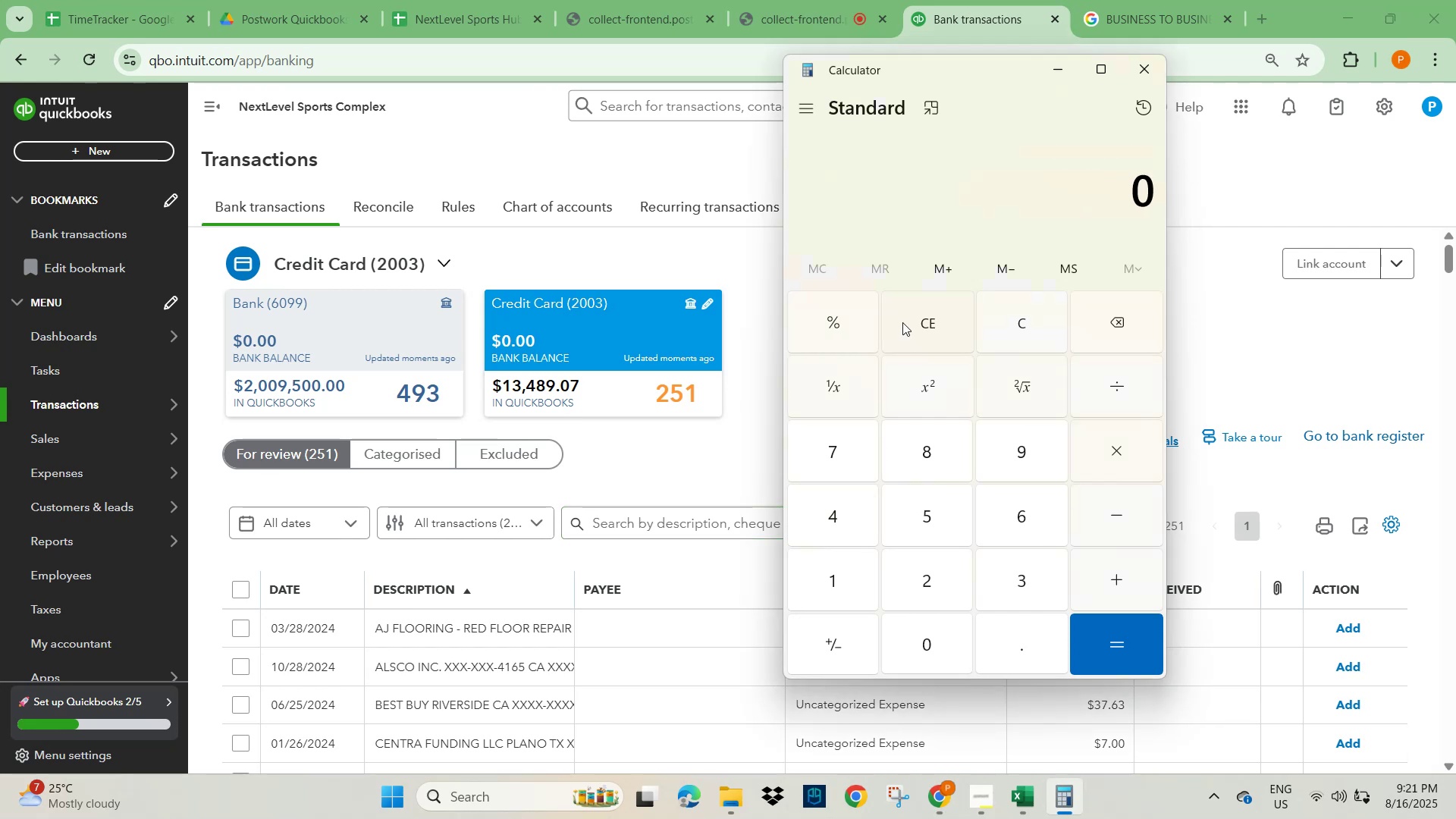 
key(Backspace)
 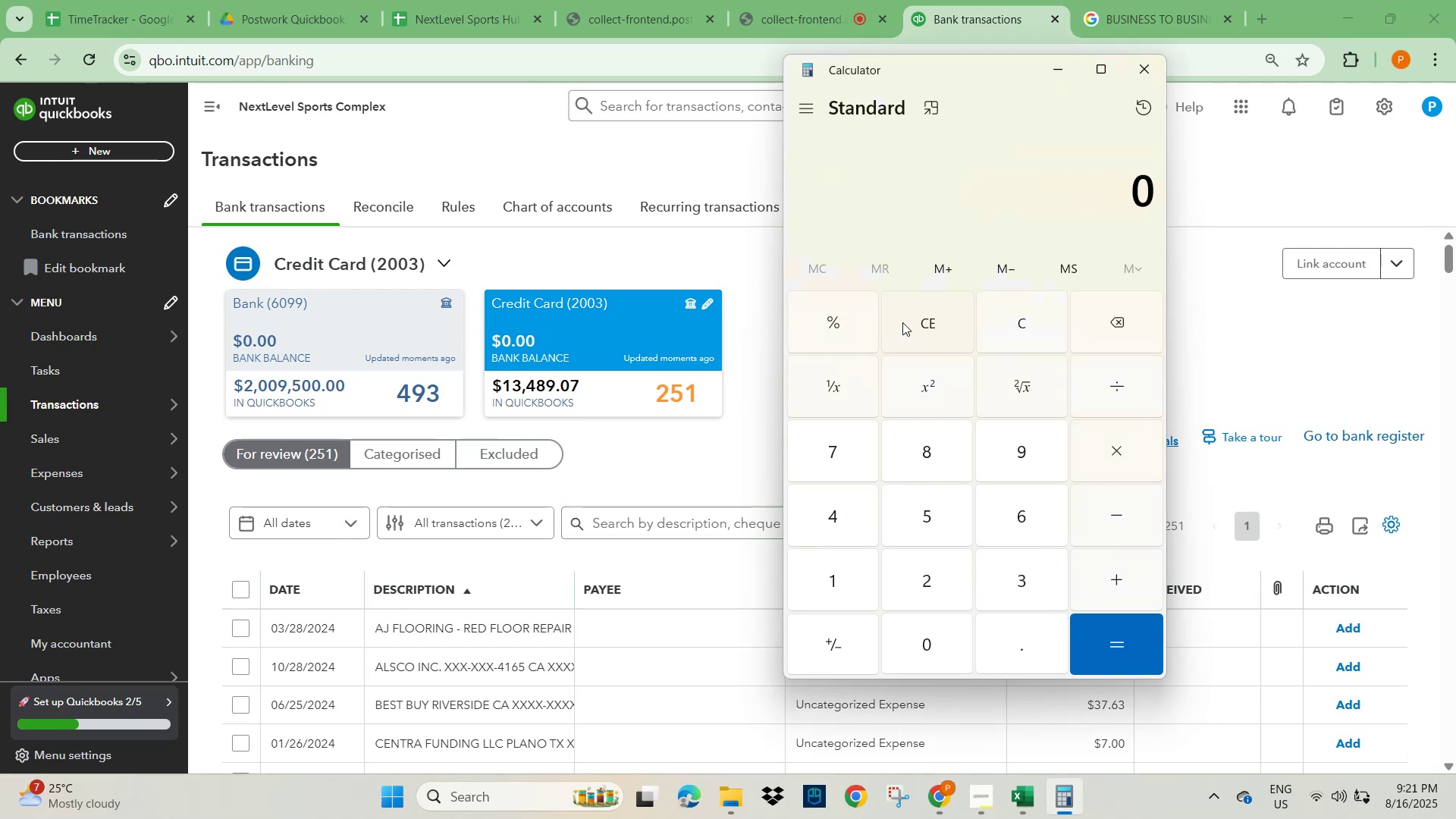 
key(Backspace)
 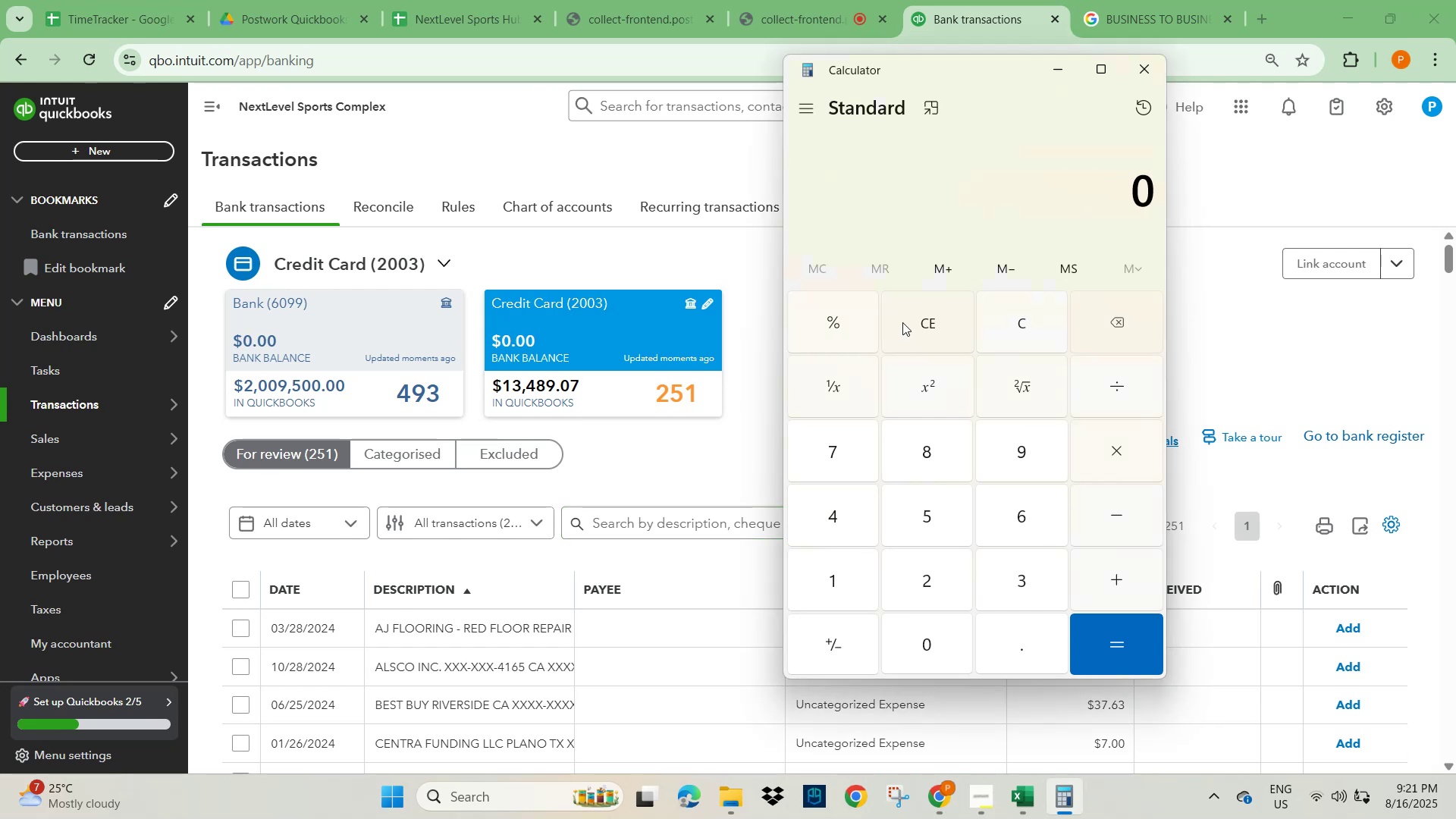 
key(Backspace)
 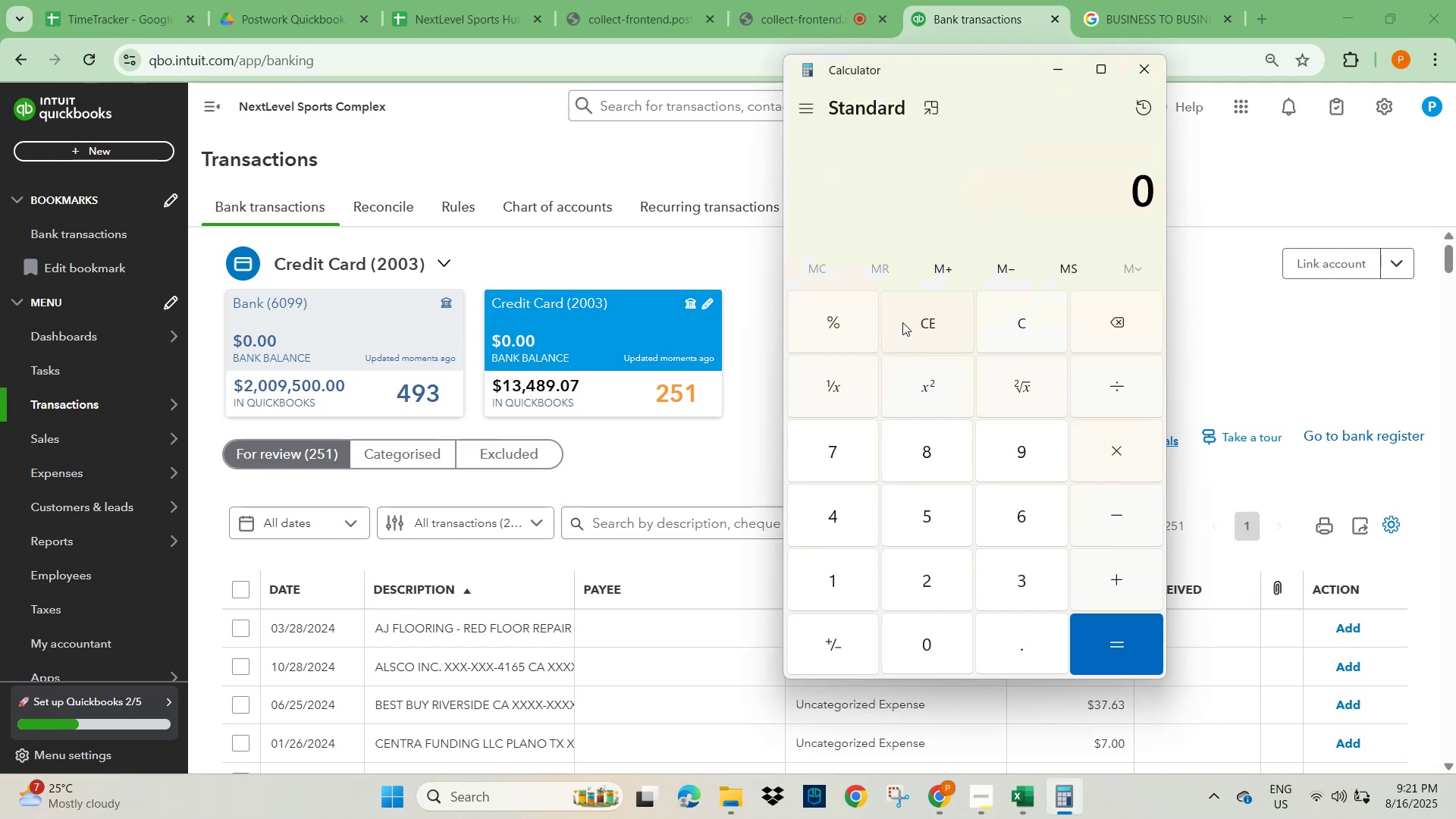 
key(Backspace)
 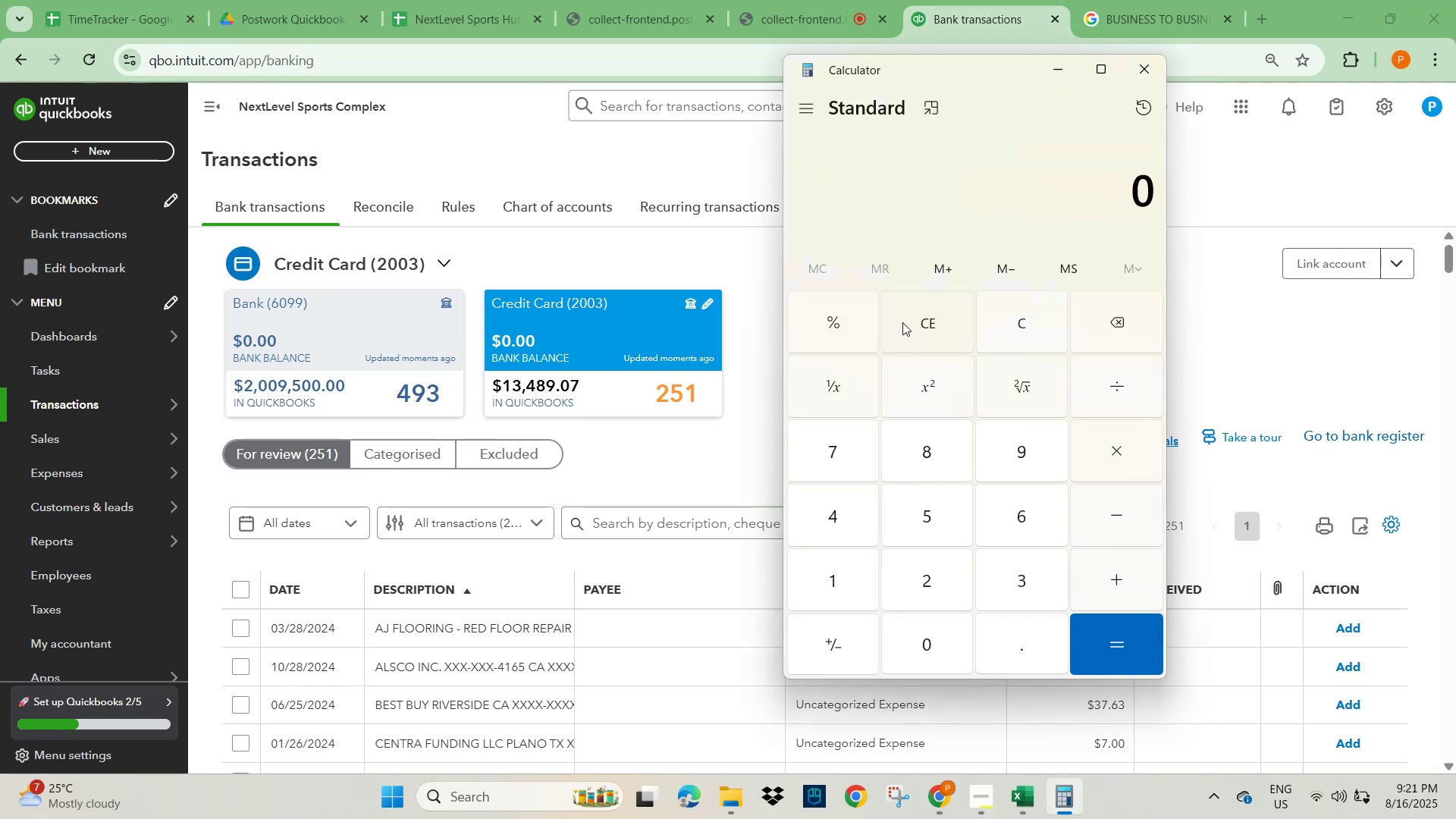 
key(Backspace)
 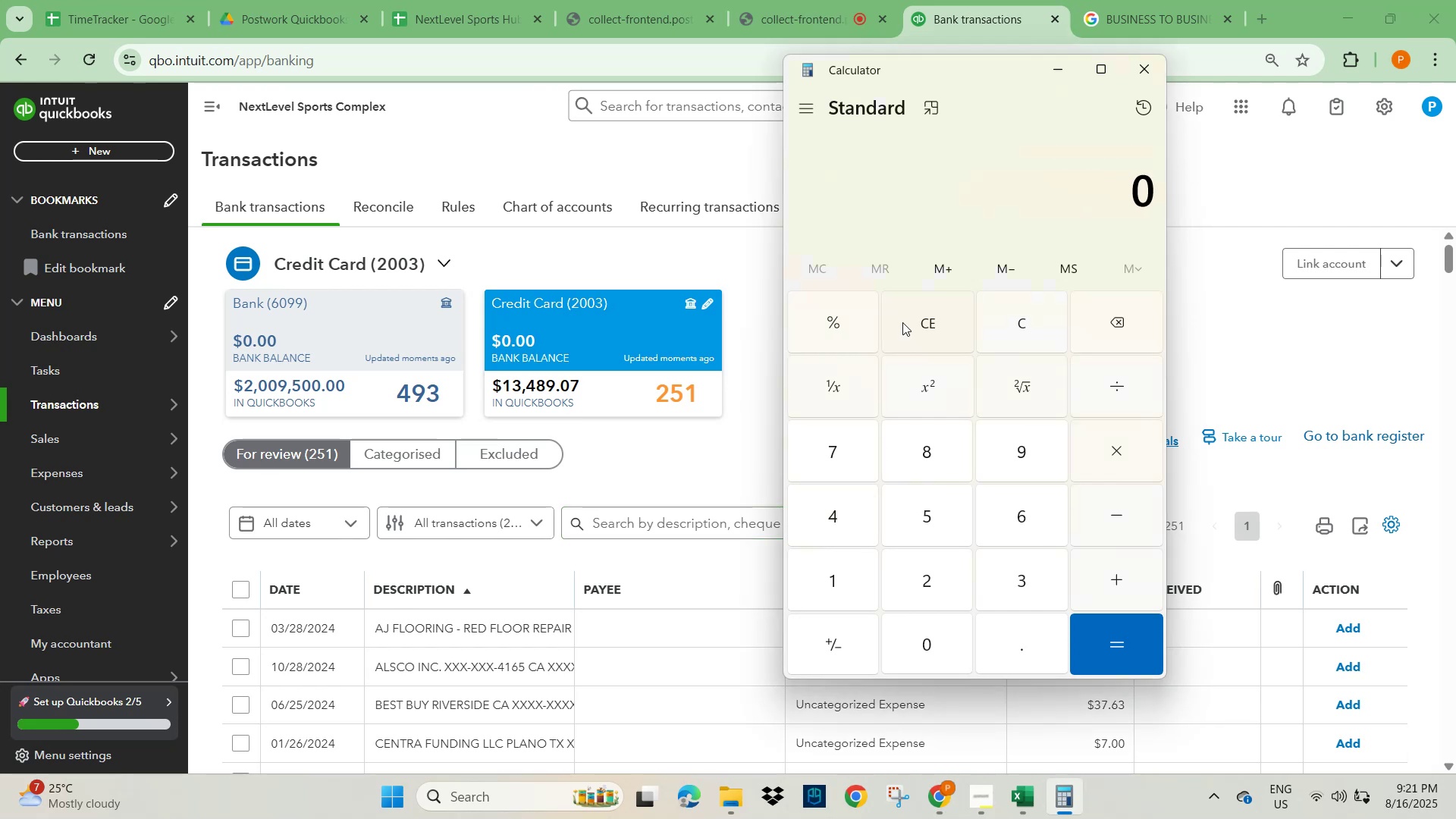 
key(Backspace)
 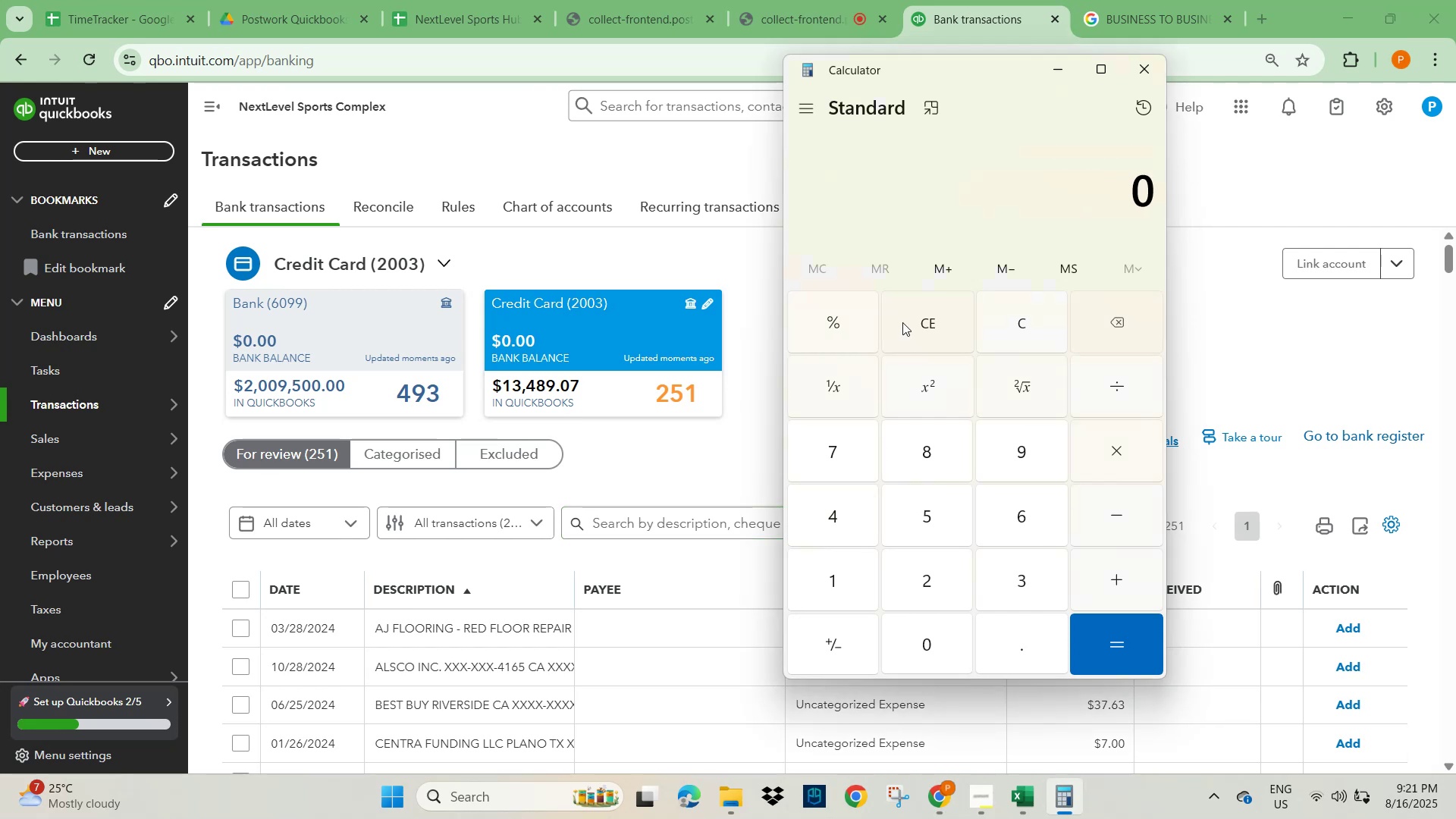 
key(Backspace)
 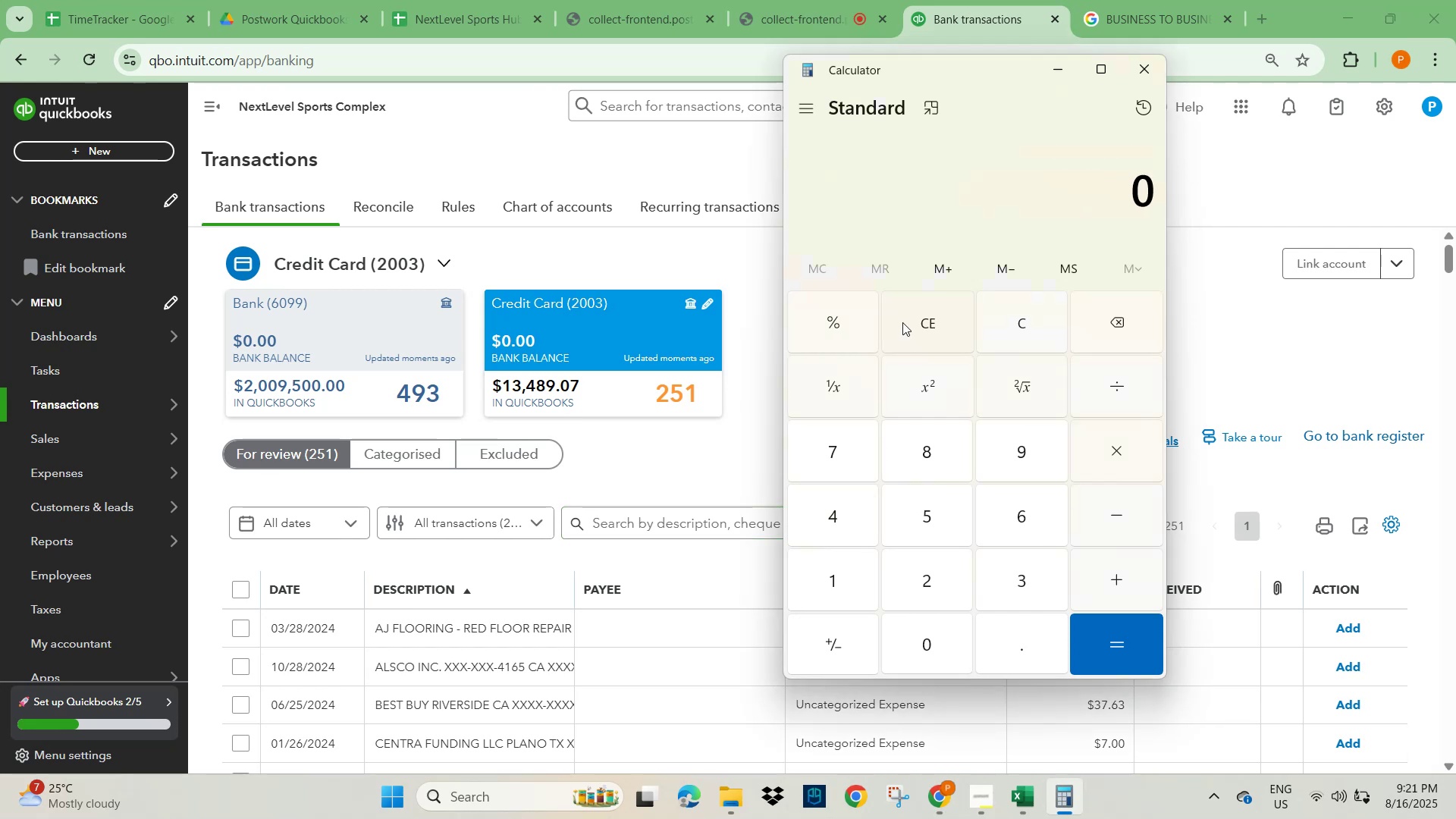 
key(Backspace)
 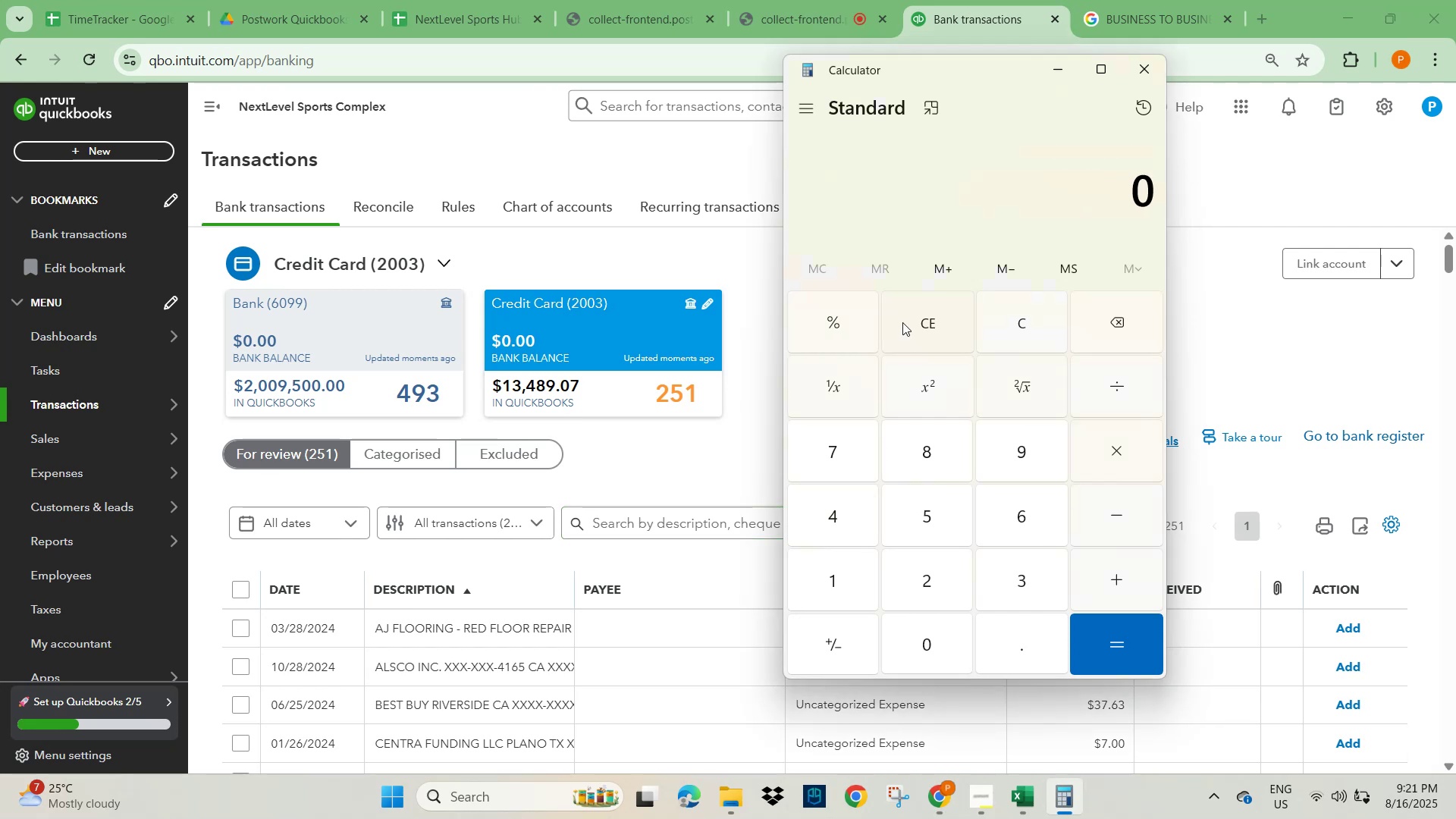 
key(Numpad1)
 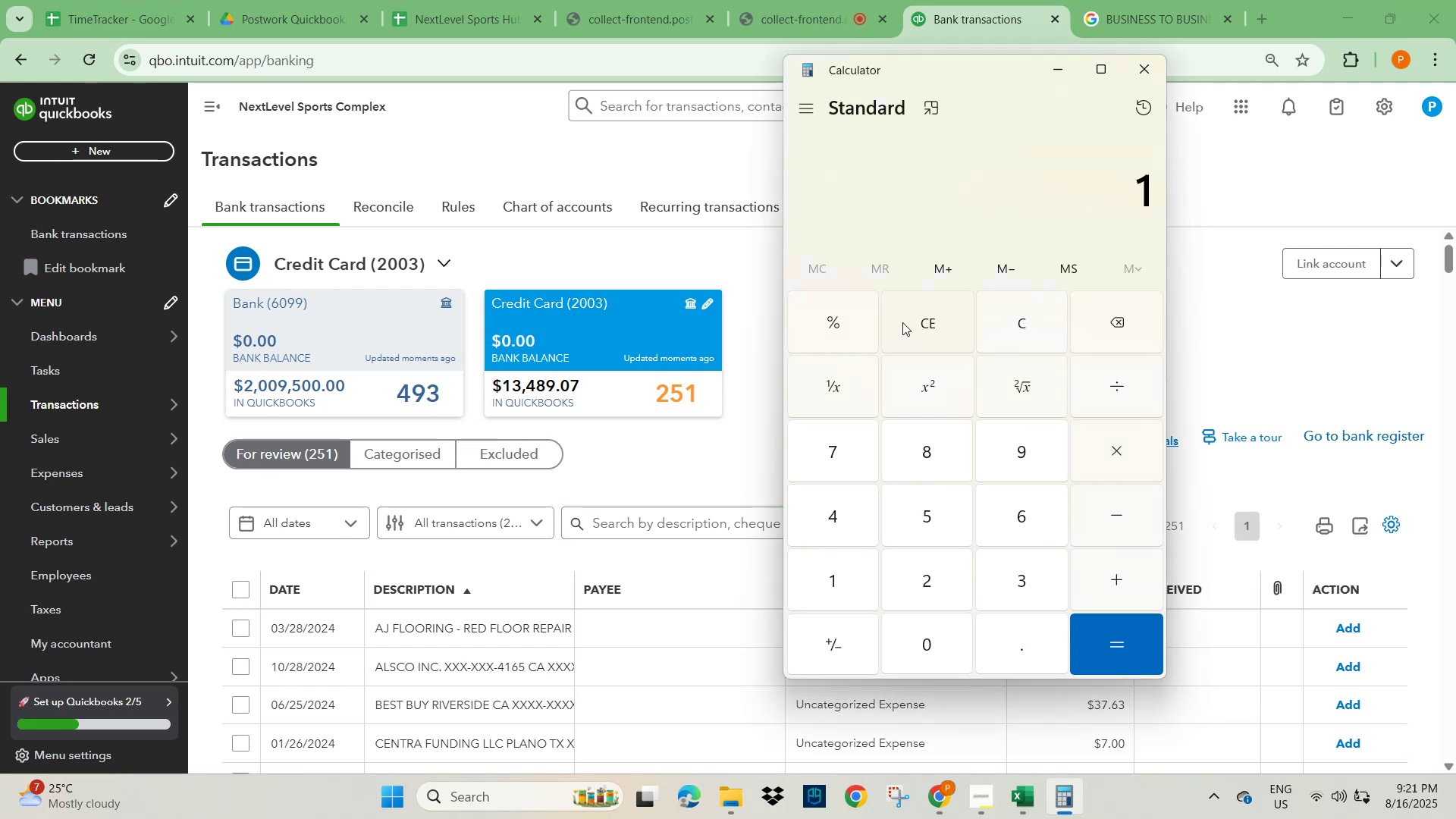 
key(Numpad3)
 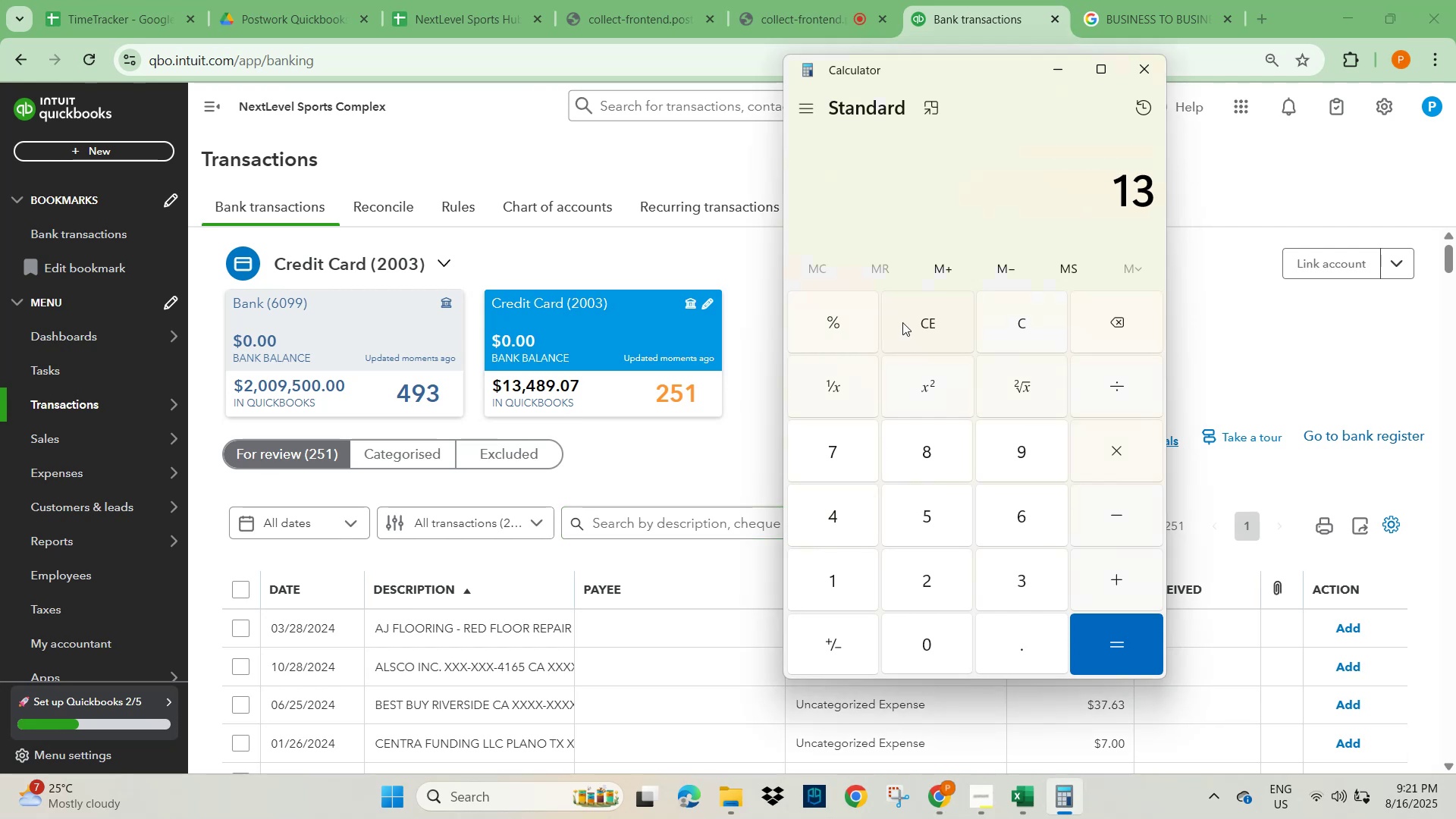 
key(Numpad4)
 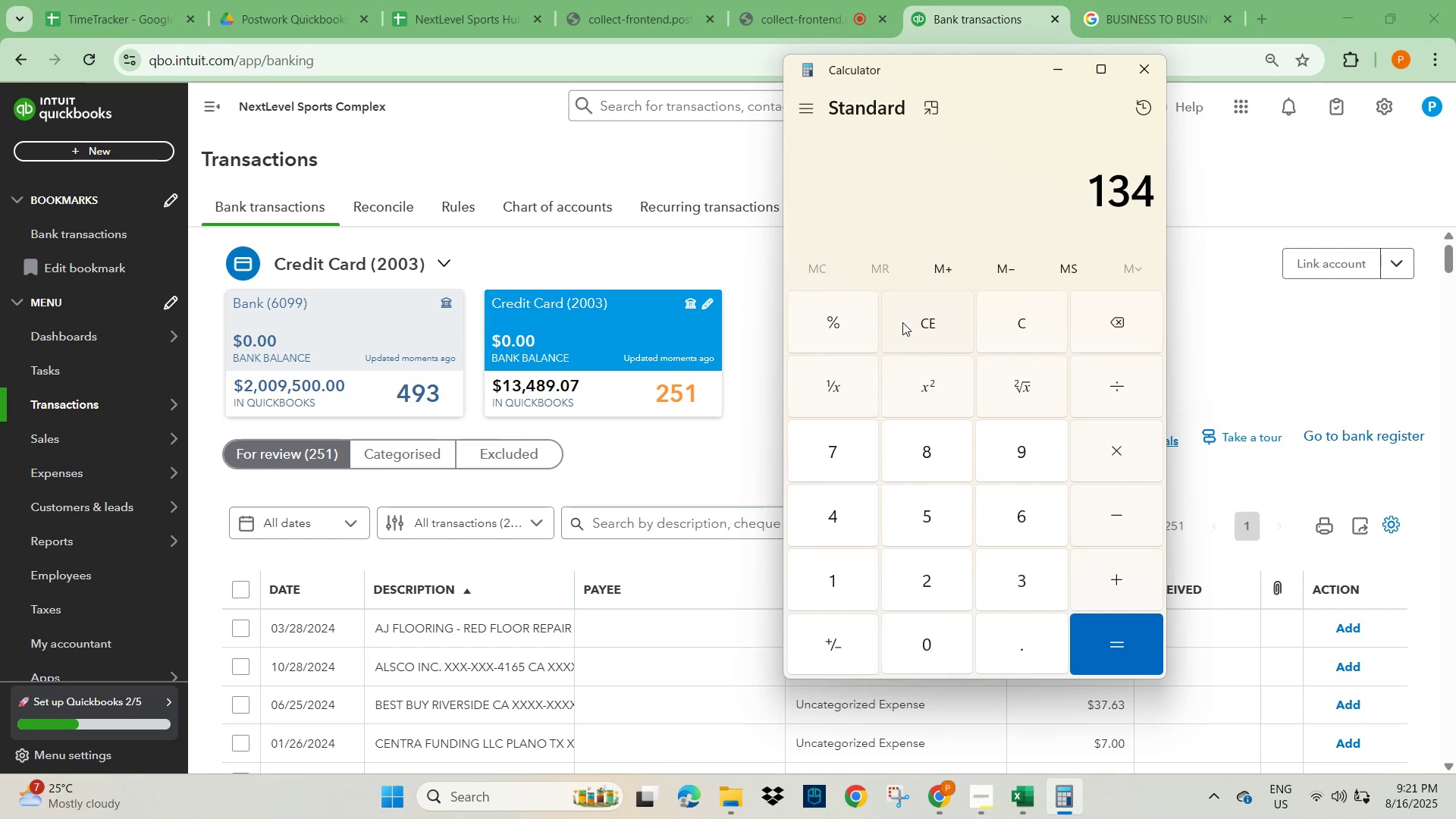 
key(Numpad8)
 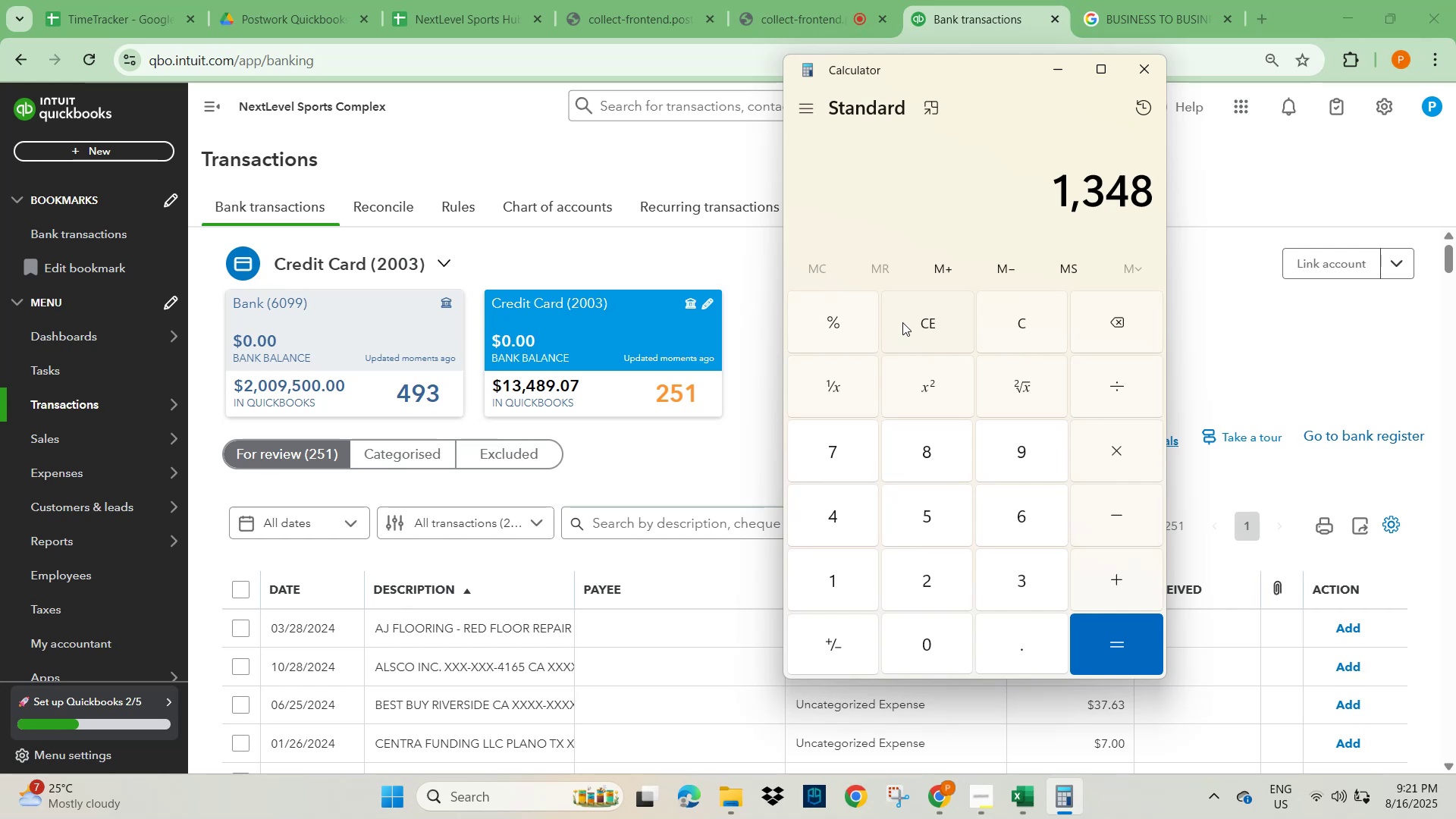 
key(Numpad9)
 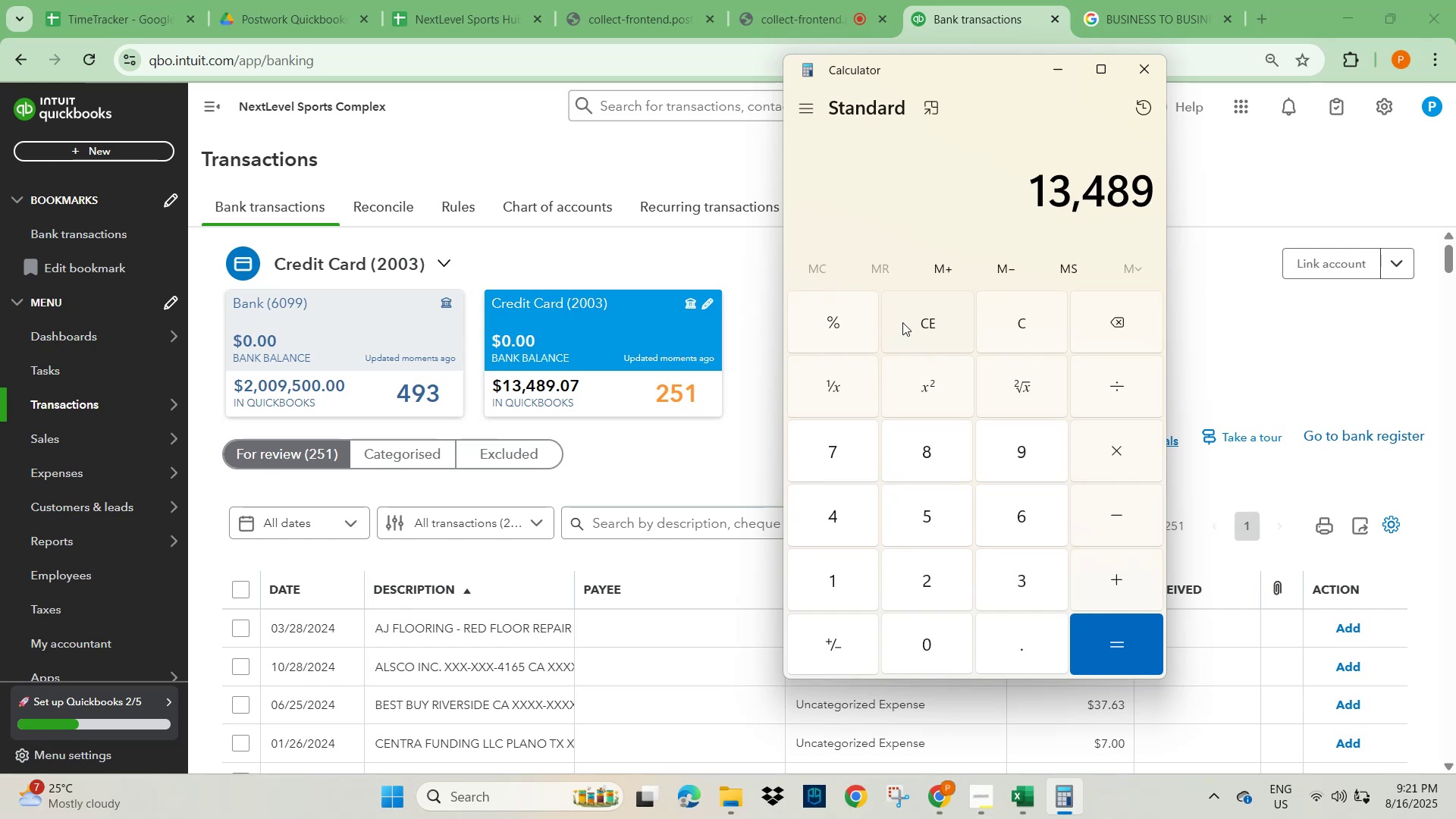 
key(NumpadDecimal)
 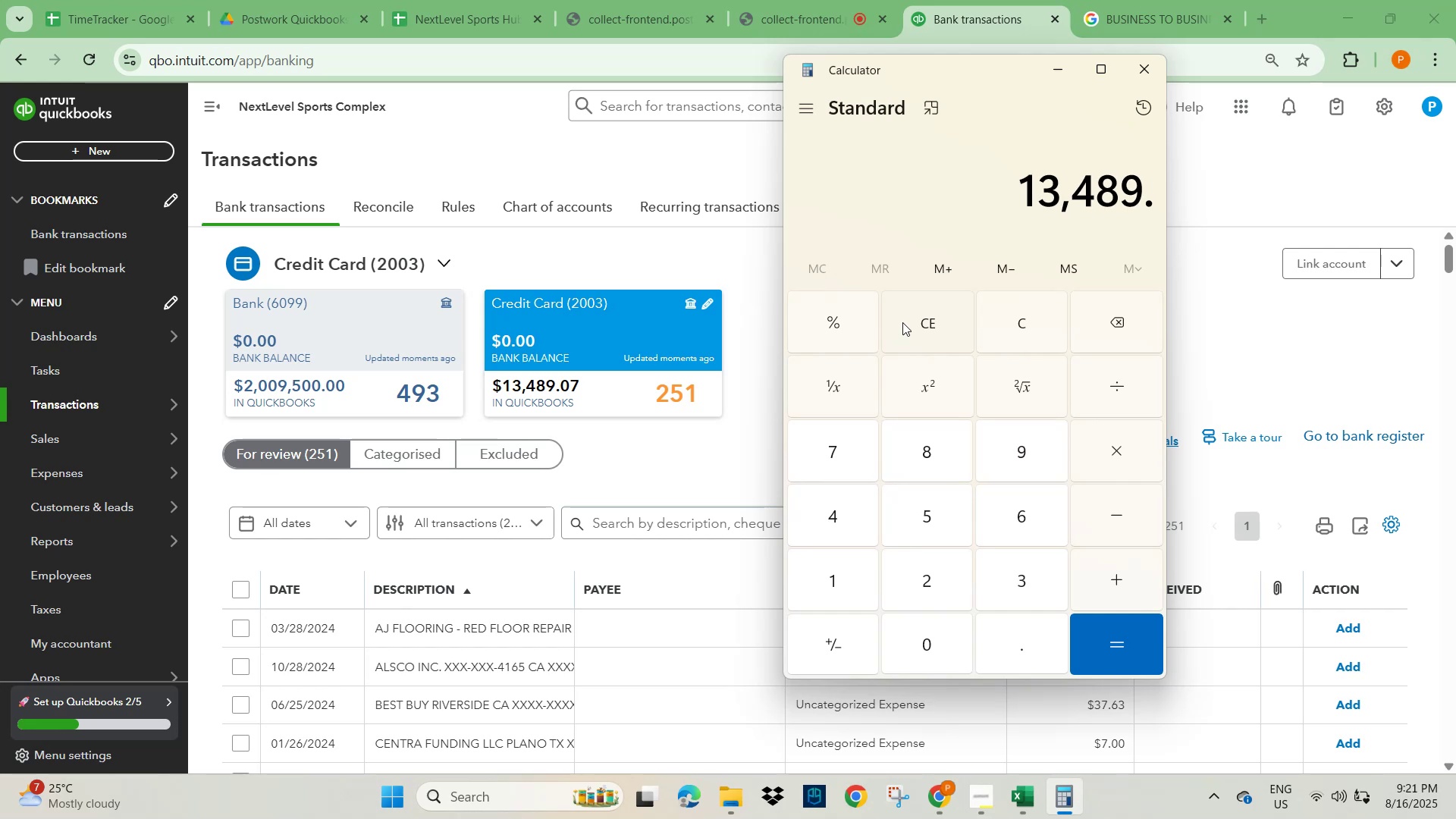 
key(Numpad0)
 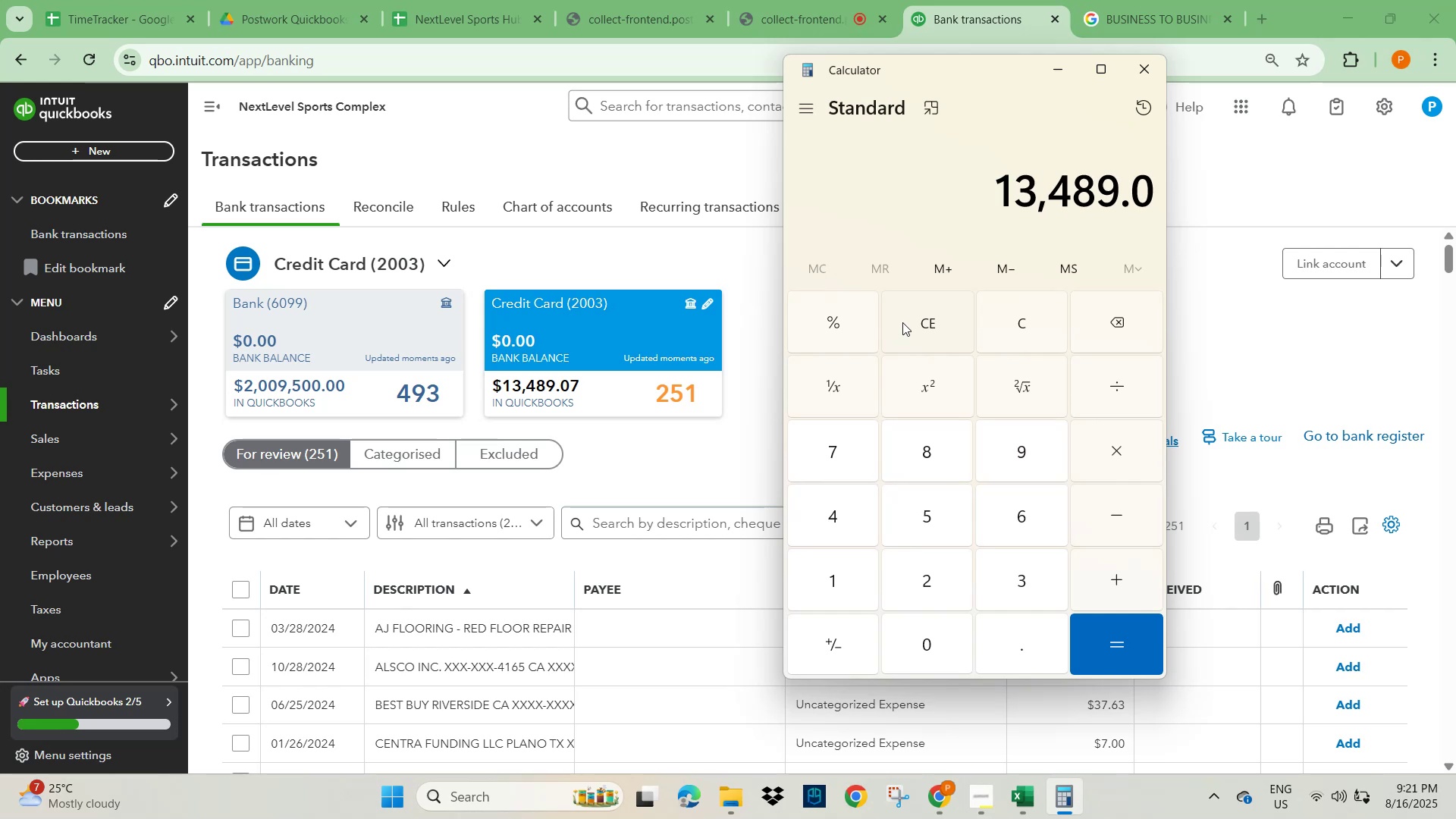 
key(Numpad7)
 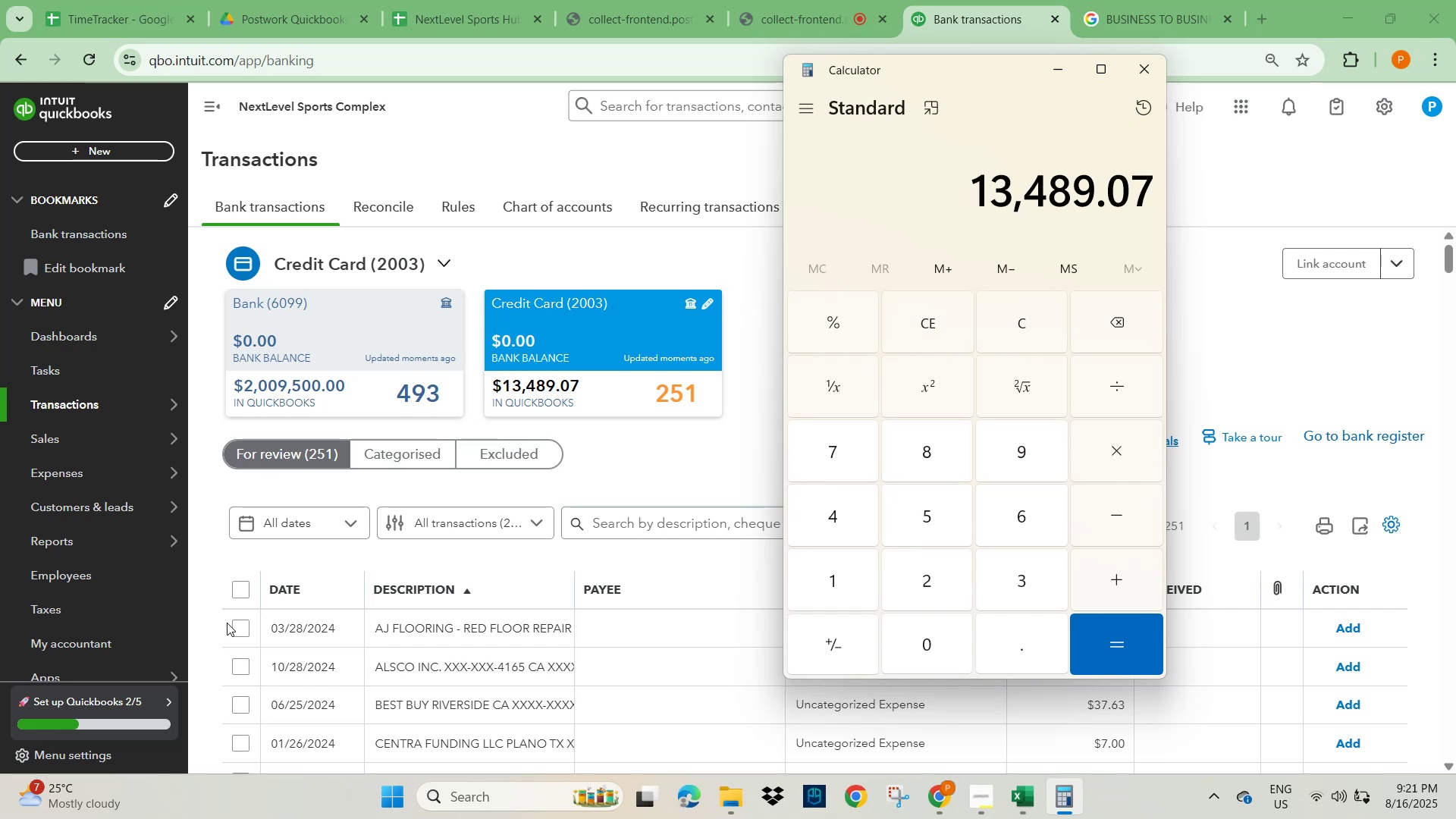 
left_click([238, 593])
 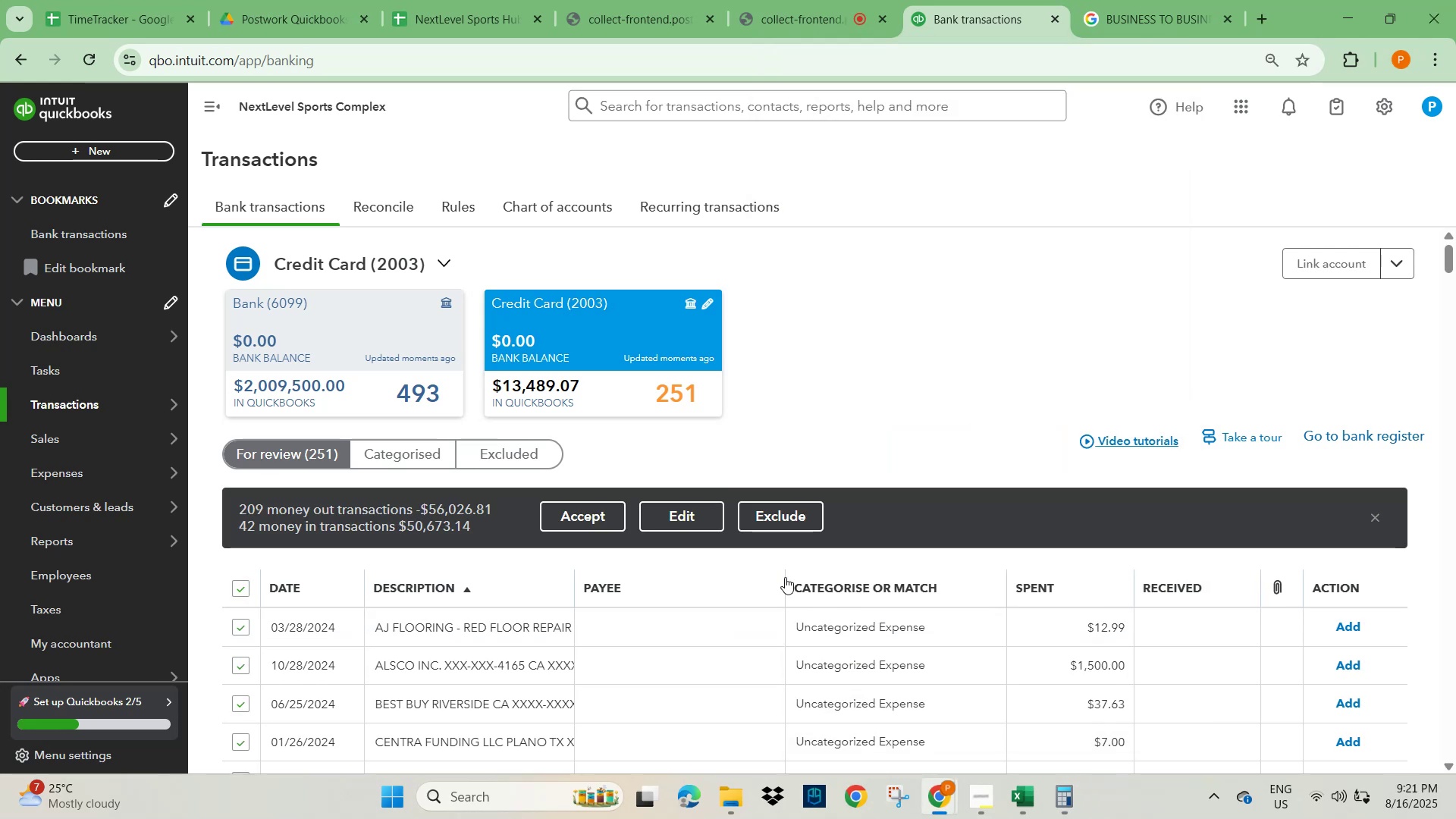 
left_click([1071, 797])
 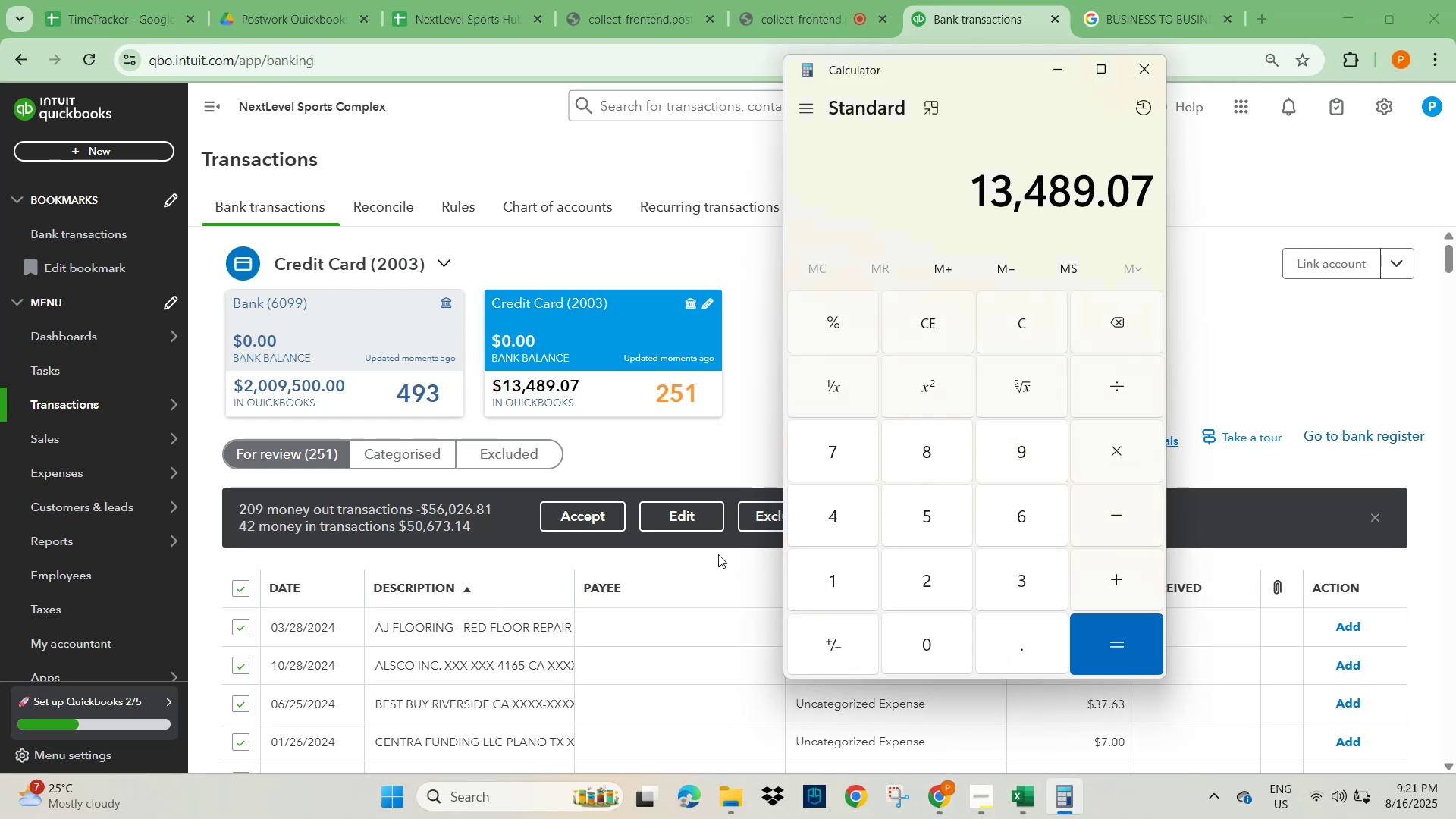 
key(Numpad5)
 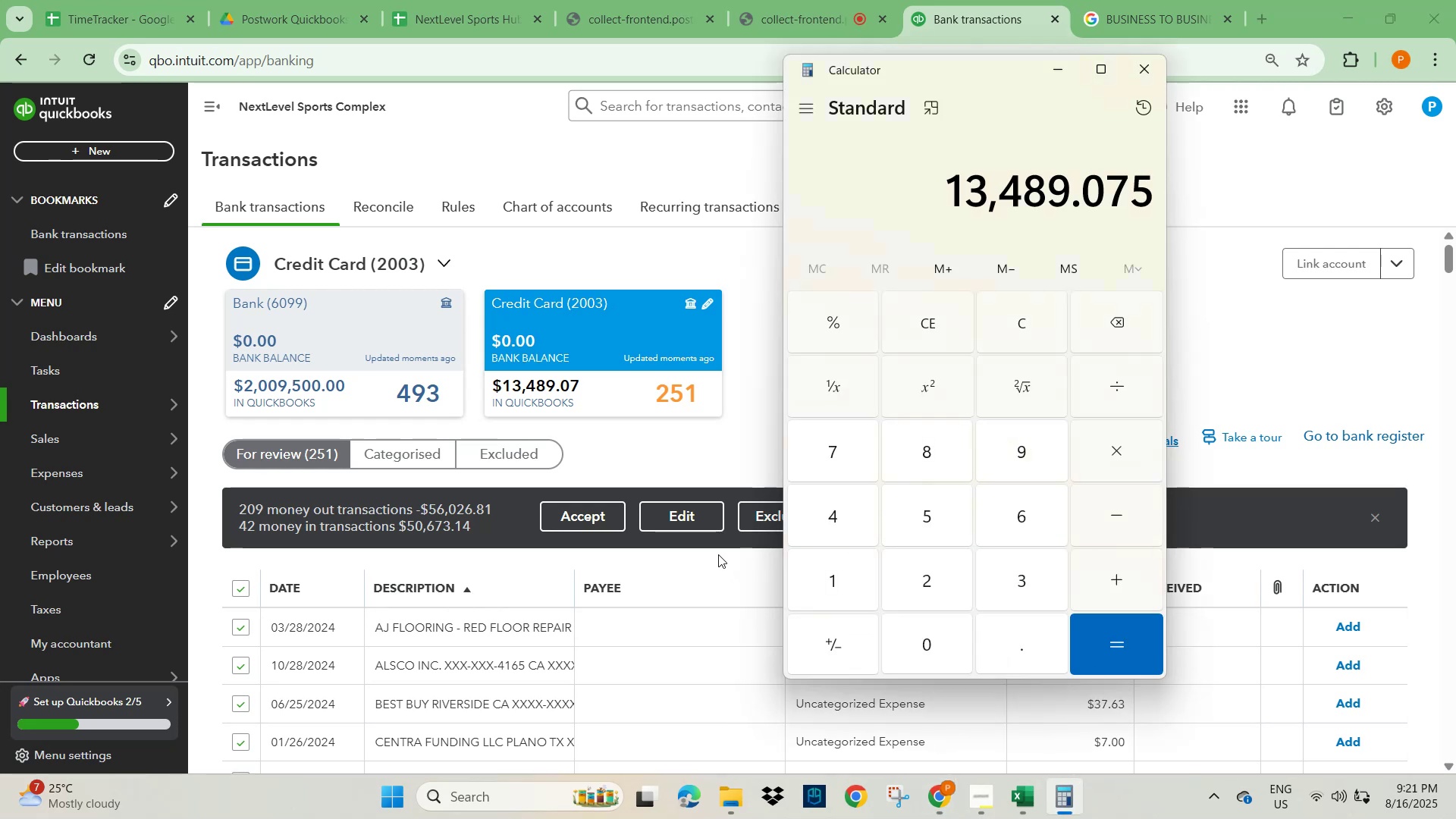 
key(Numpad0)
 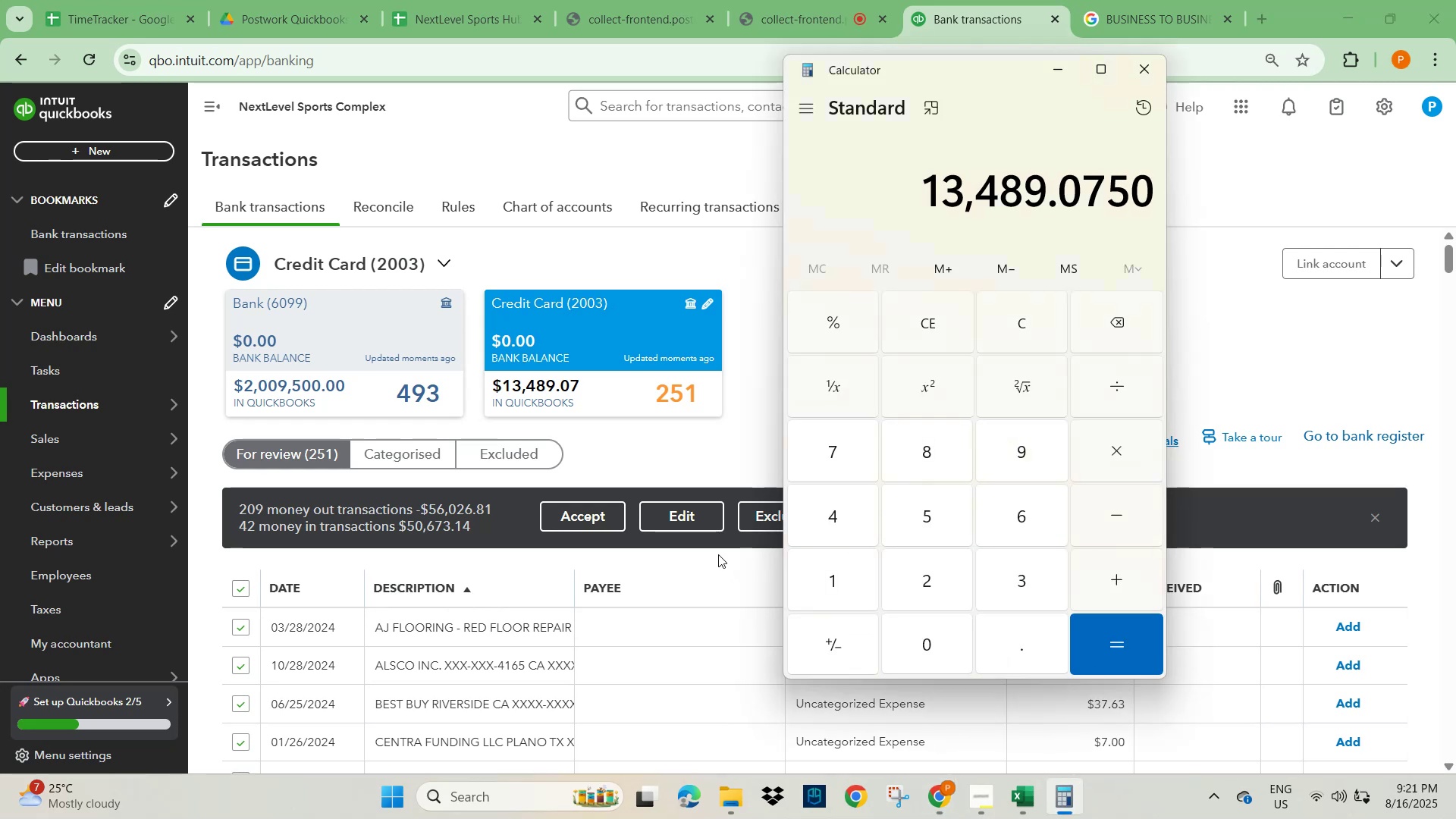 
key(Backspace)
 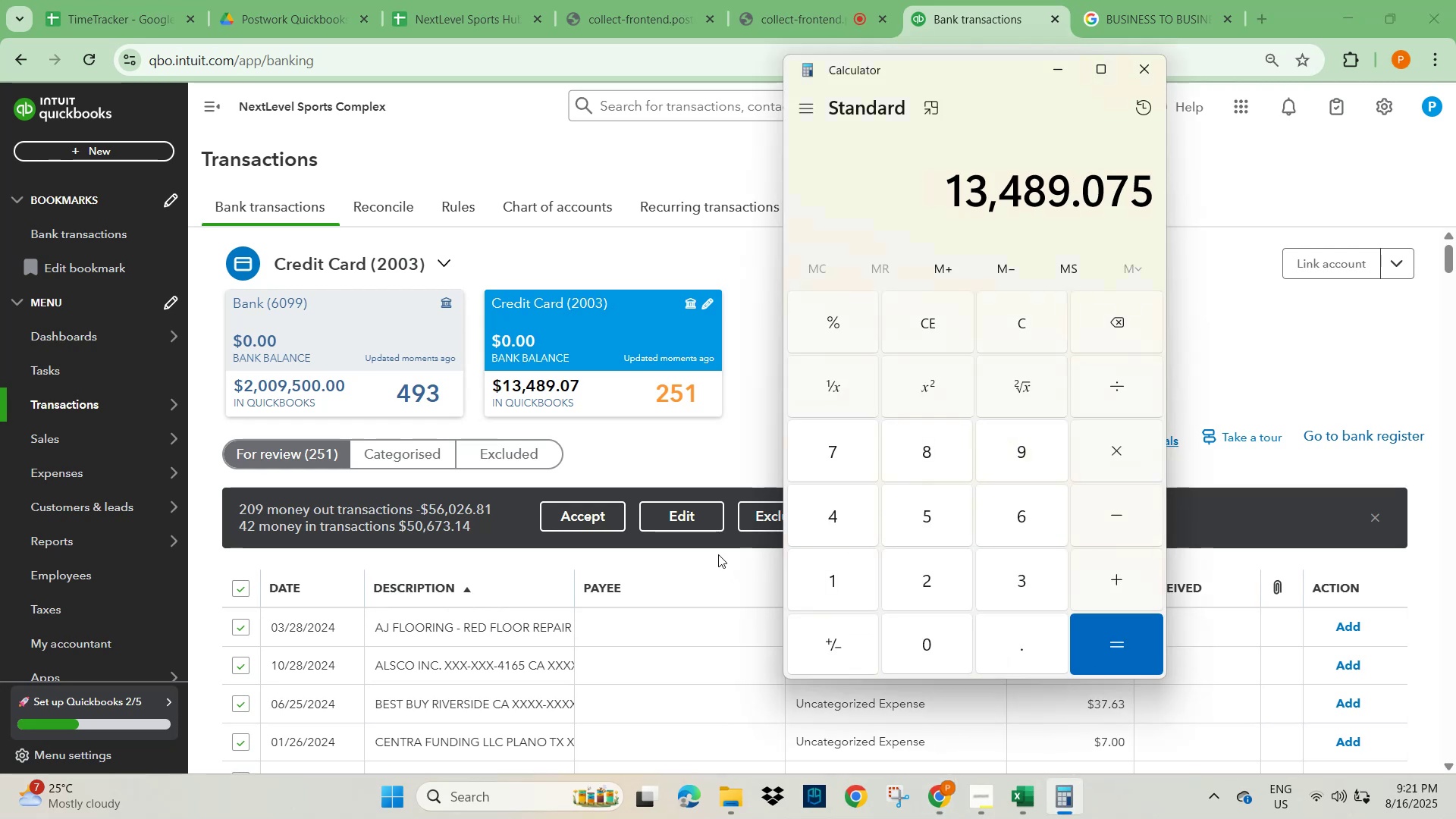 
key(Backspace)
 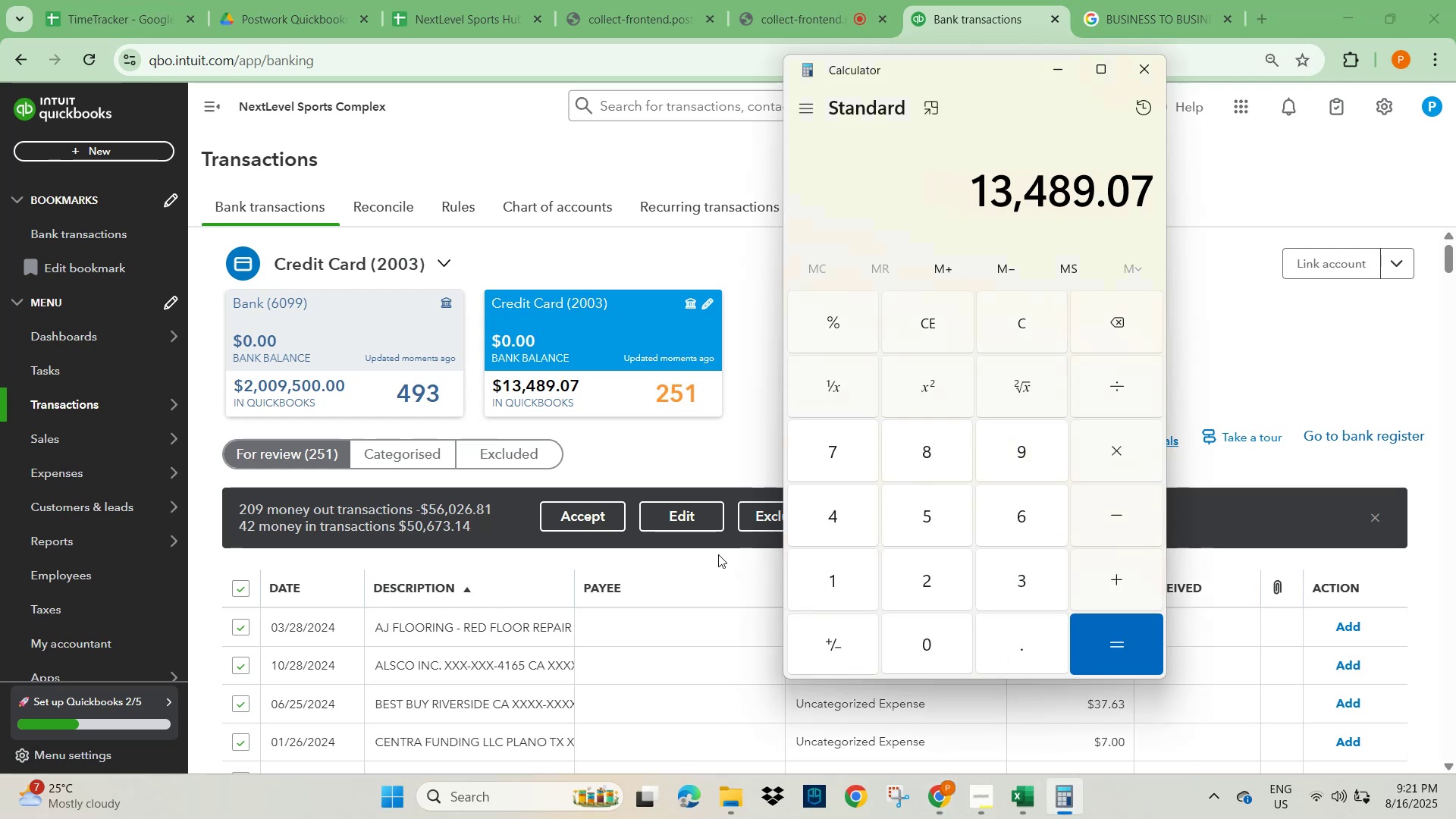 
key(NumpadAdd)
 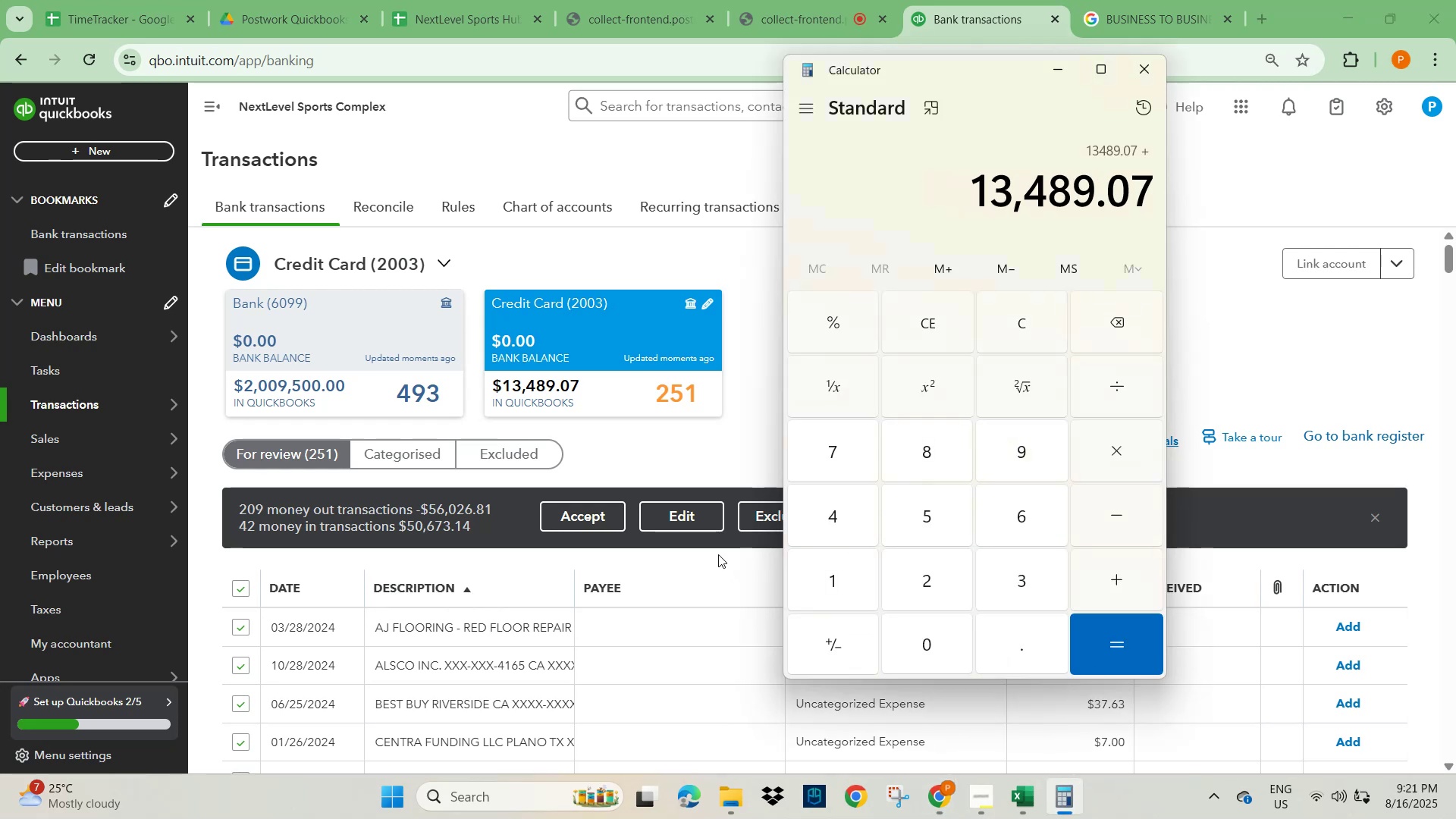 
key(Numpad5)
 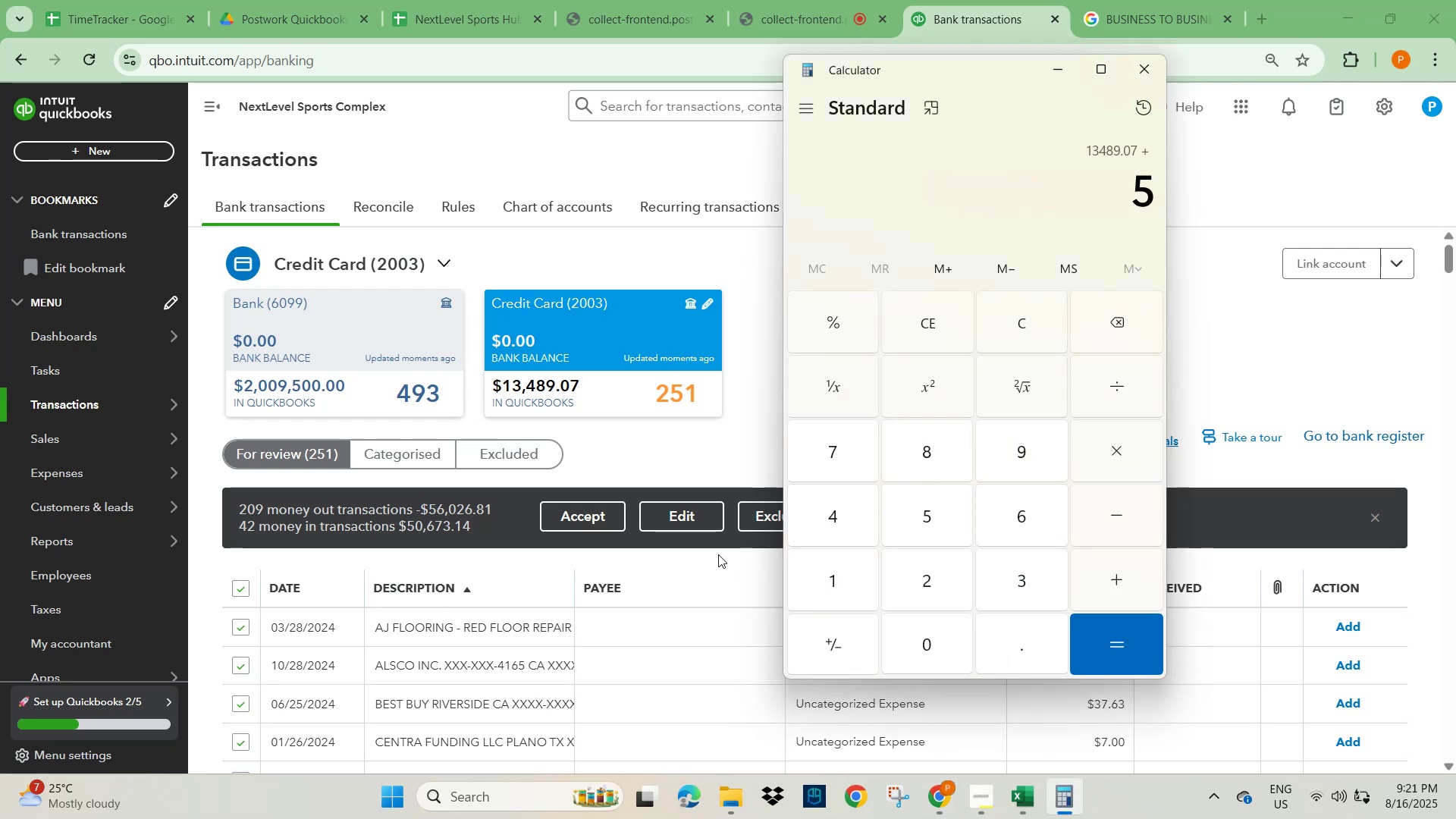 
key(Numpad0)
 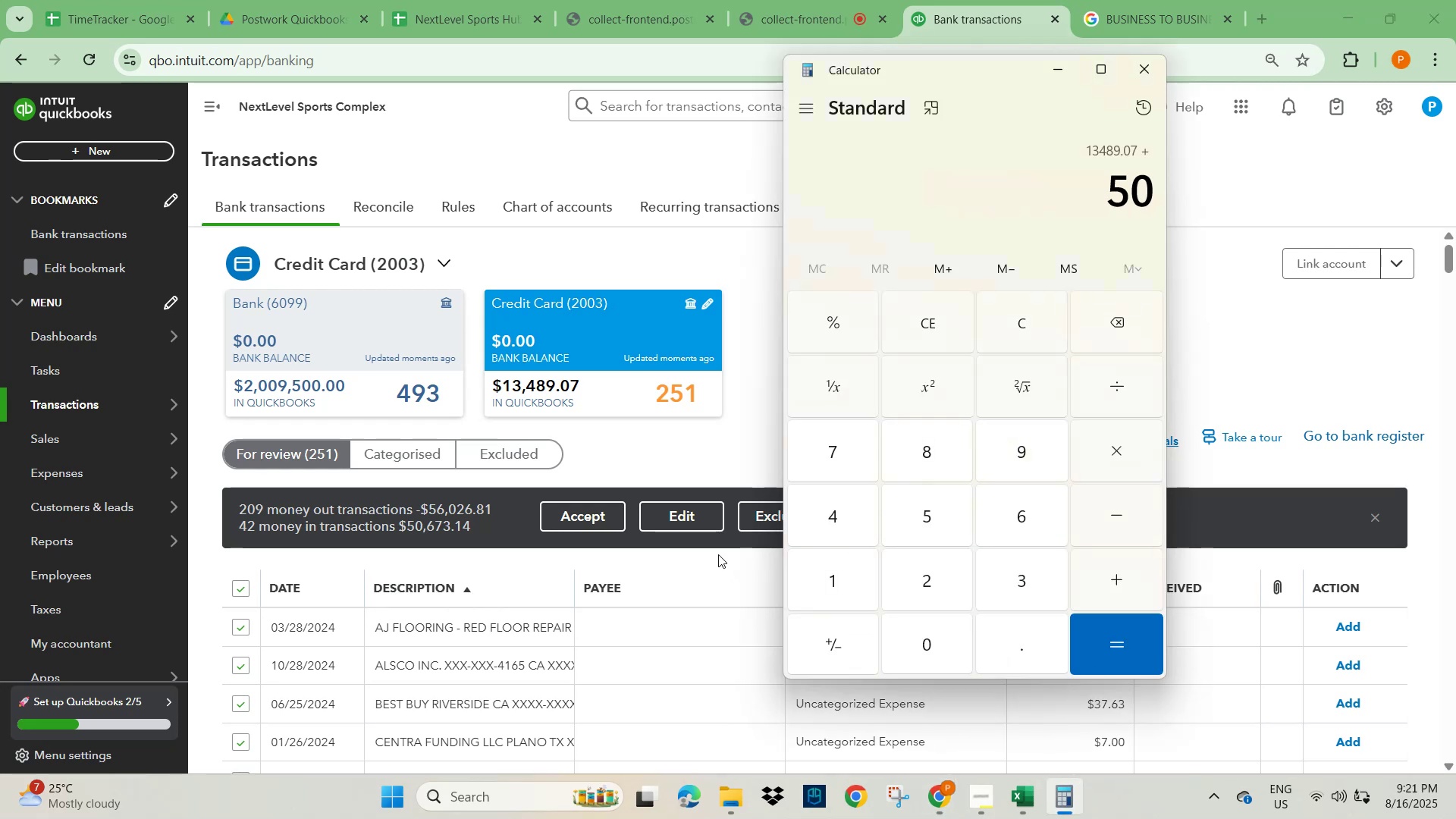 
key(Numpad6)
 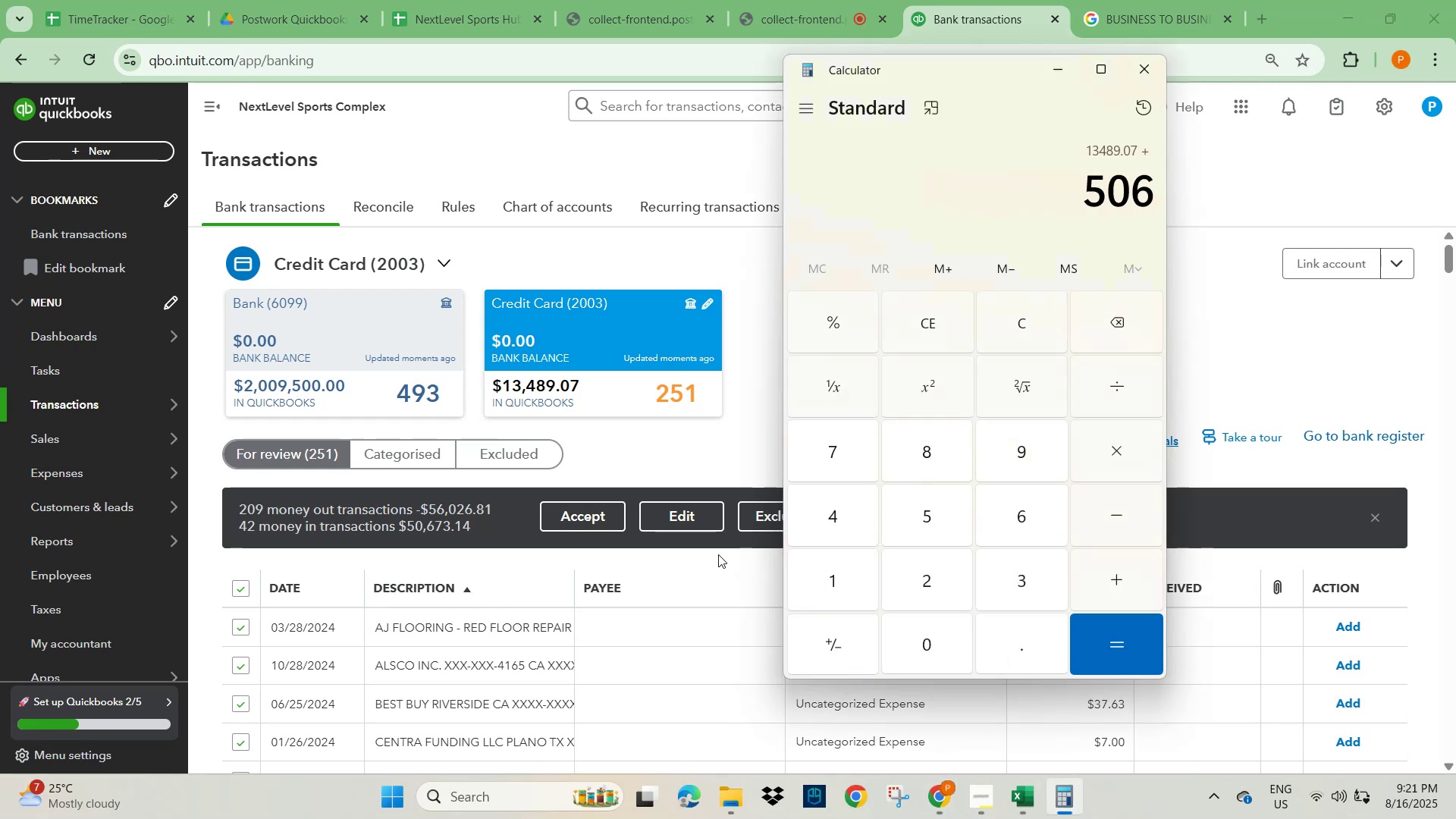 
key(Numpad7)
 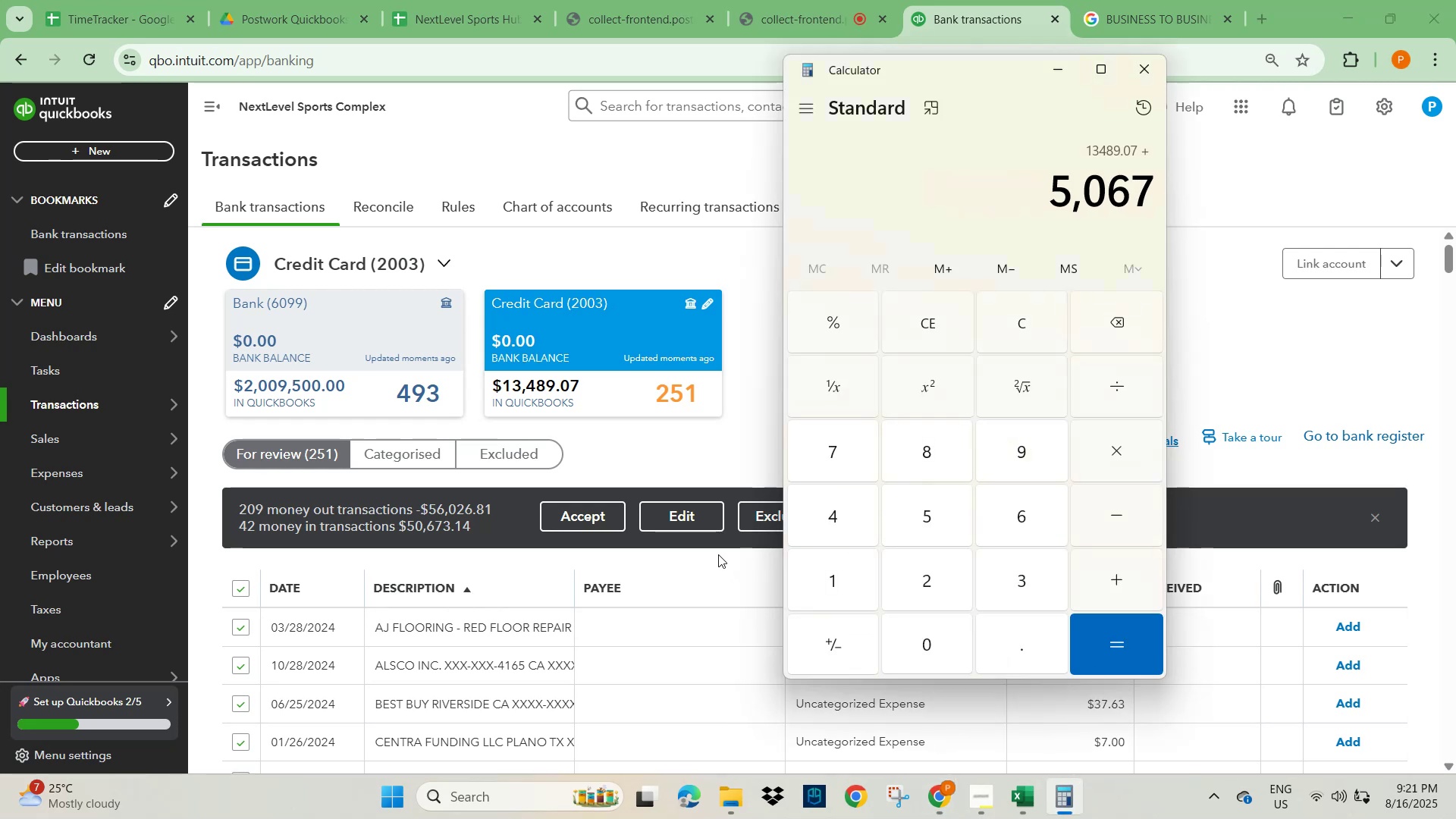 
key(Numpad3)
 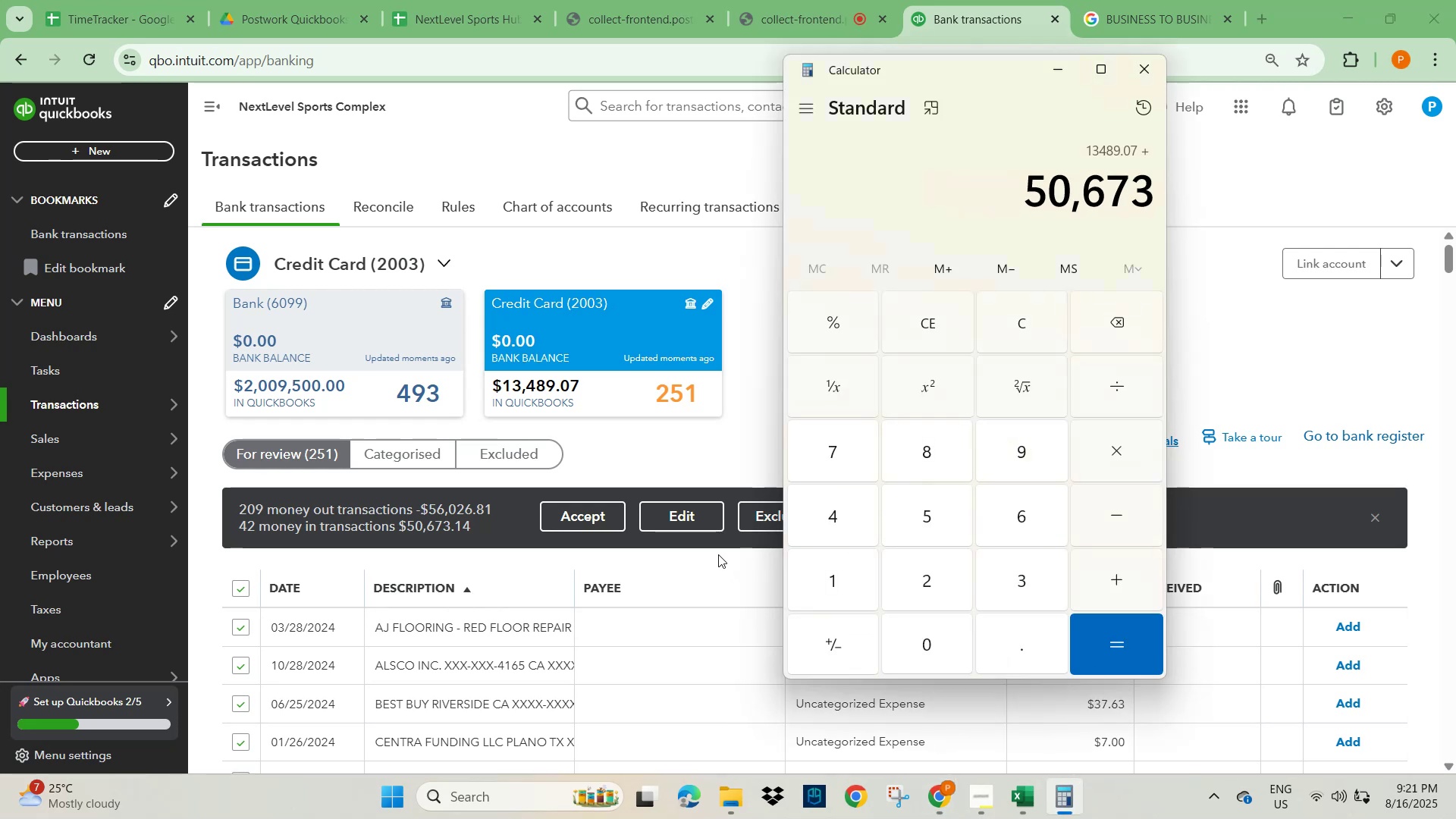 
key(NumpadDecimal)
 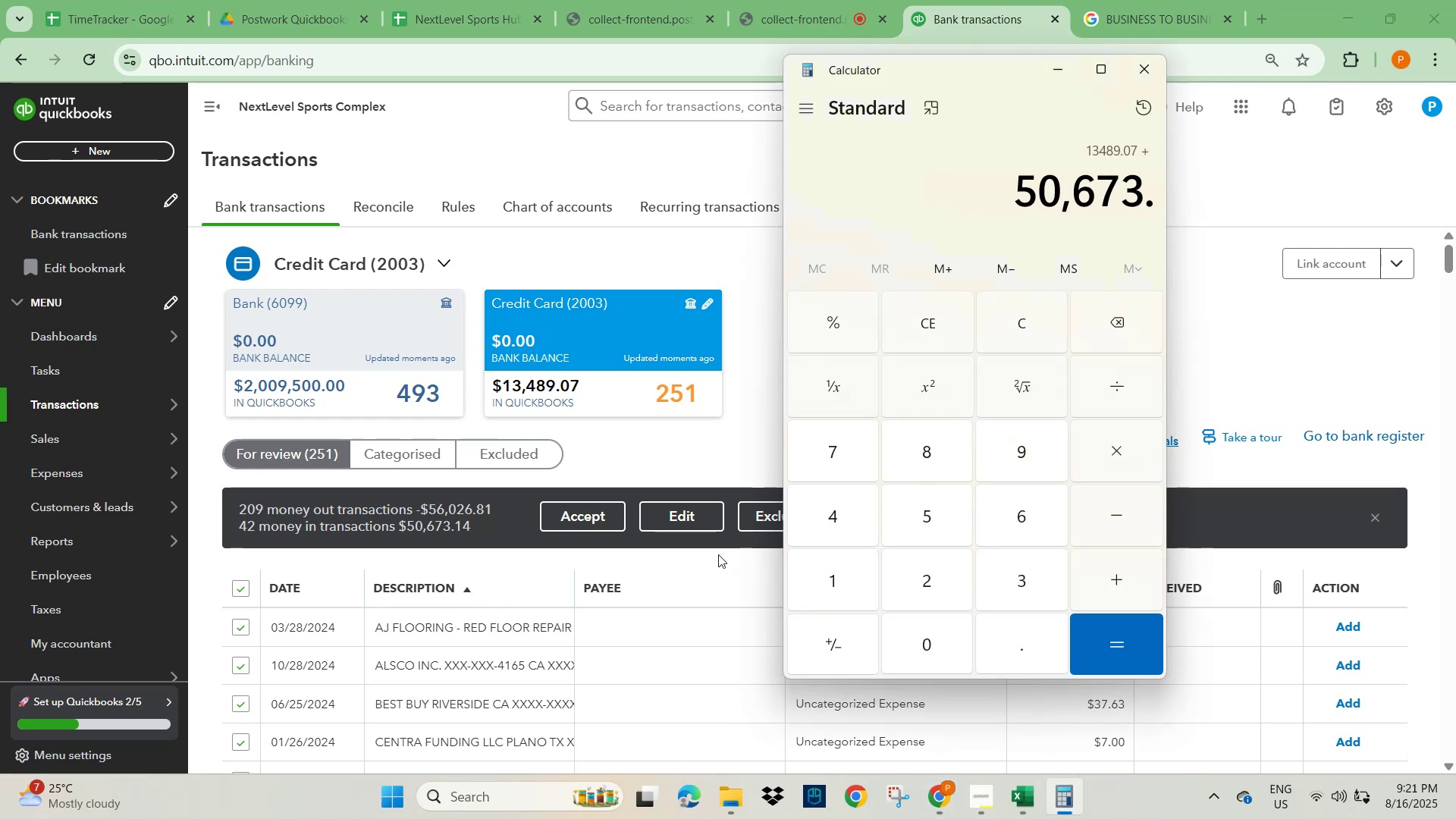 
key(Numpad1)
 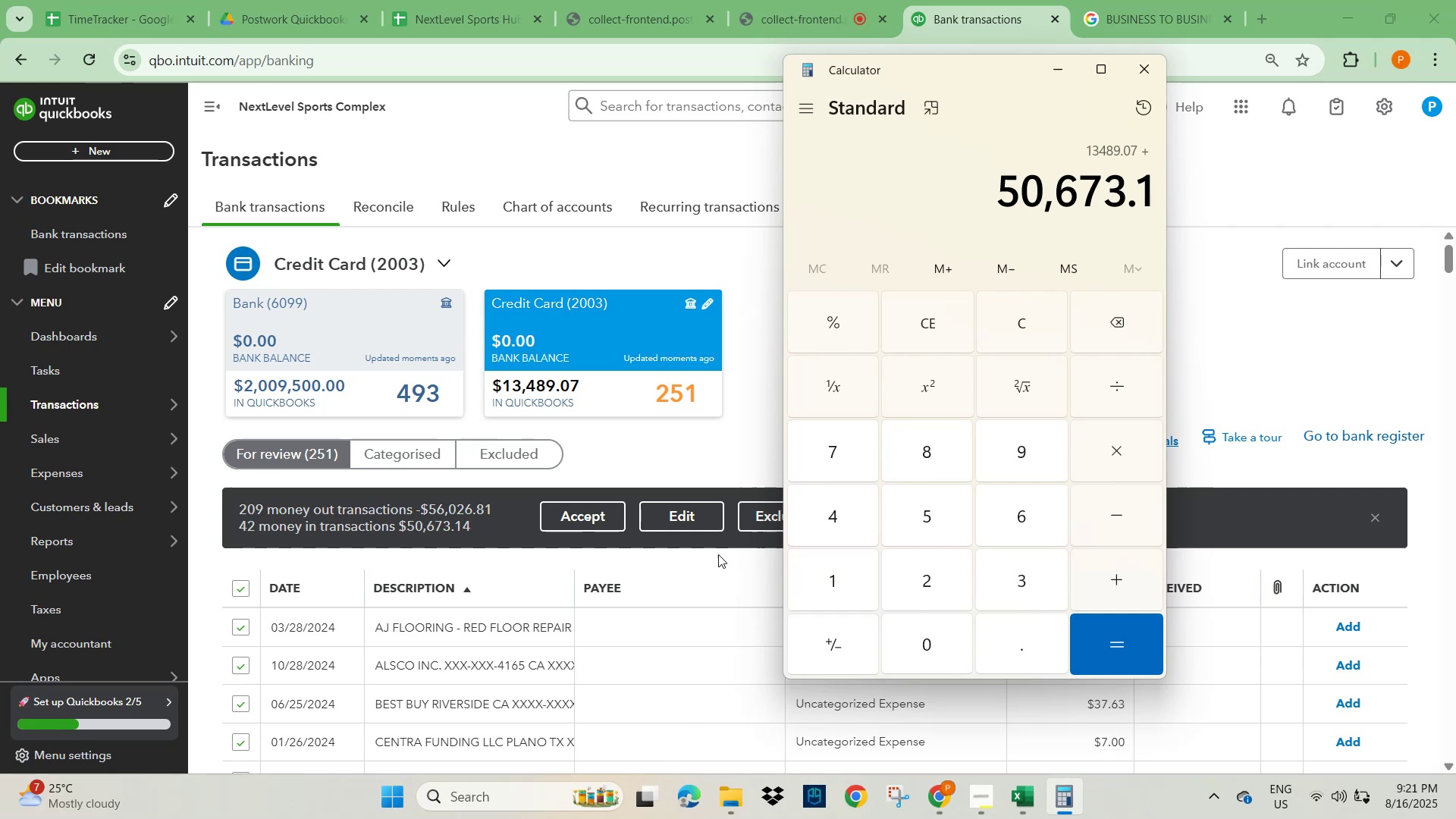 
key(Numpad4)
 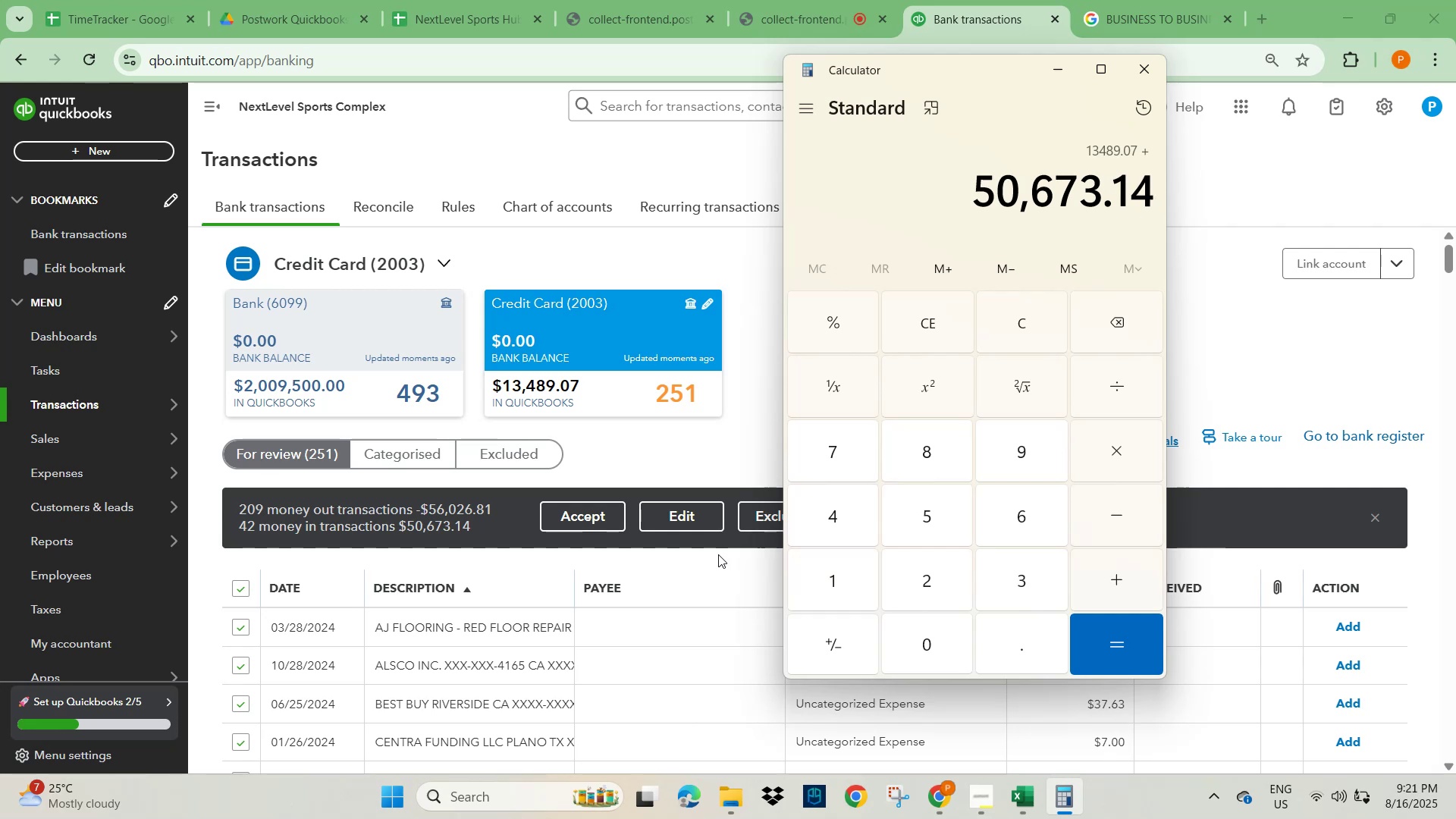 
key(NumpadSubtract)
 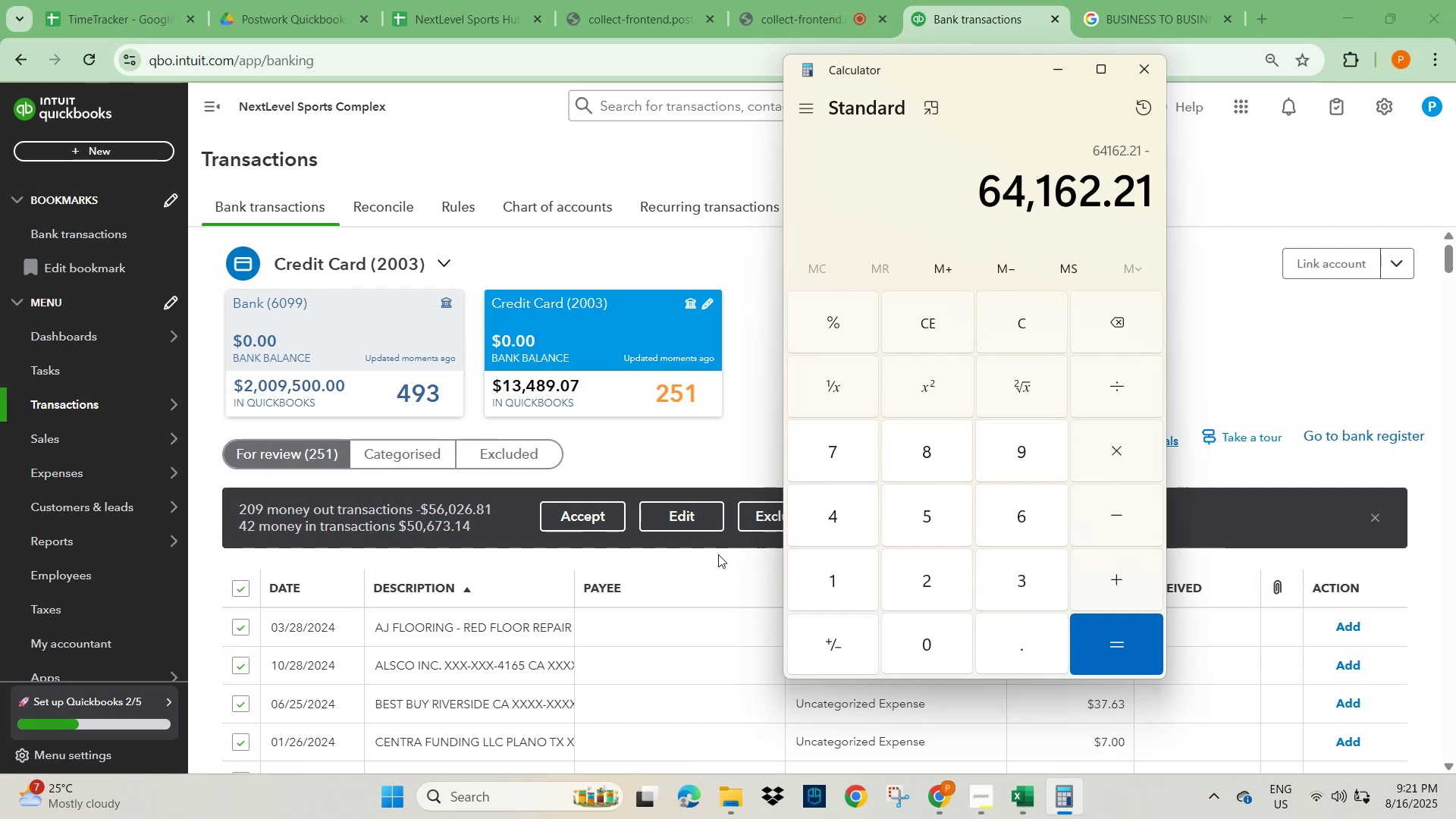 
key(Numpad5)
 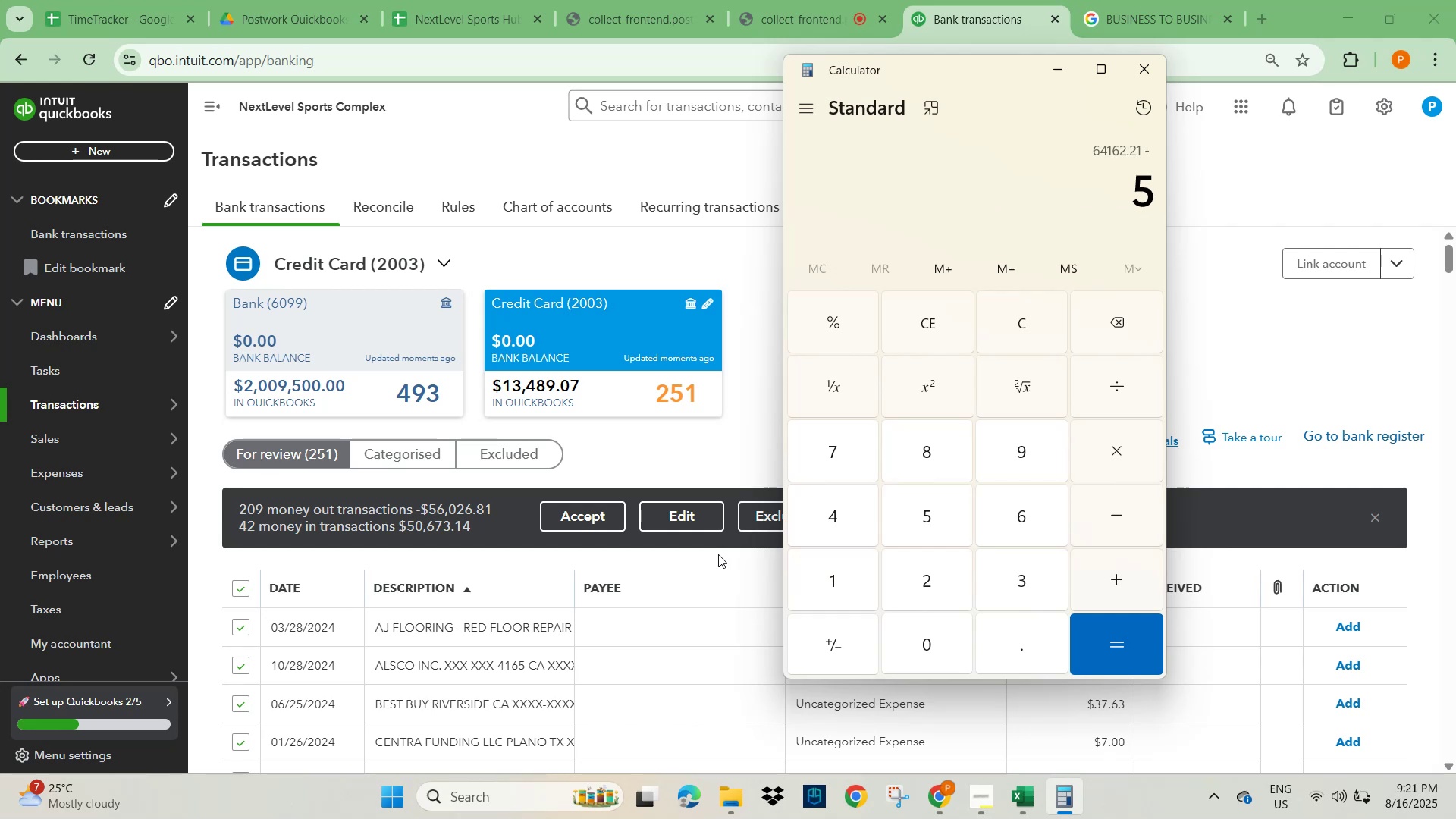 
key(Numpad6)
 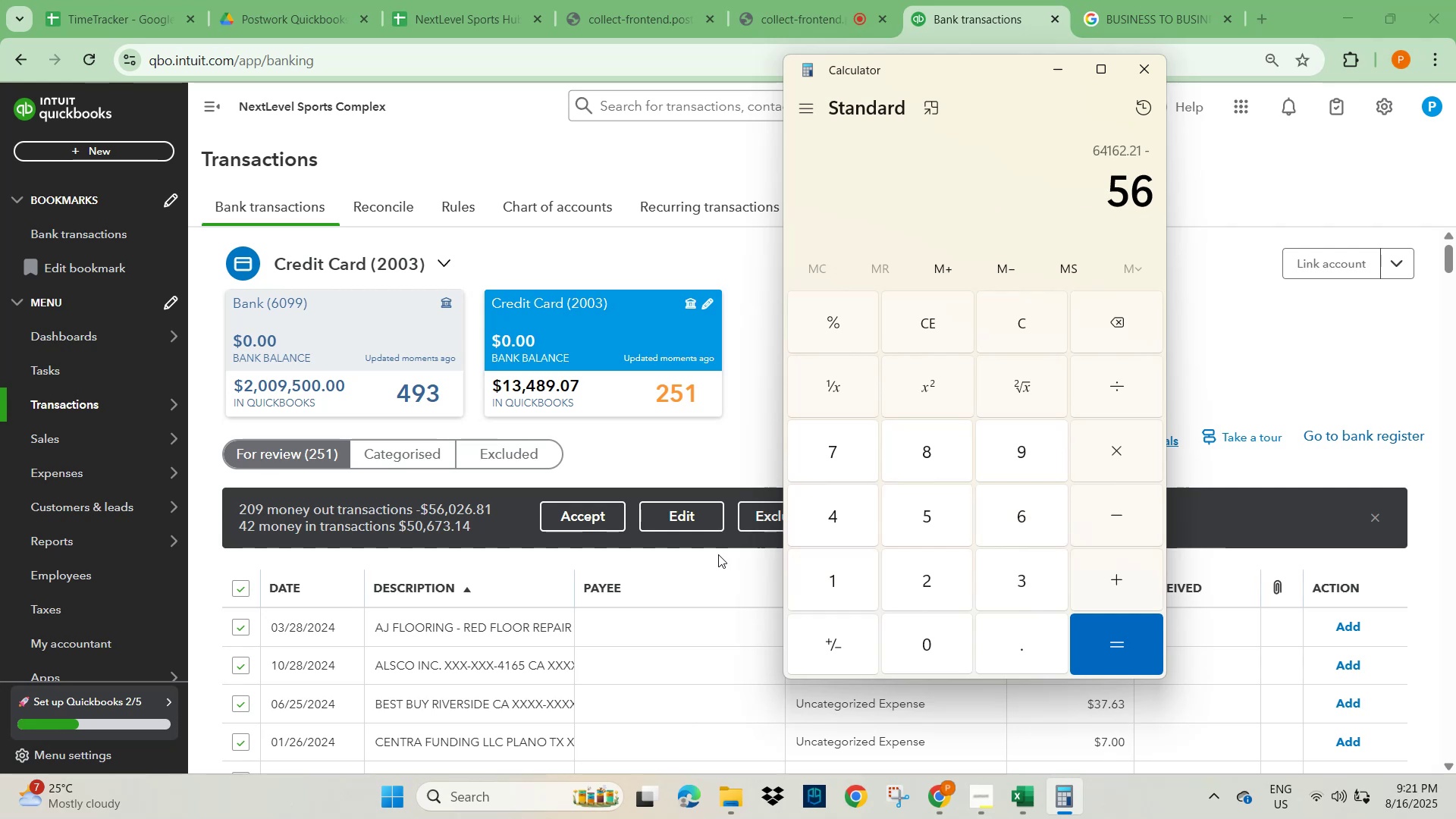 
key(Numpad0)
 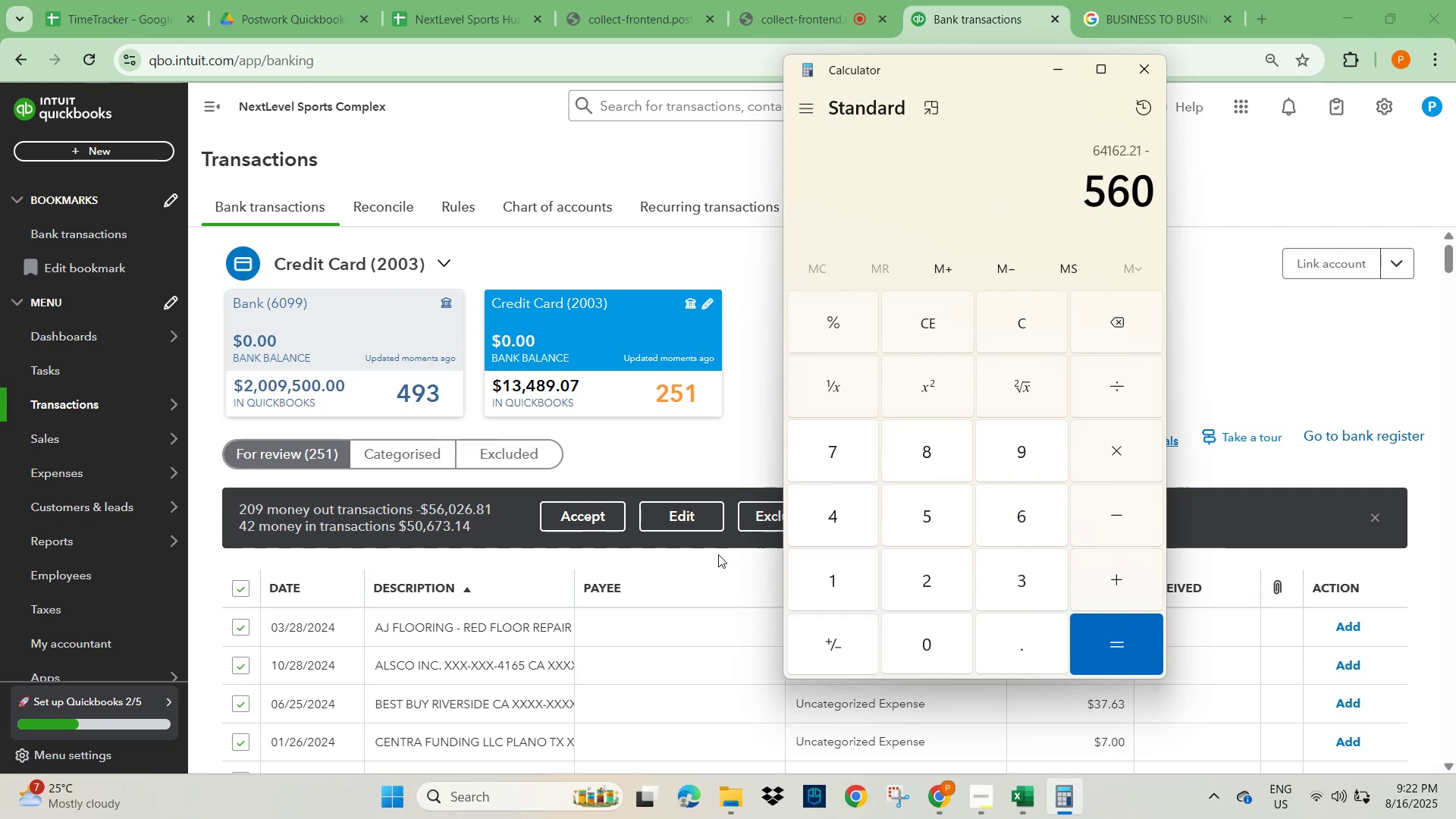 
key(Numpad2)
 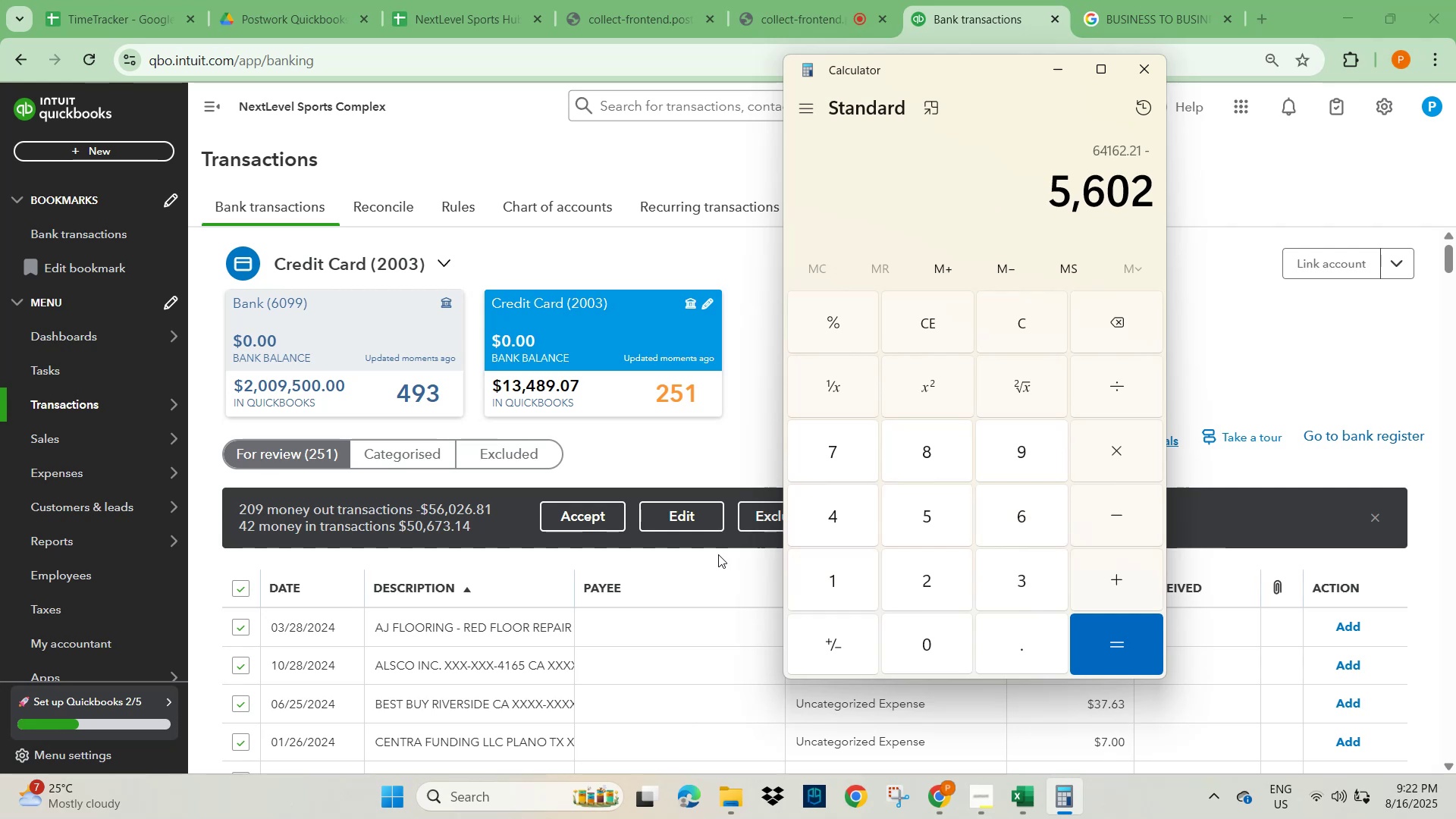 
key(Numpad6)
 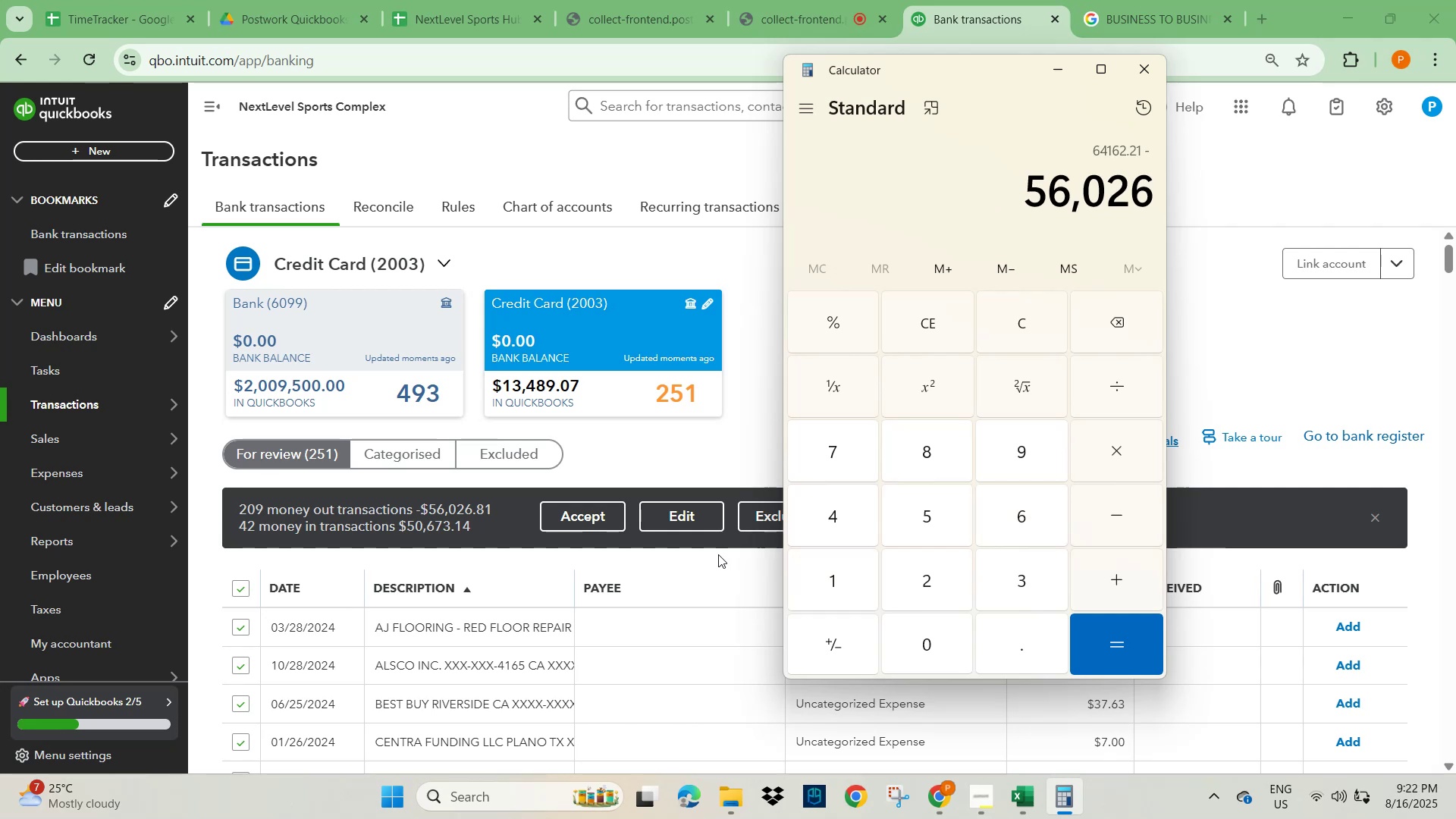 
key(NumpadDecimal)
 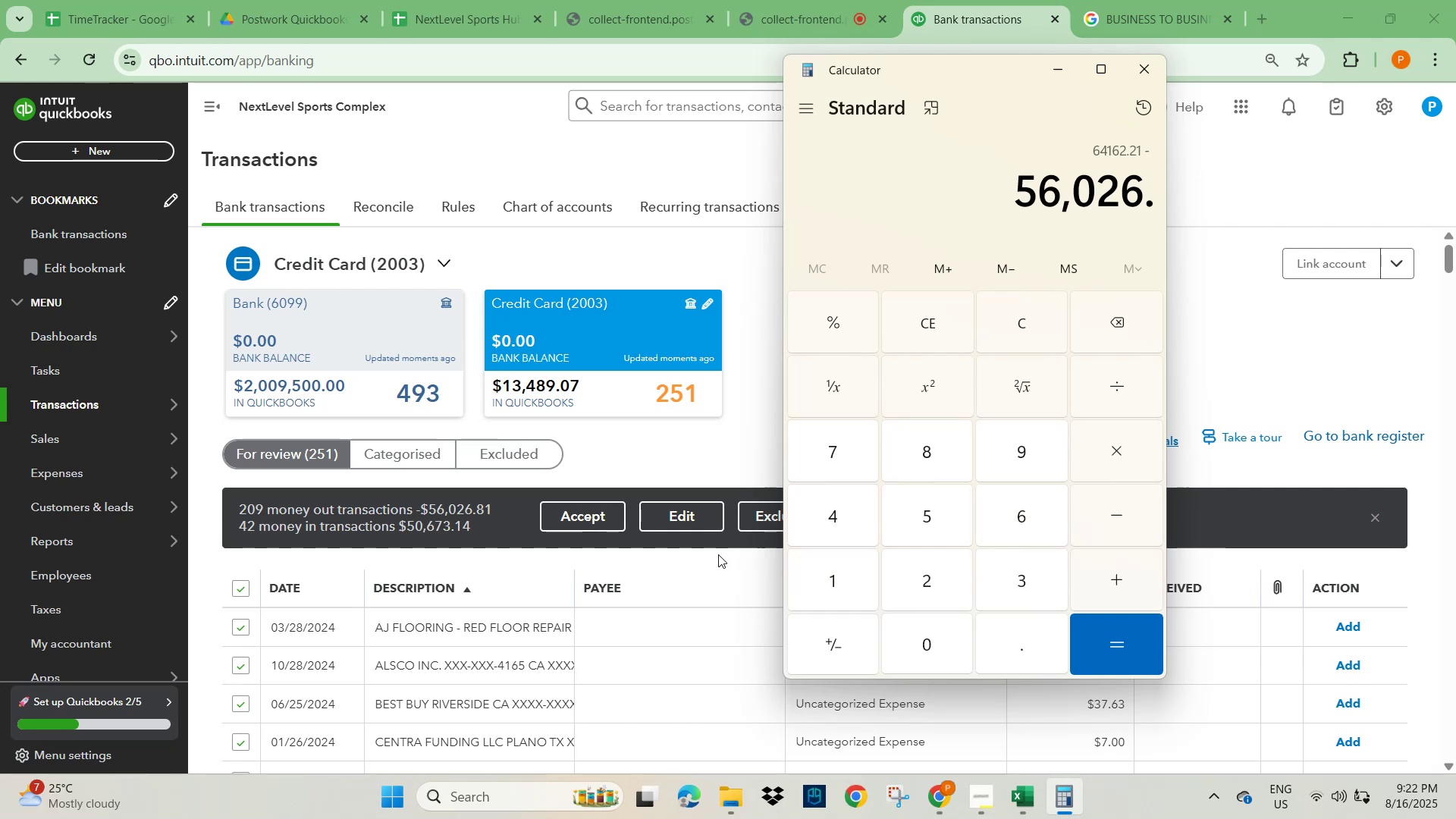 
key(Numpad8)
 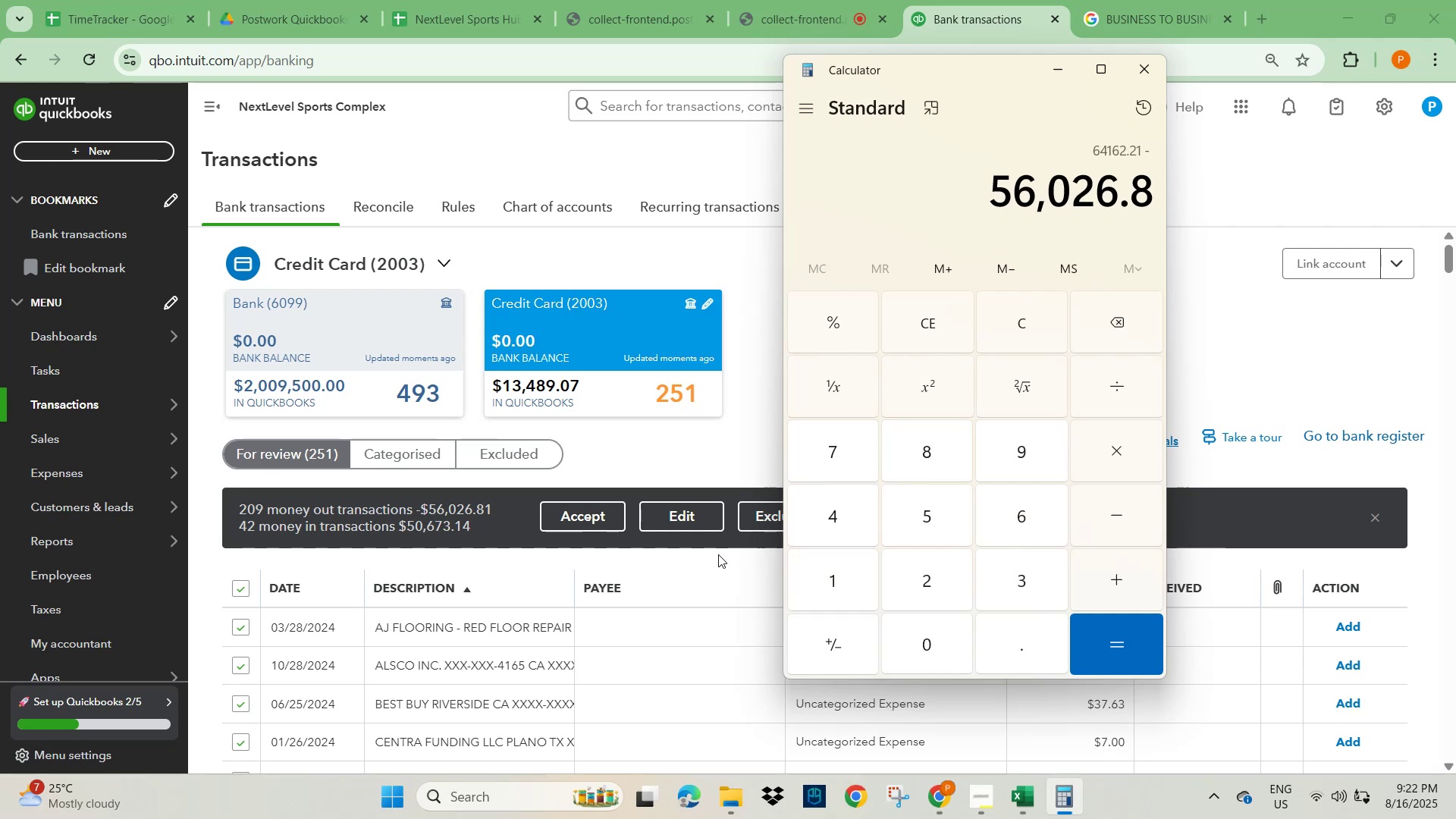 
key(Numpad1)
 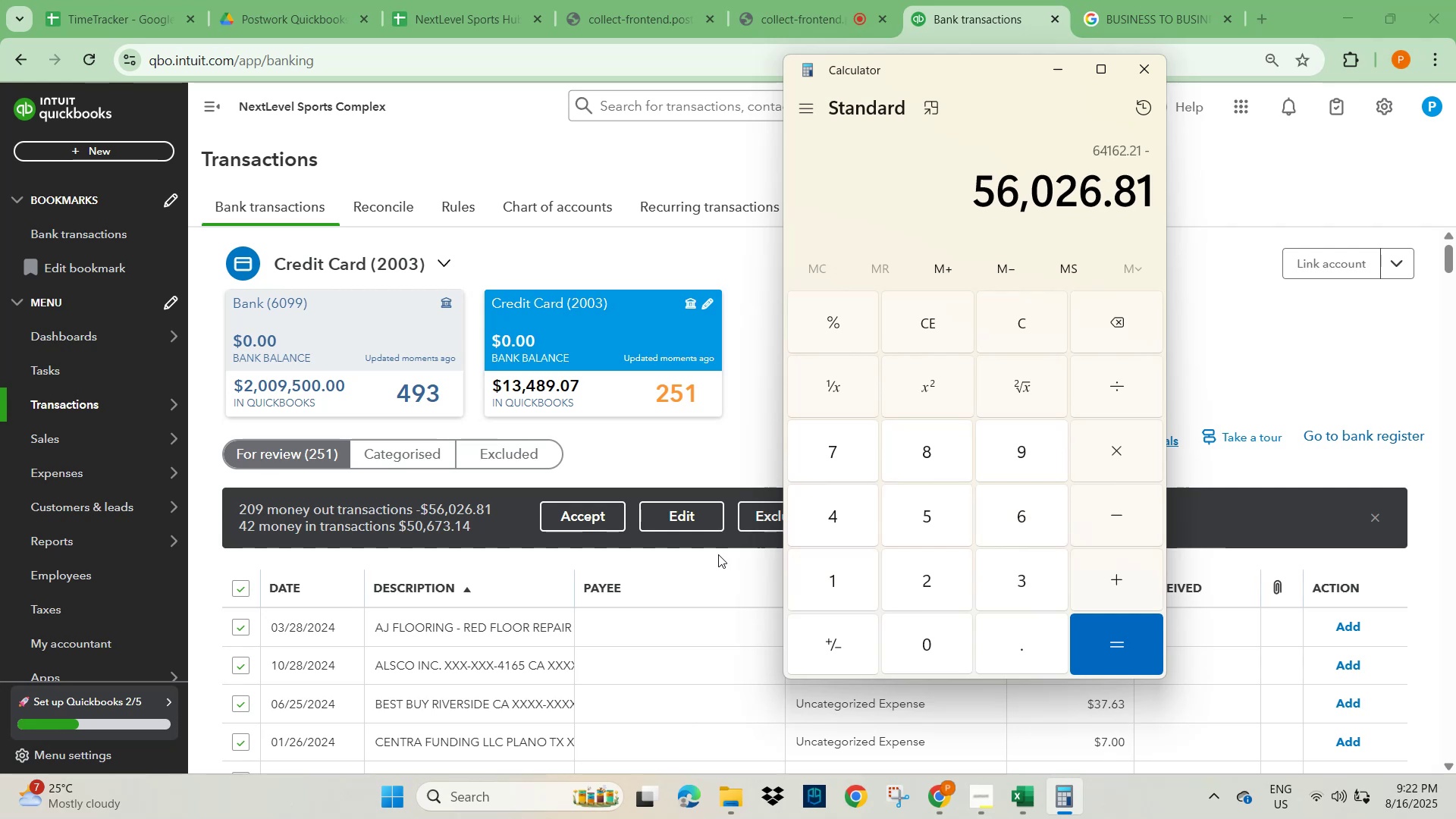 
key(NumpadEnter)
 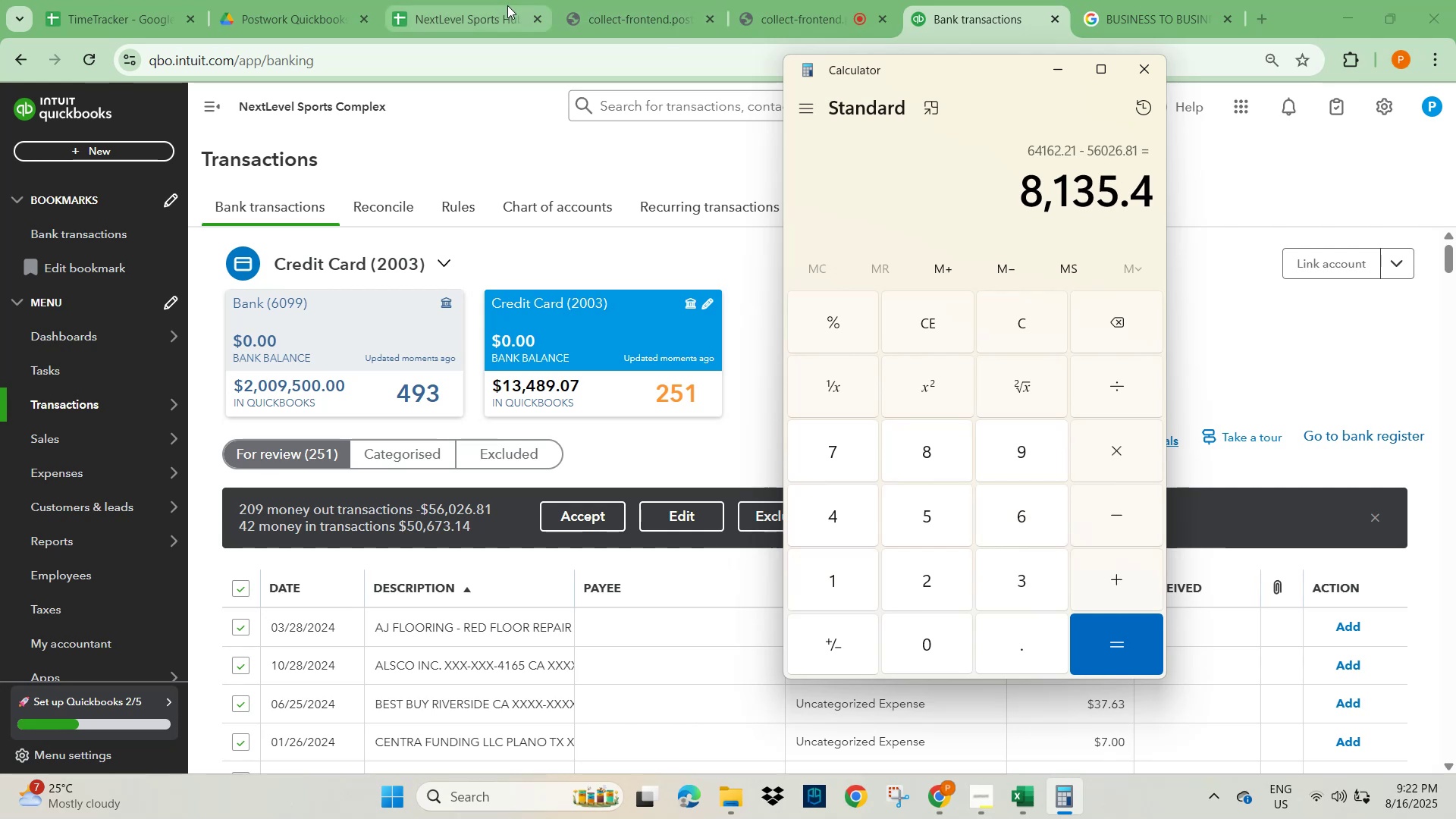 
left_click([475, 15])
 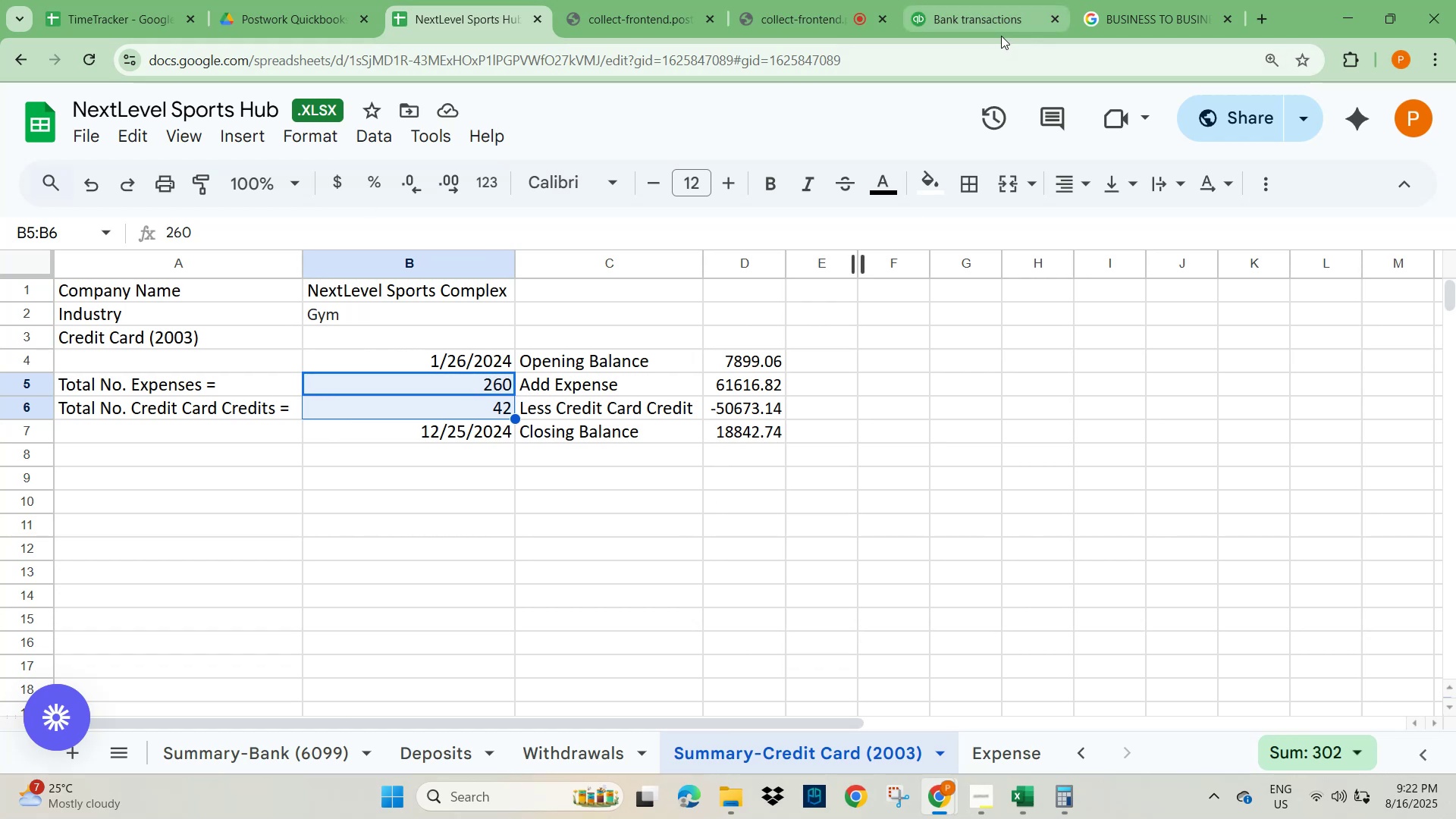 
wait(5.03)
 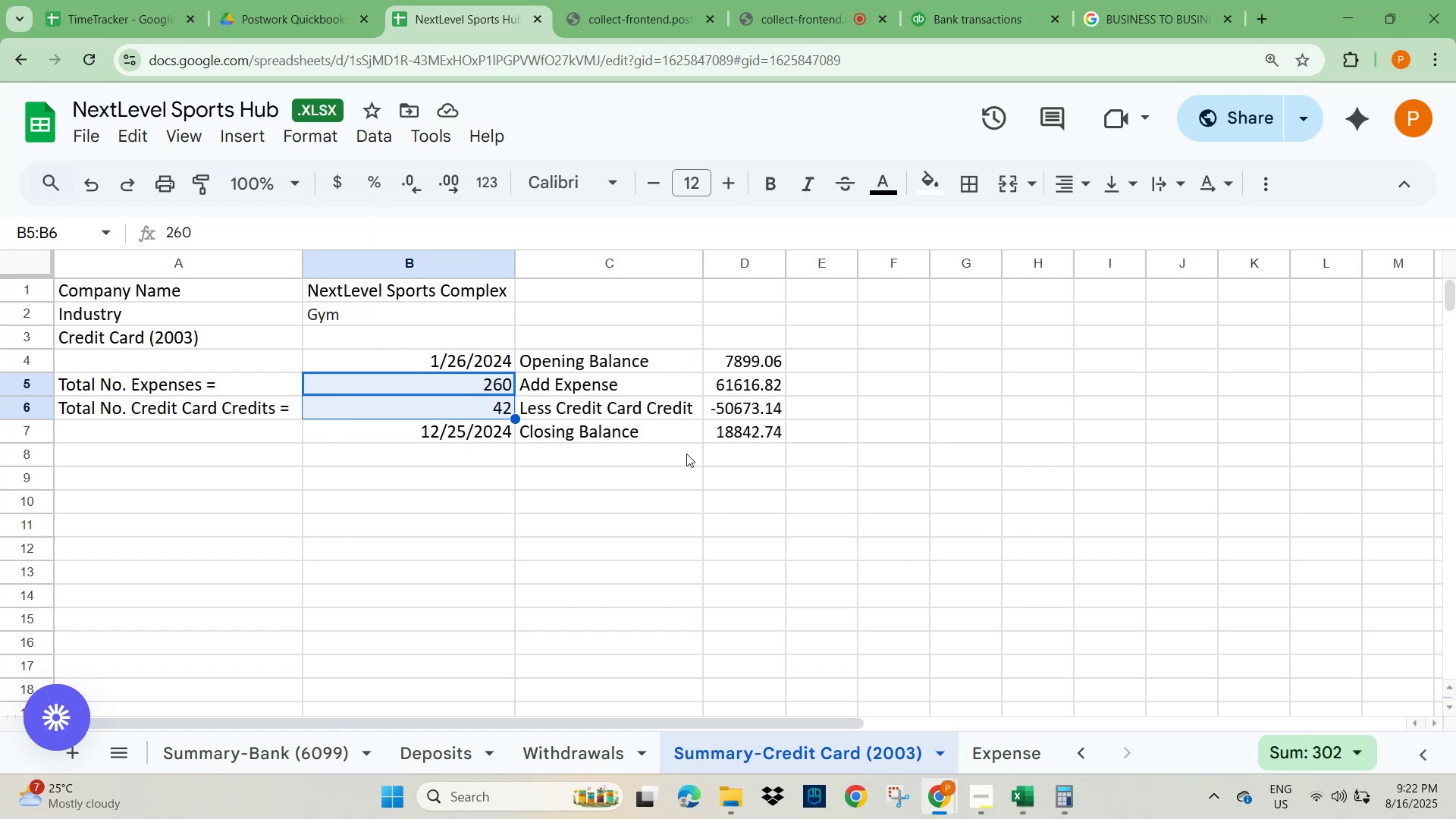 
left_click([982, 10])
 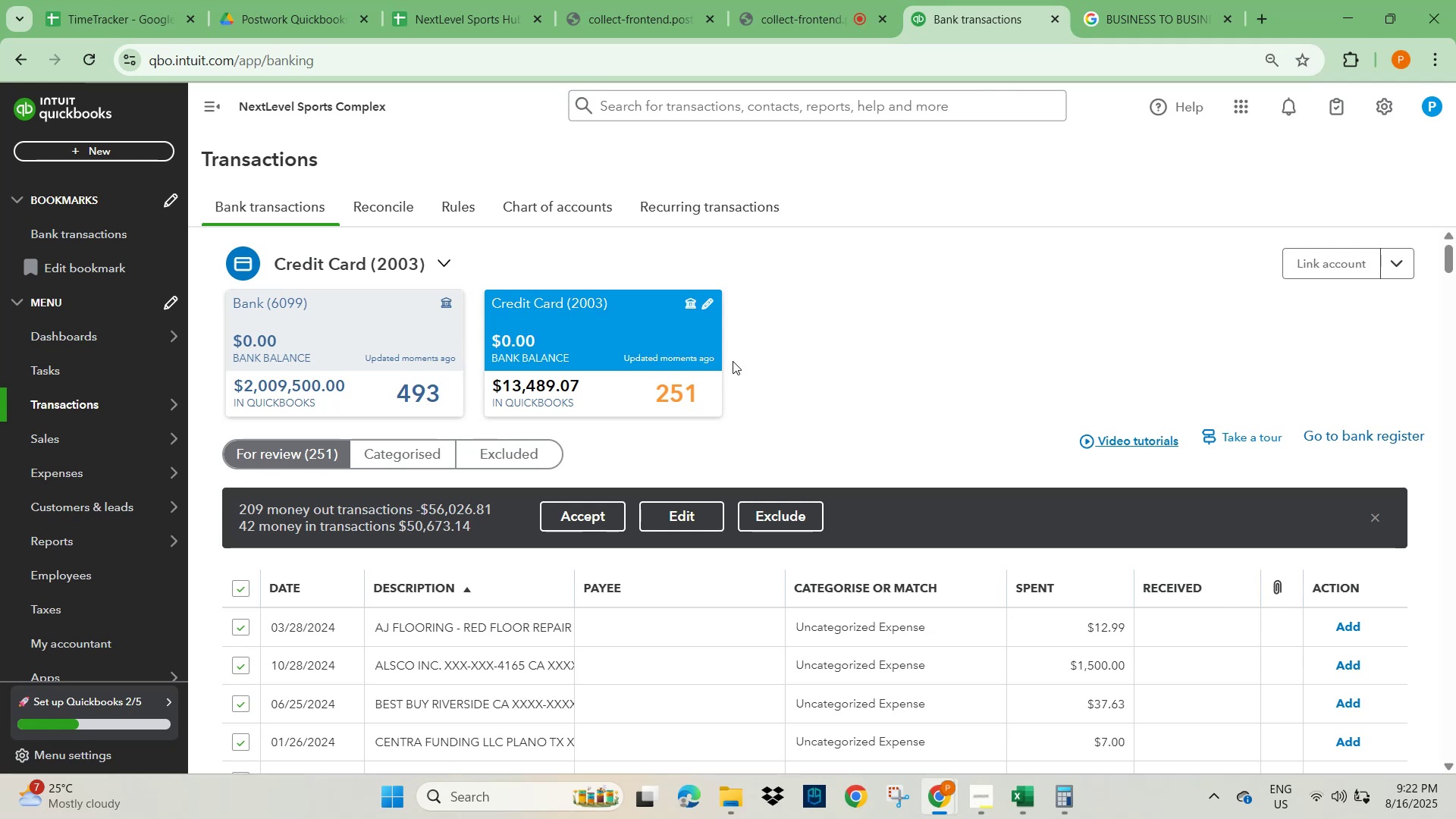 
wait(28.55)
 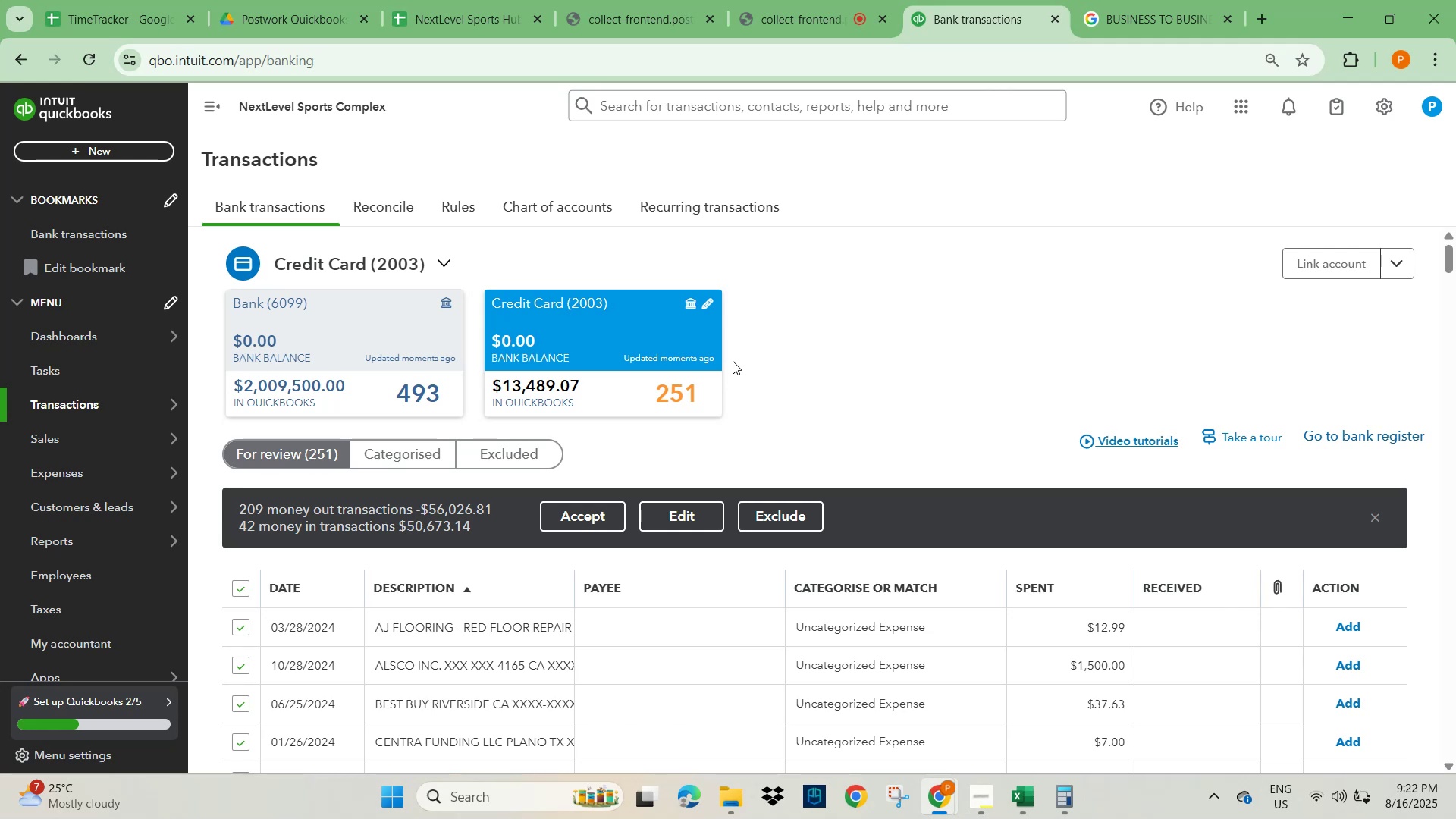 
left_click([902, 336])
 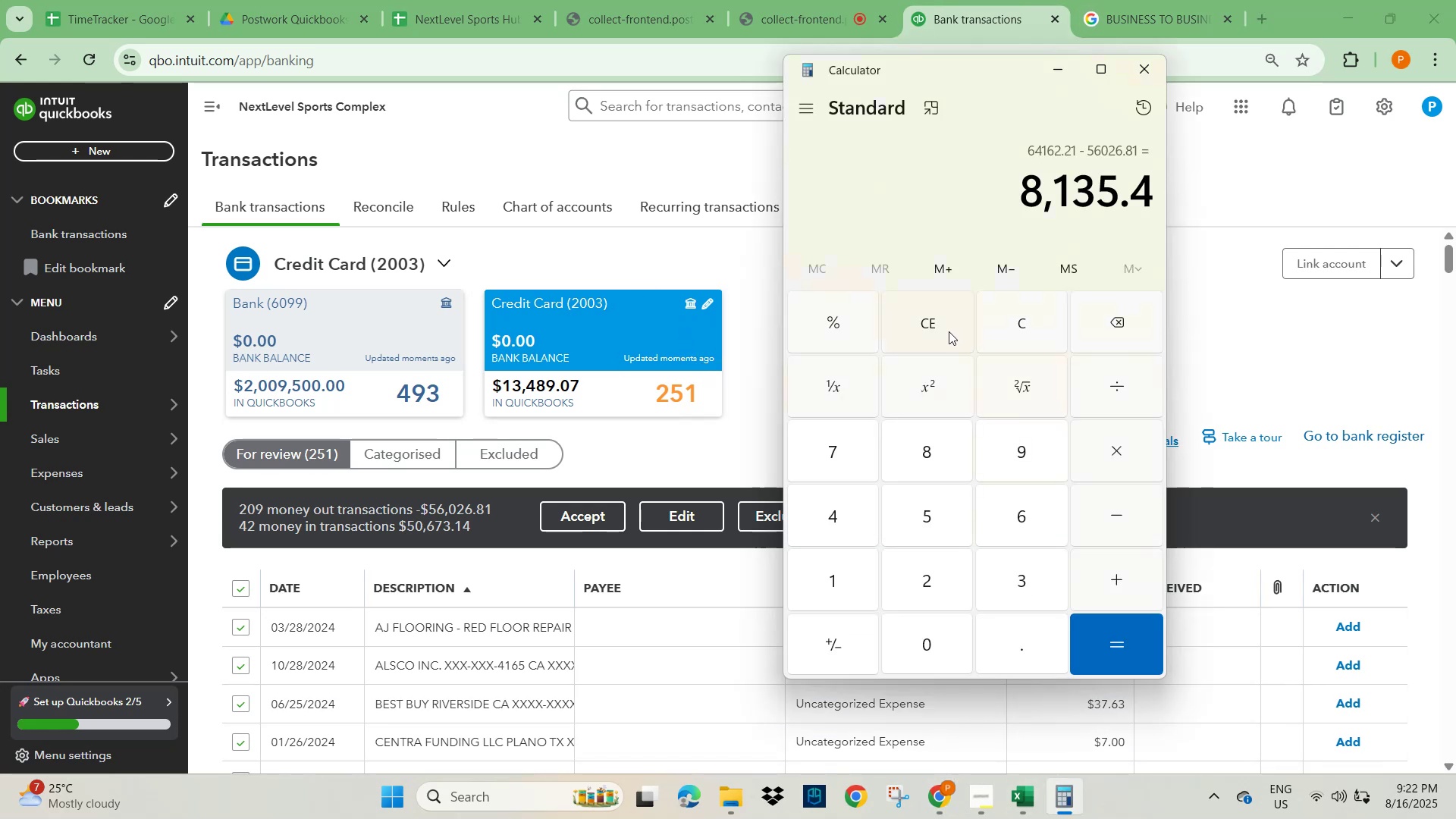 
key(Numpad1)
 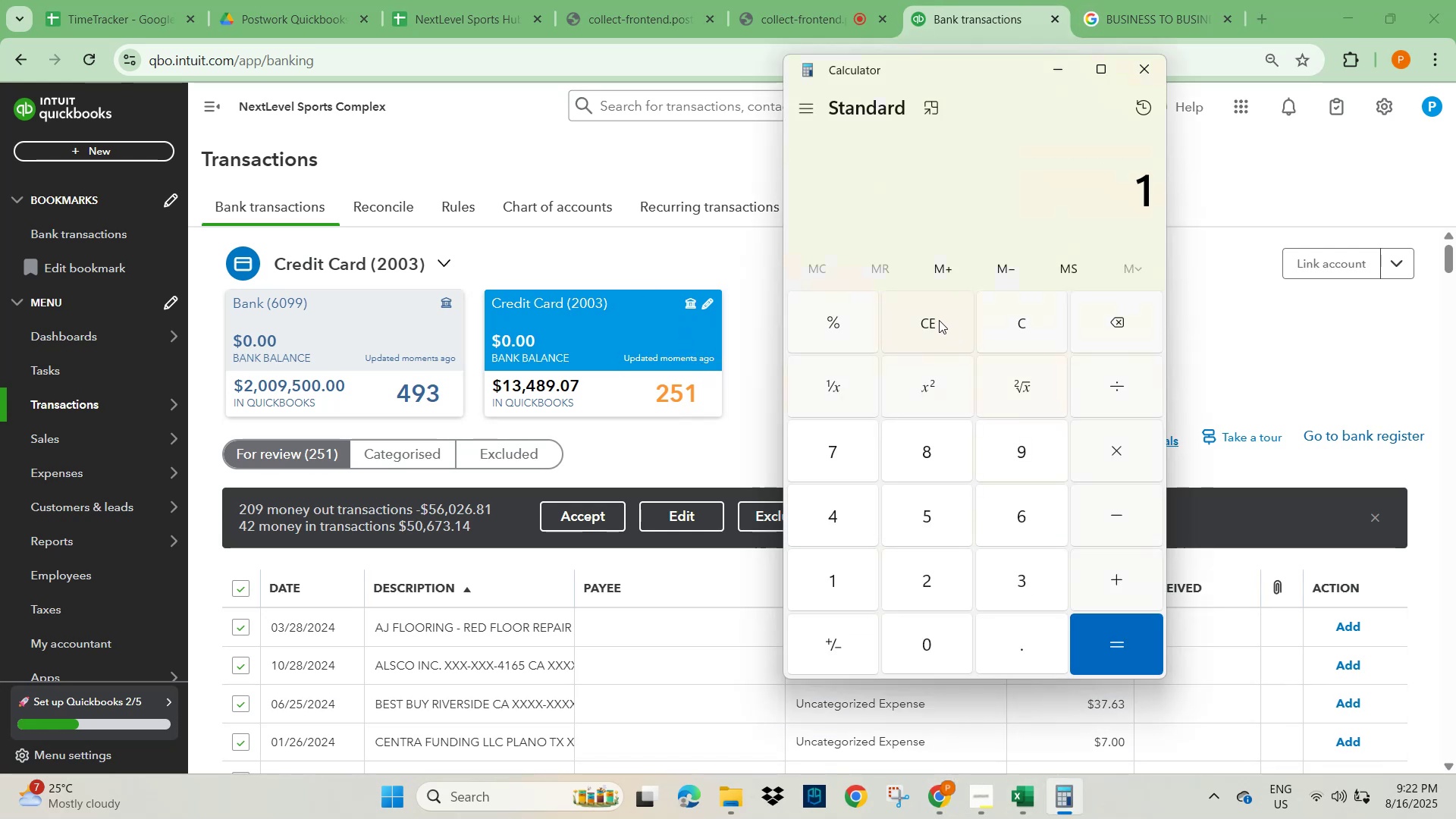 
key(Numpad3)
 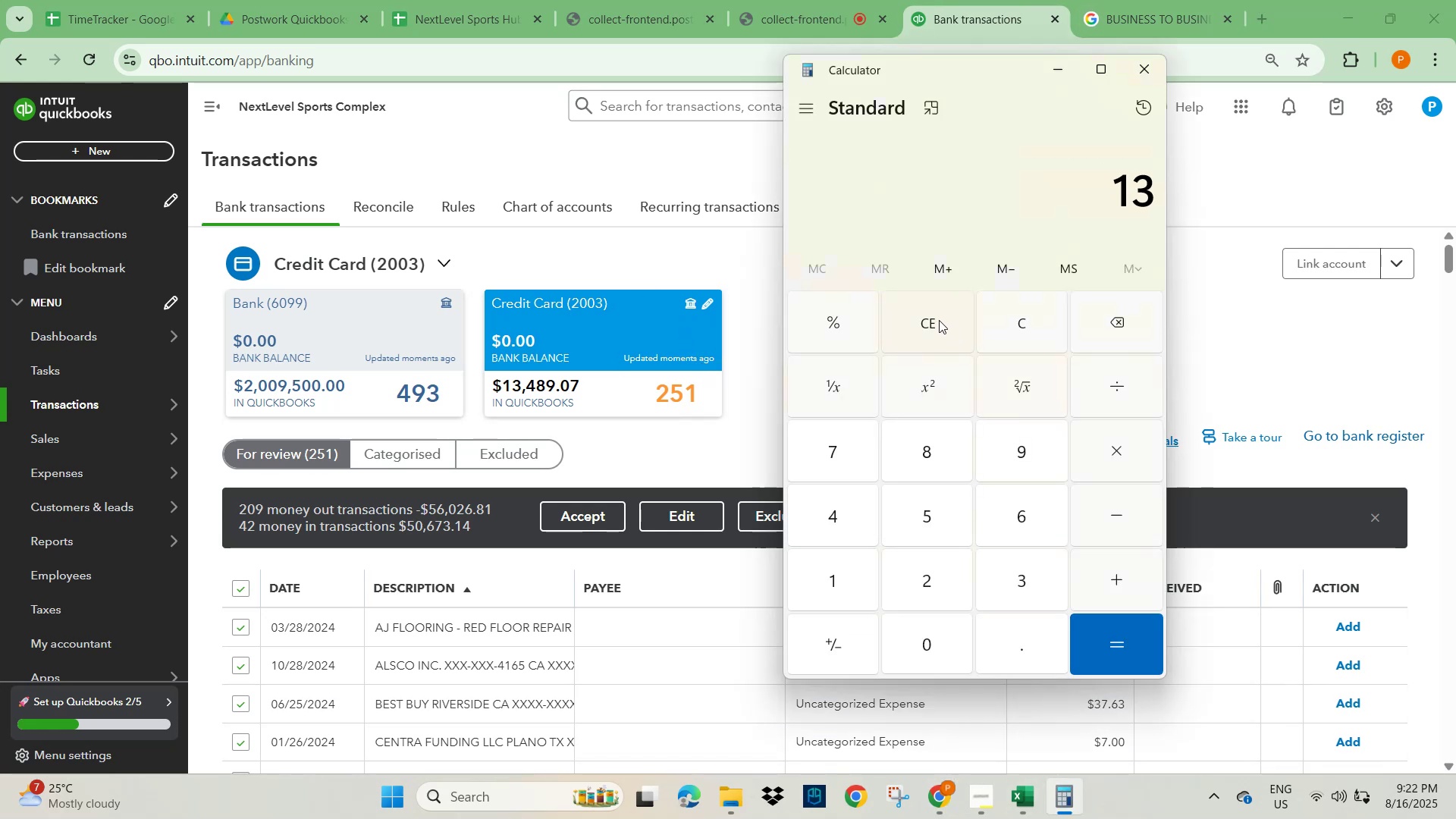 
key(Numpad4)
 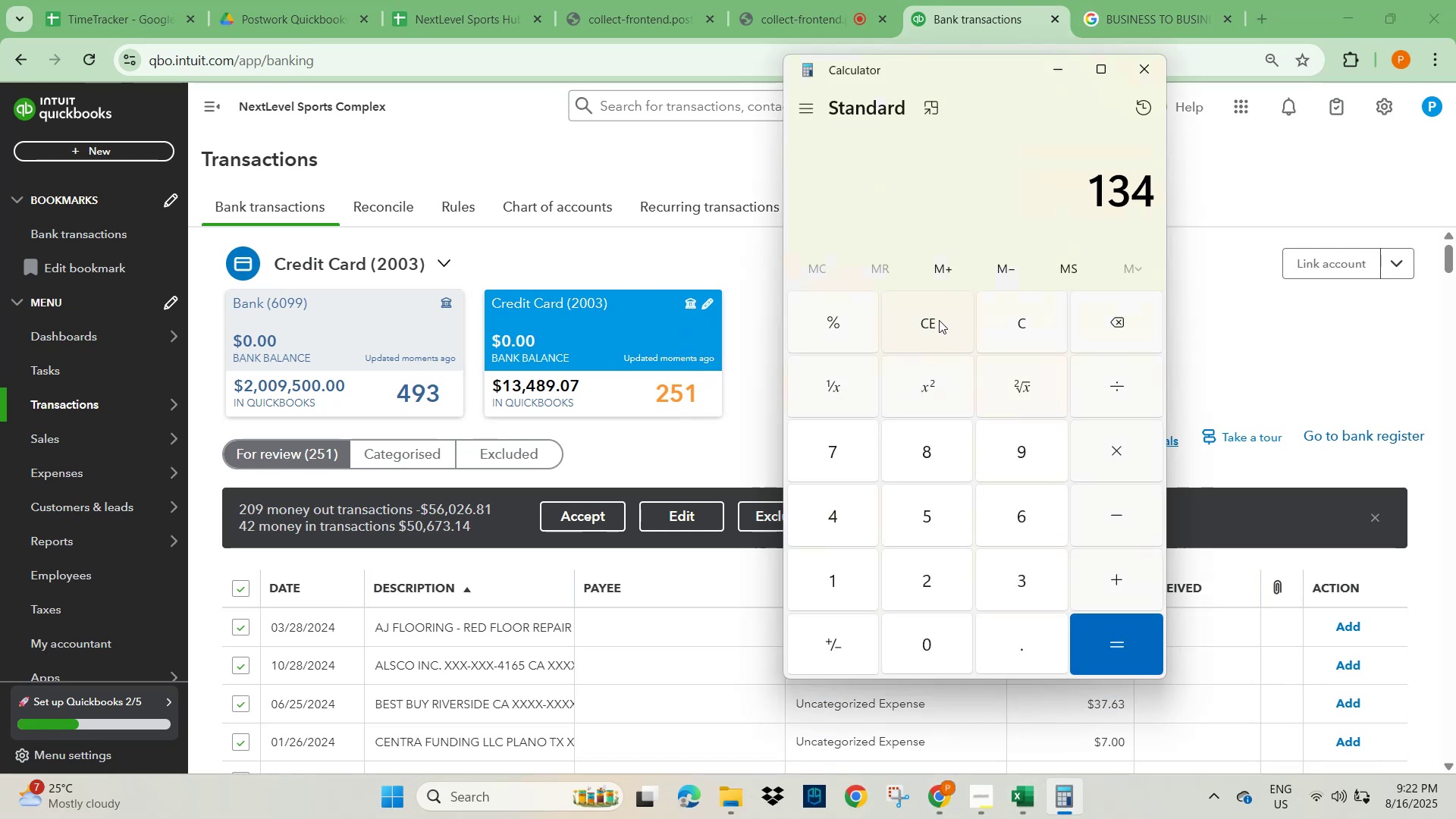 
key(Numpad8)
 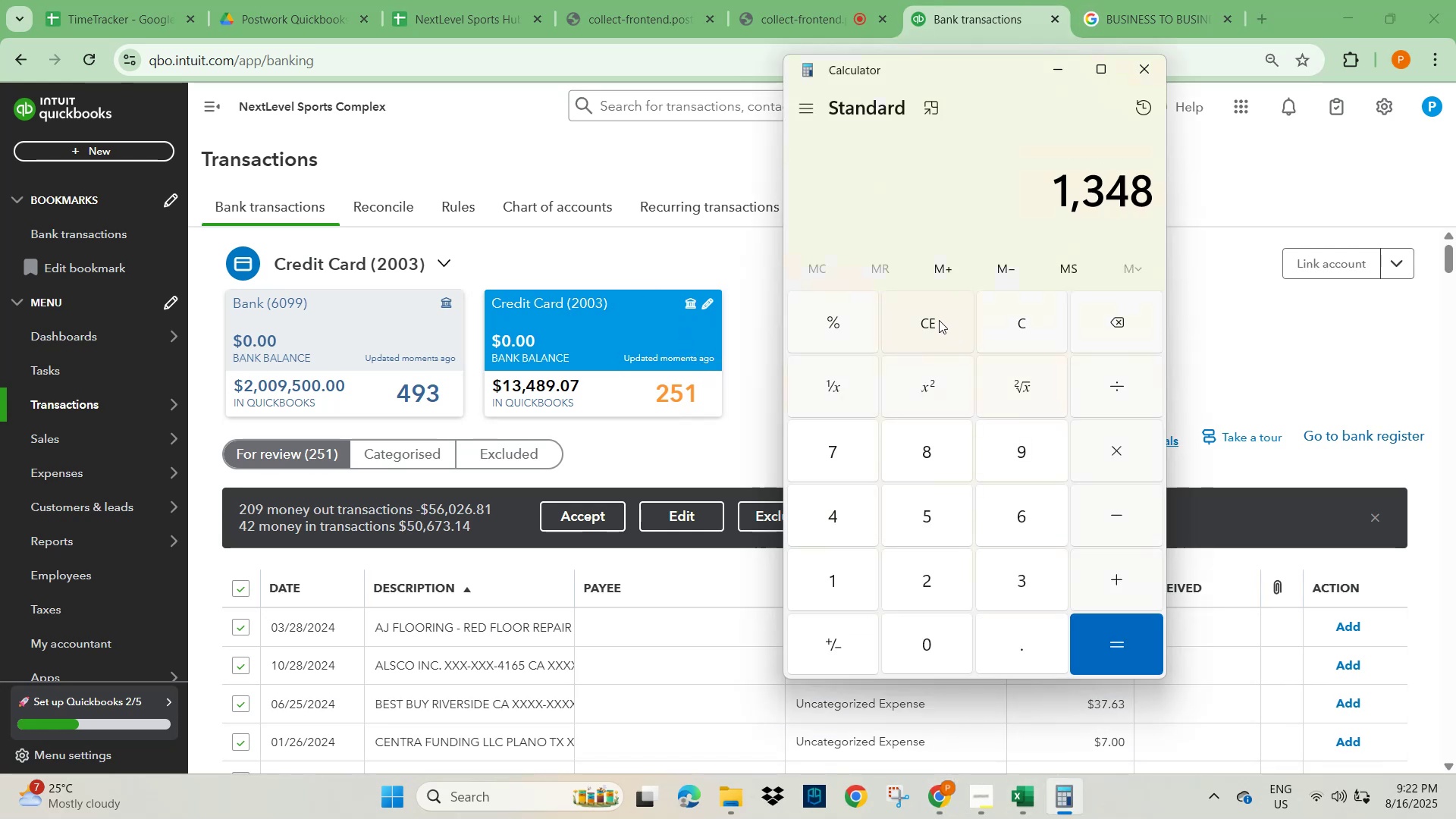 
key(Numpad9)
 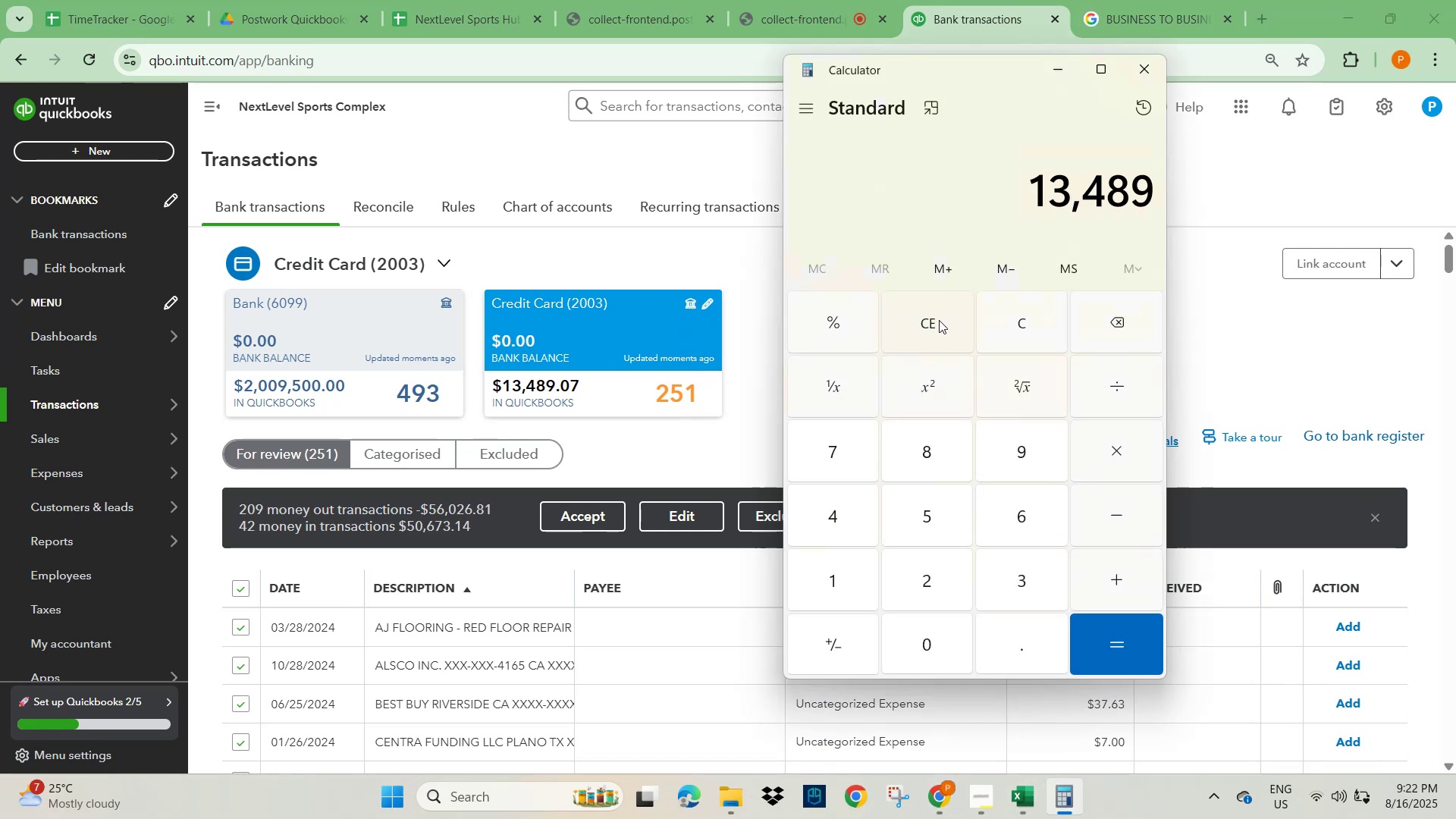 
key(NumpadDecimal)
 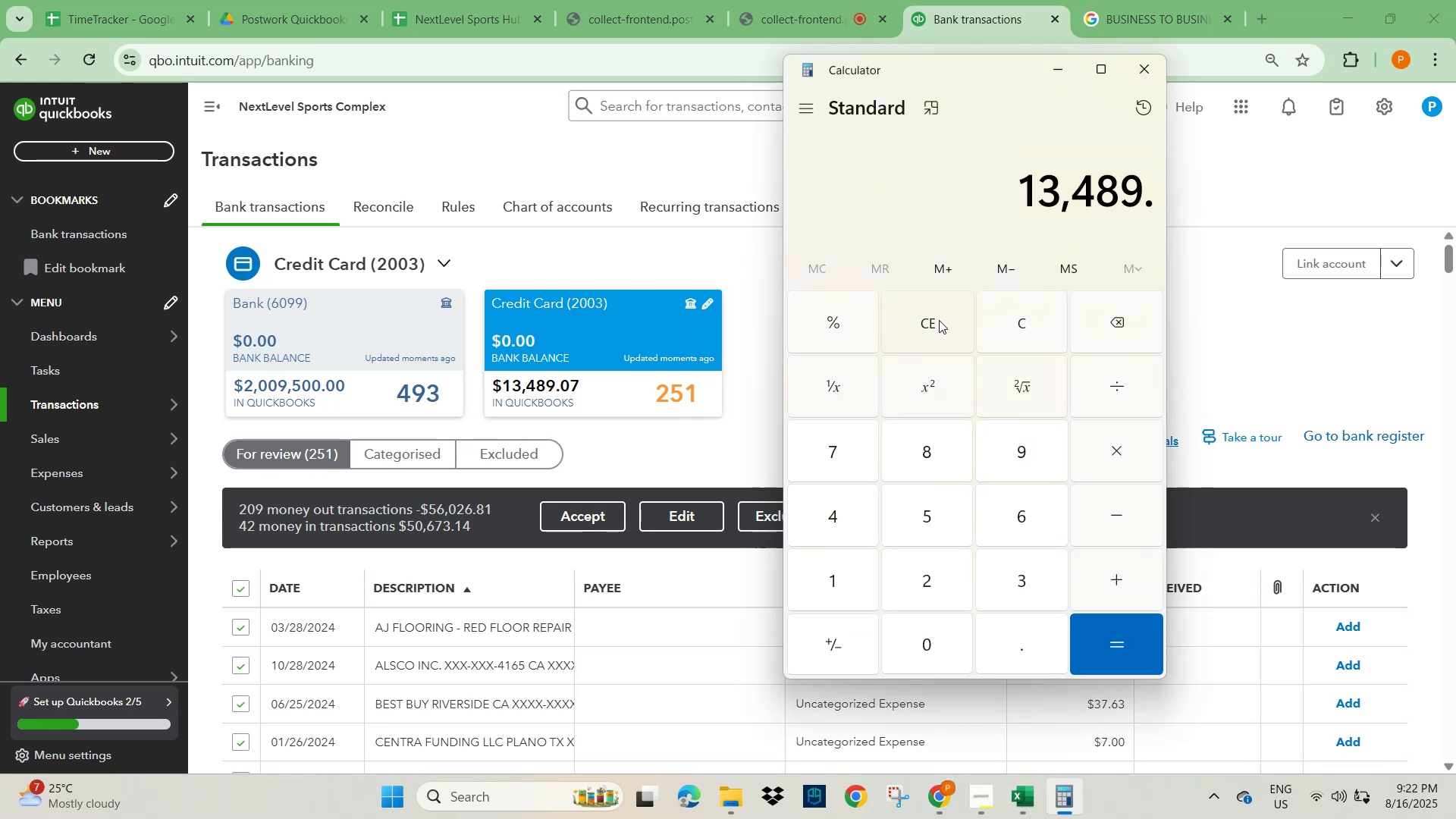 
key(Numpad0)
 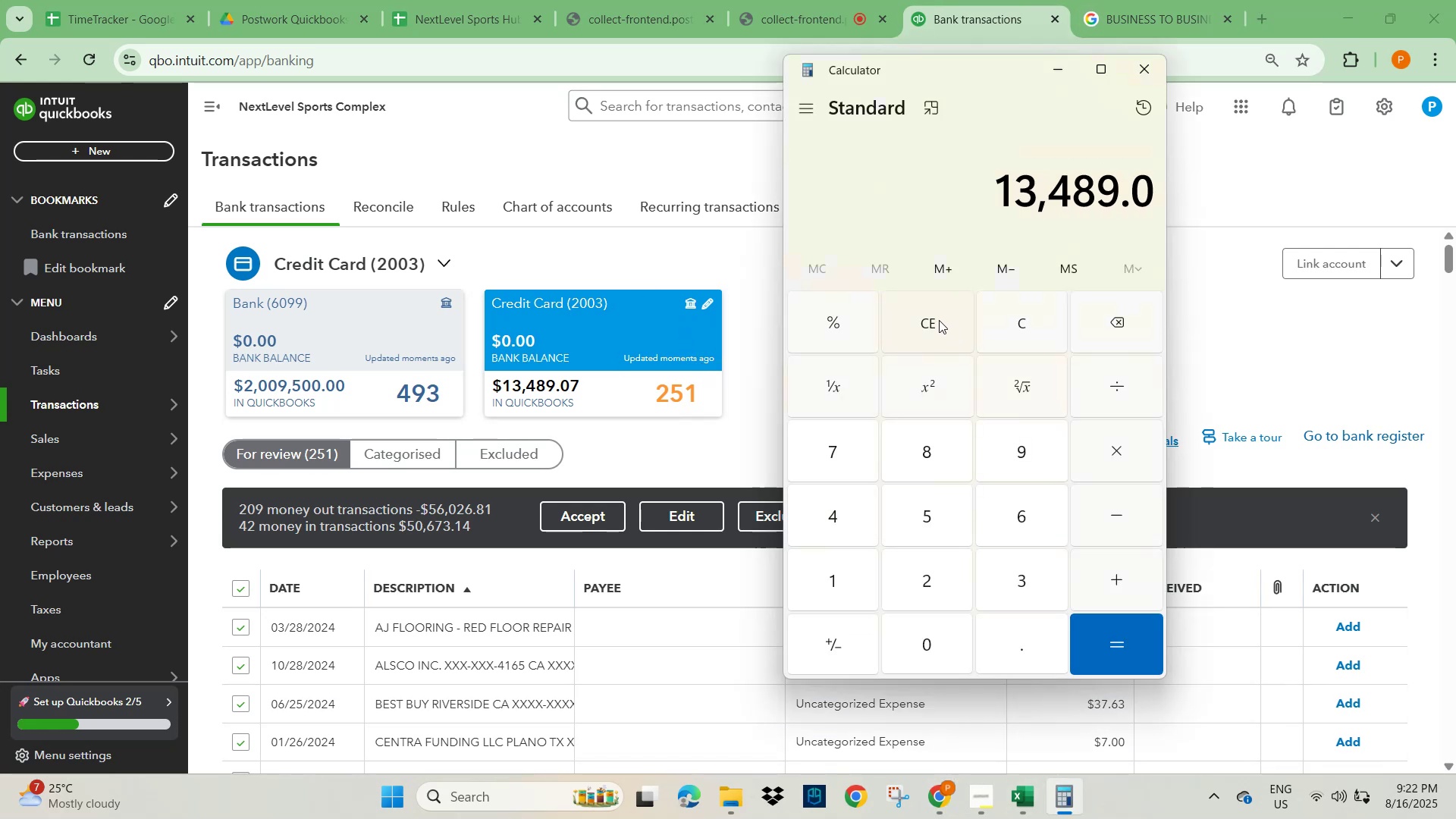 
key(Numpad7)
 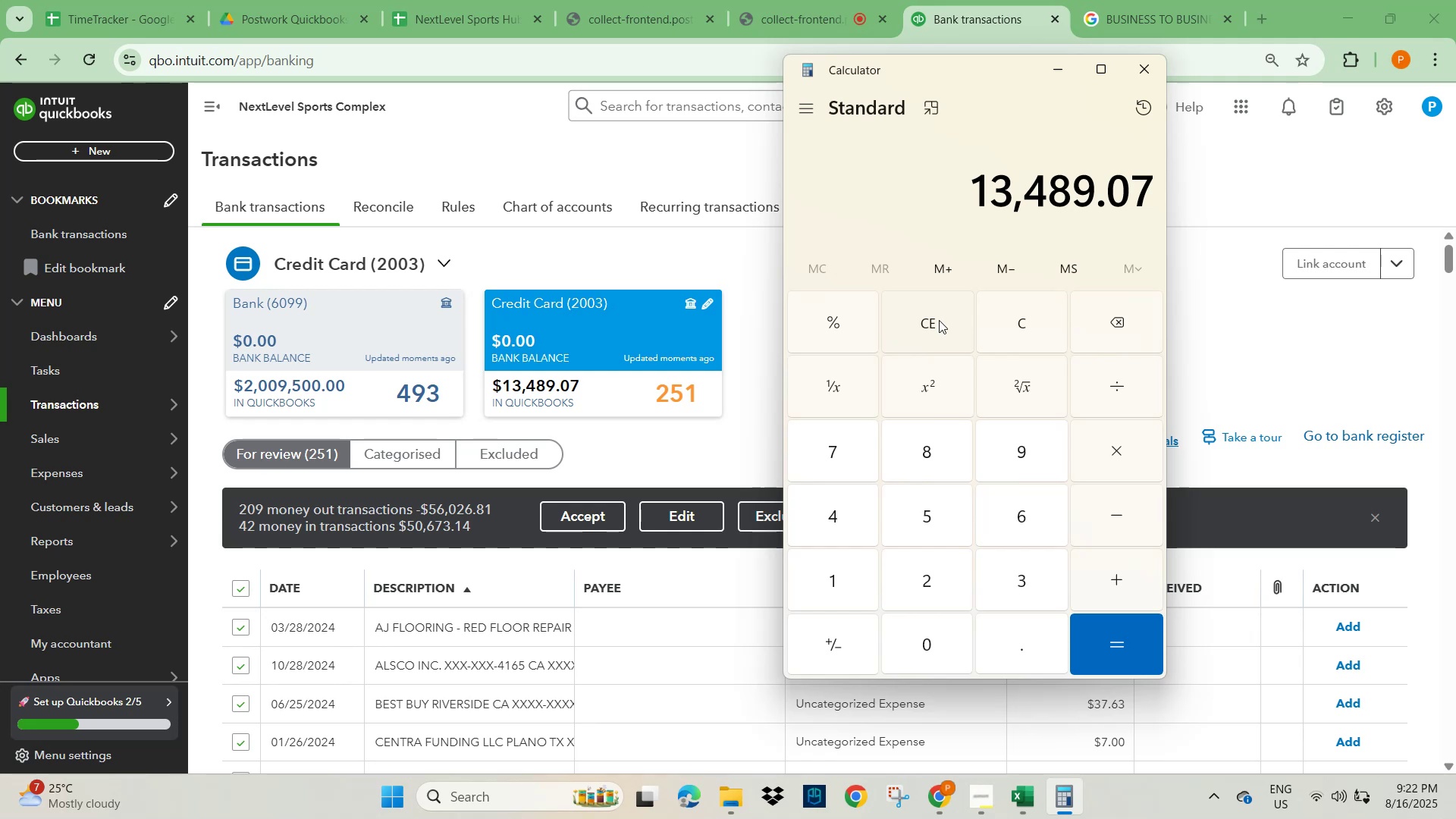 
key(NumpadSubtract)
 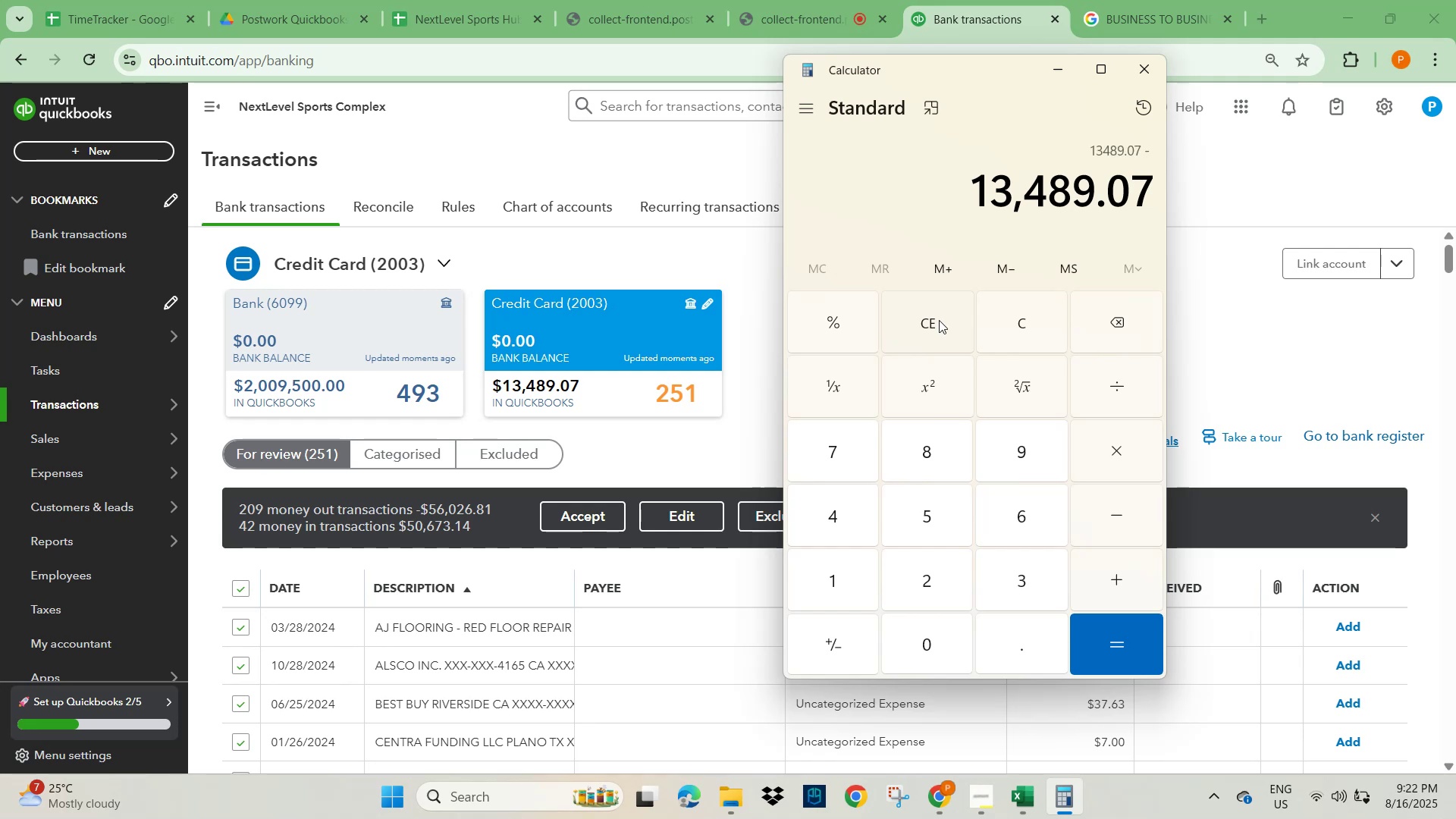 
key(Backspace)
 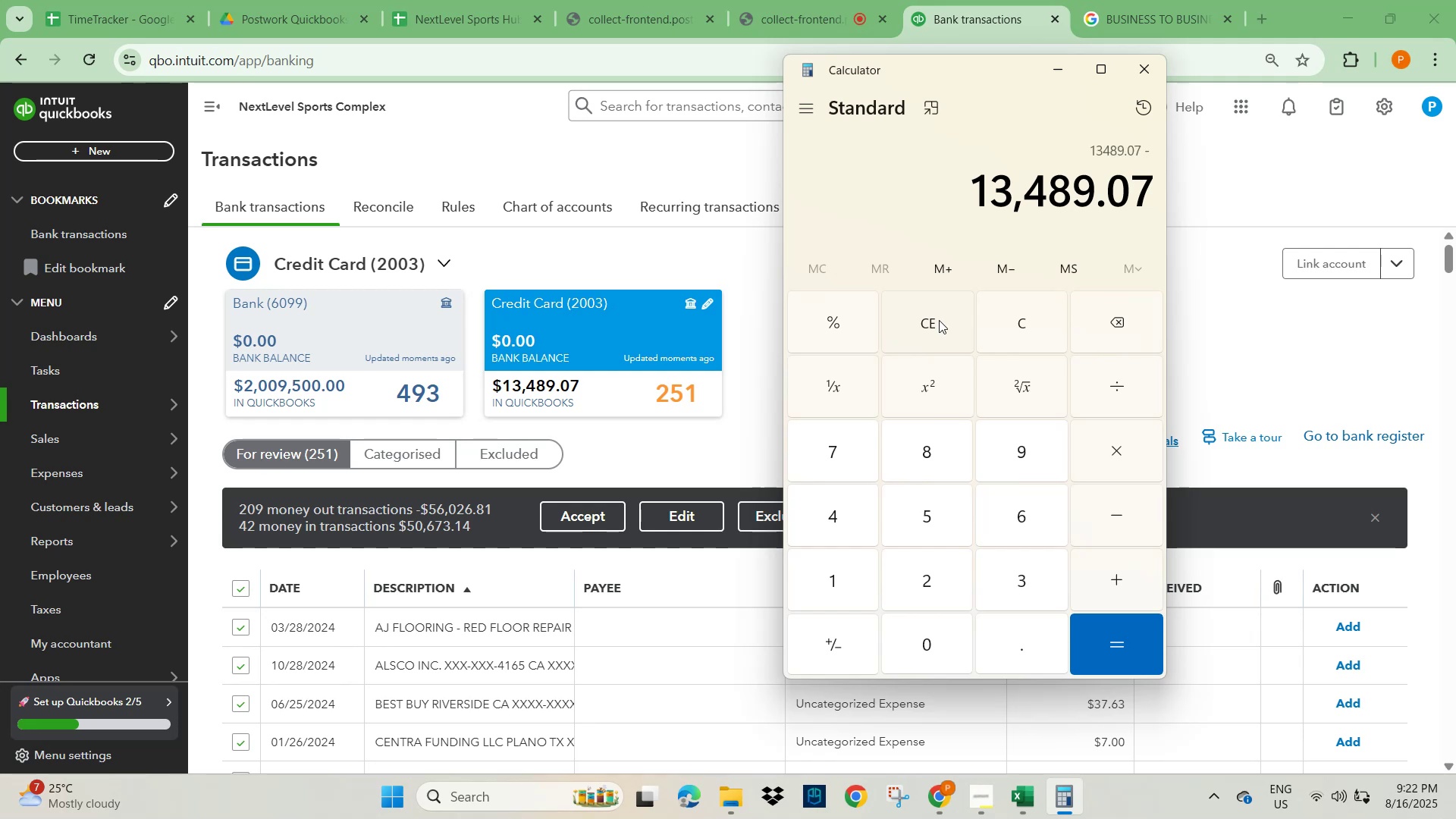 
key(NumpadAdd)
 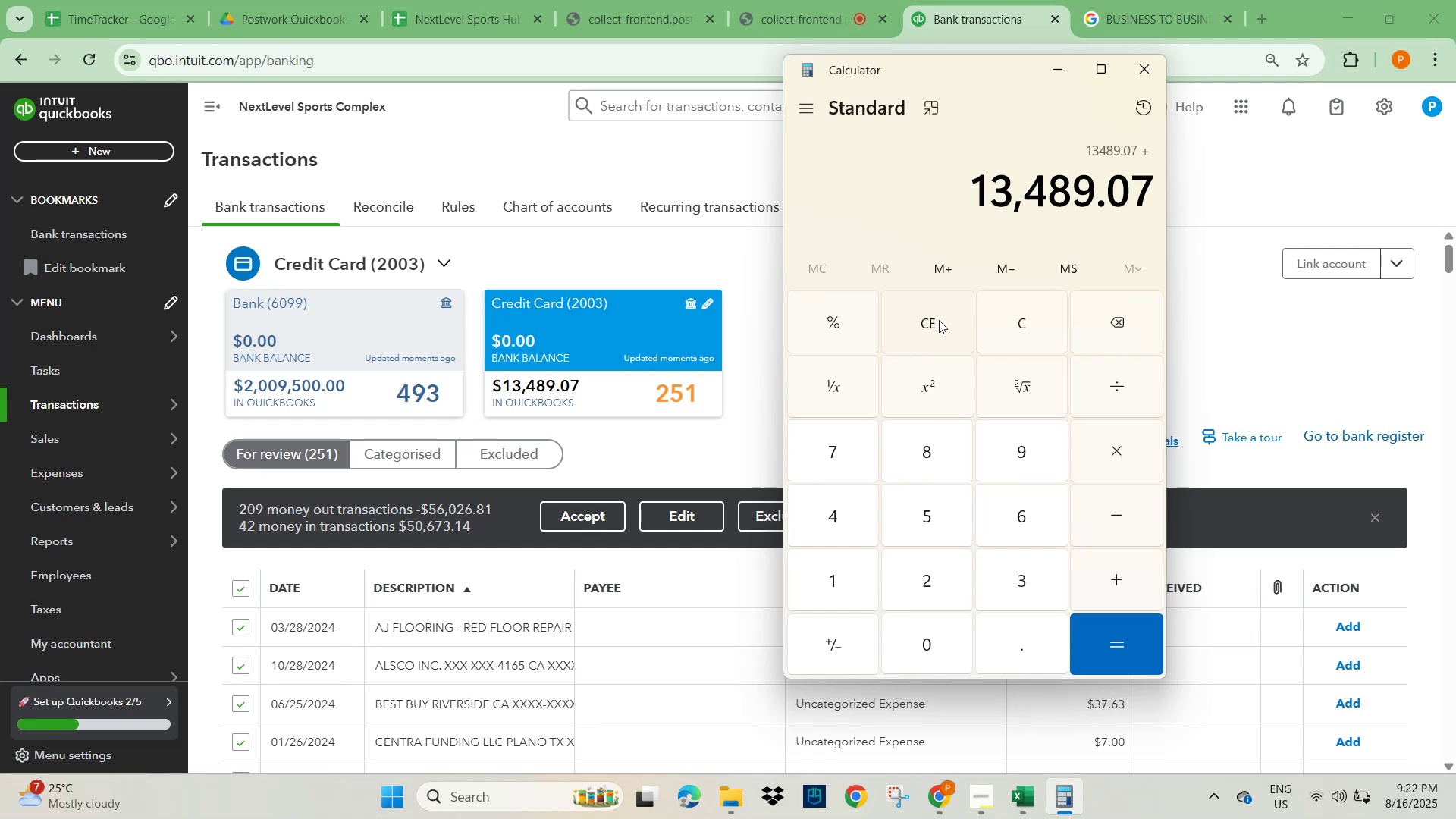 
key(Numpad5)
 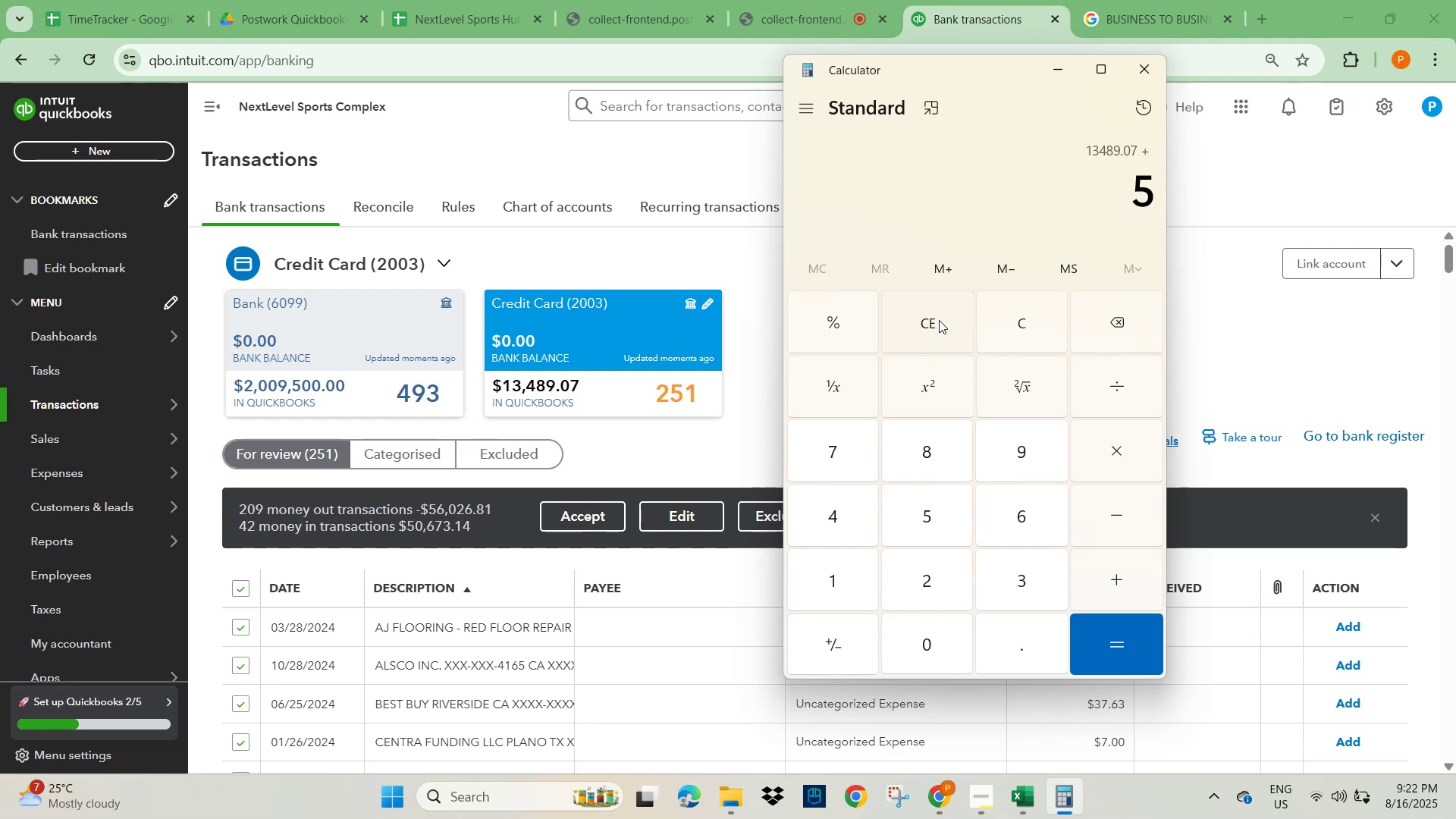 
key(Numpad6)
 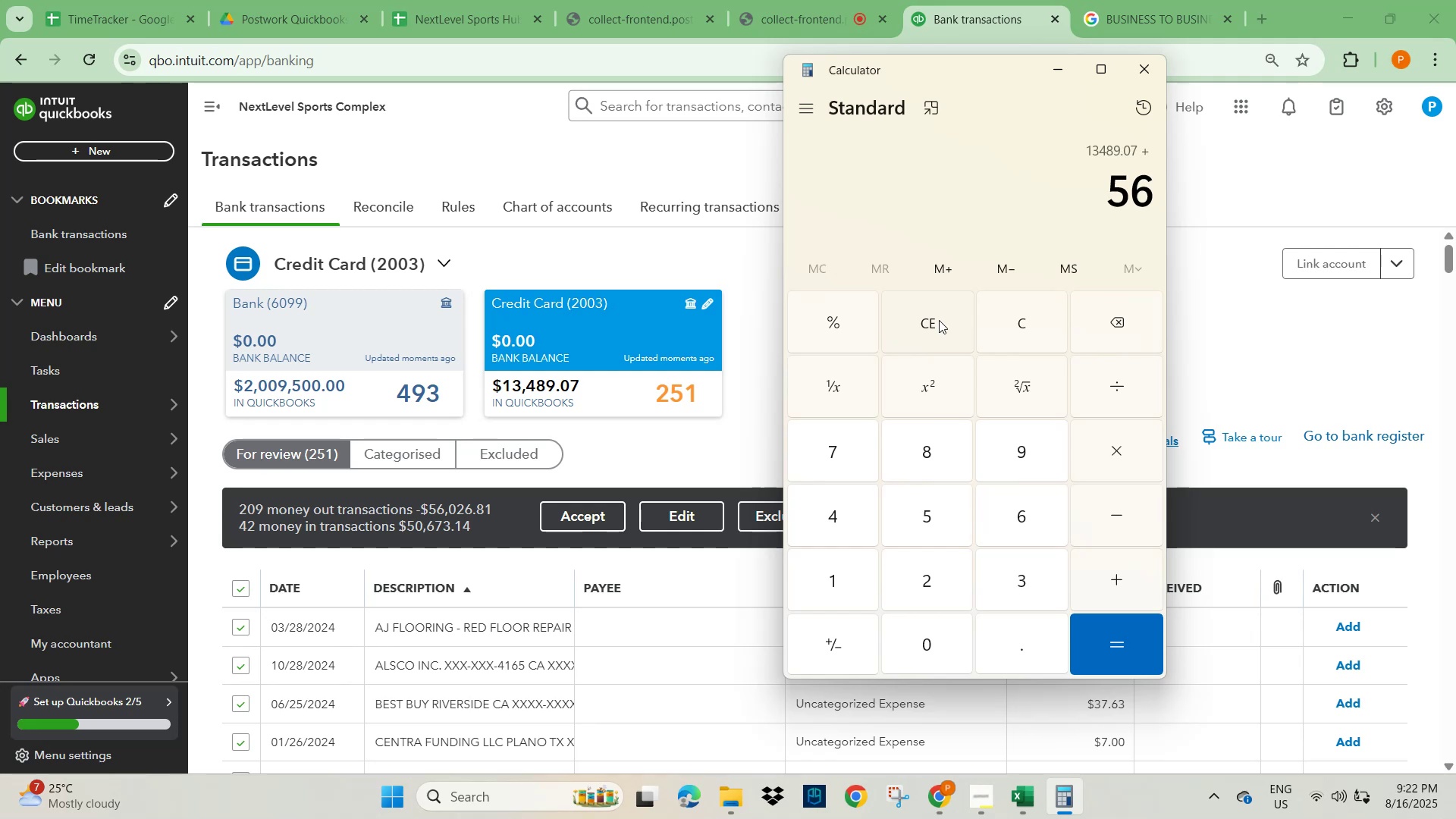 
key(Numpad0)
 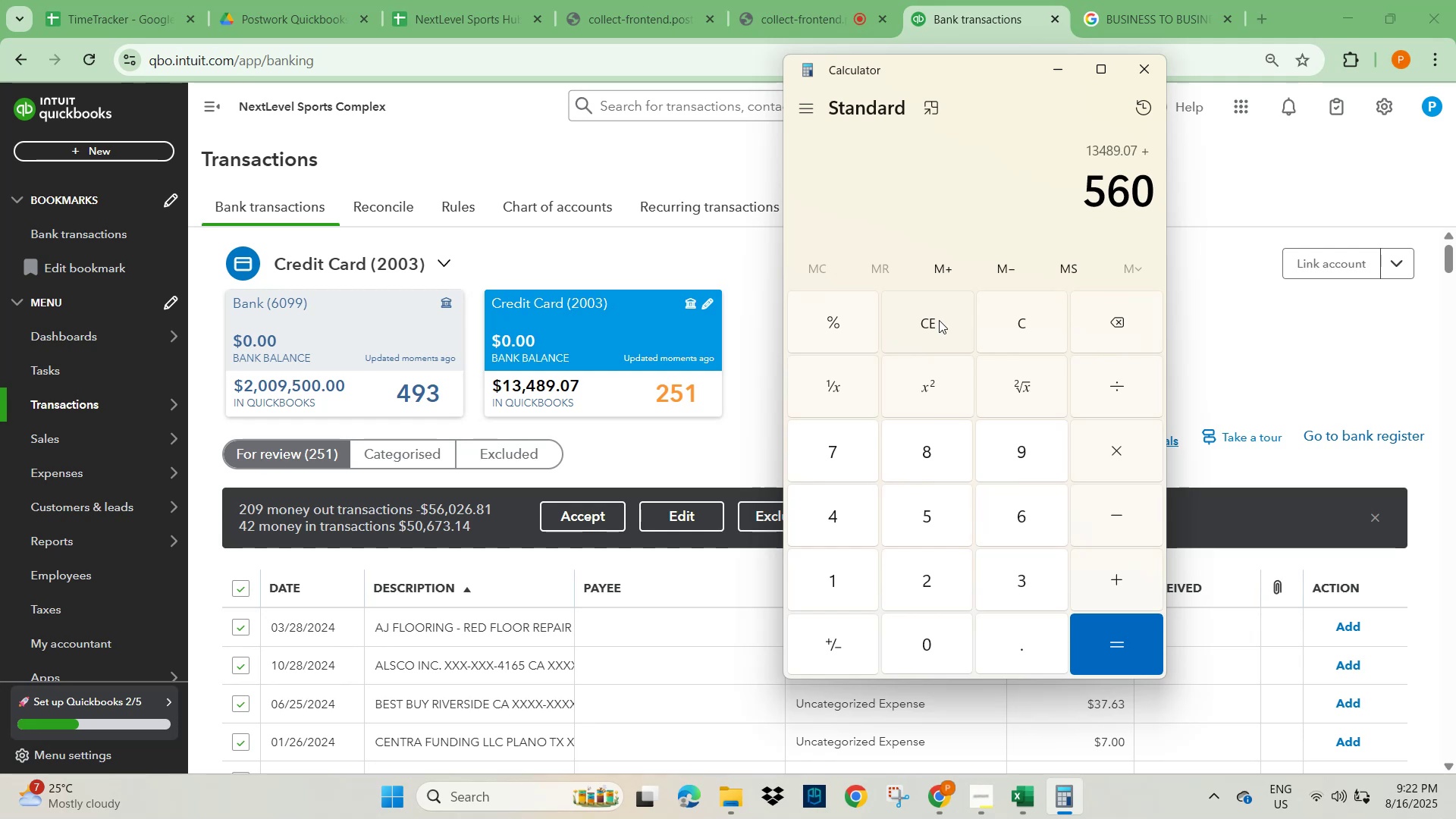 
key(Numpad2)
 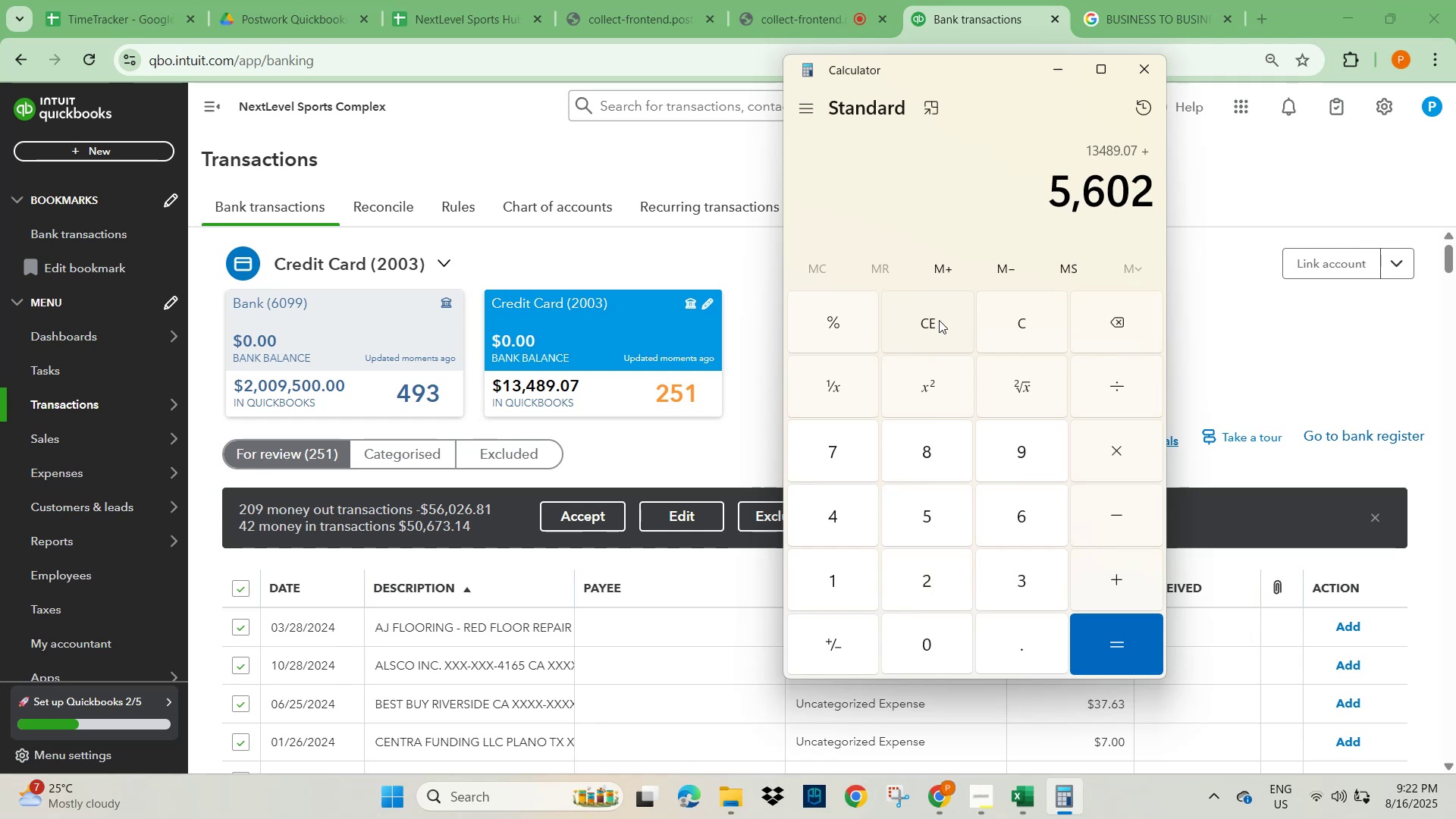 
key(Numpad6)
 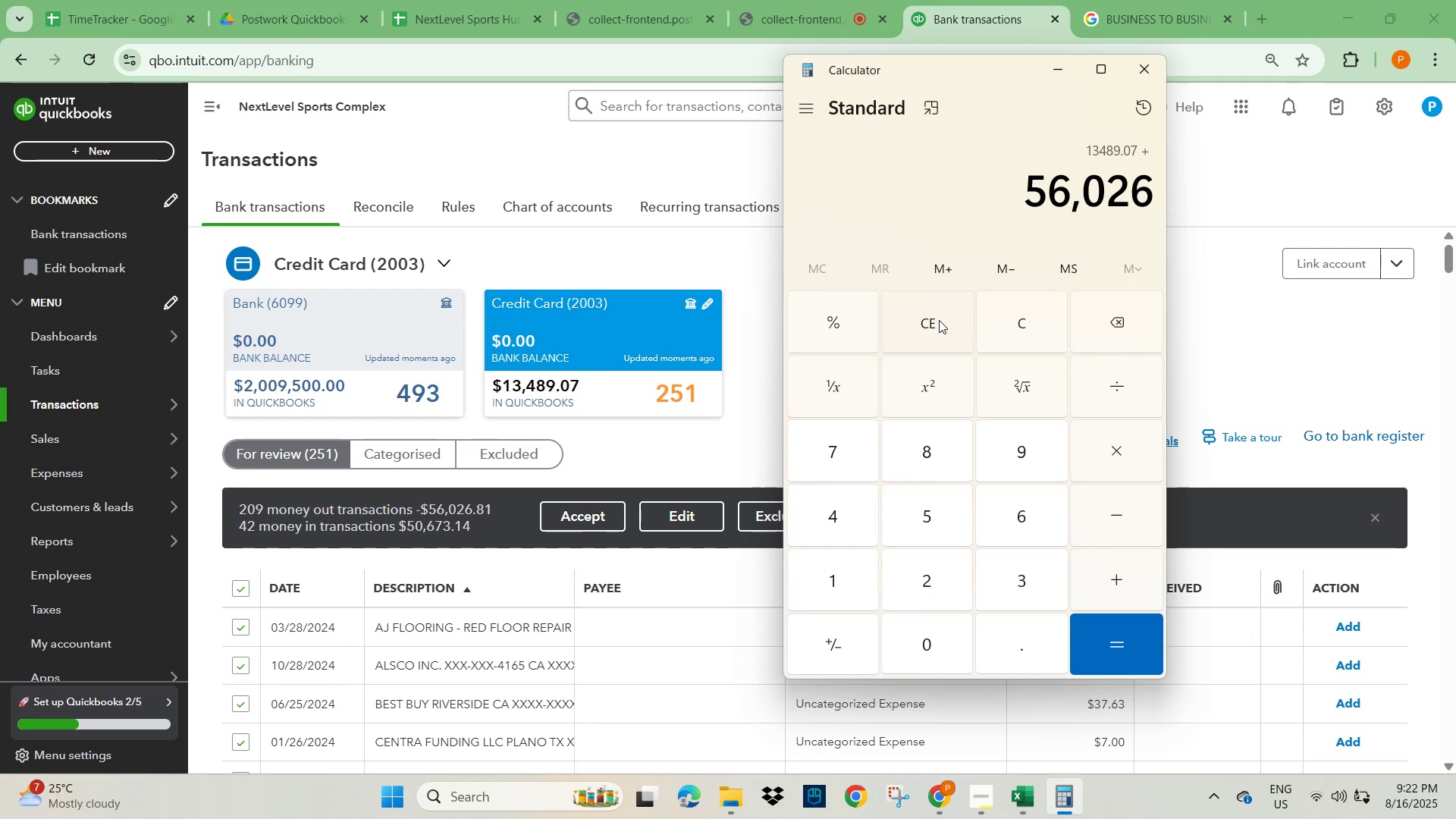 
key(NumpadDecimal)
 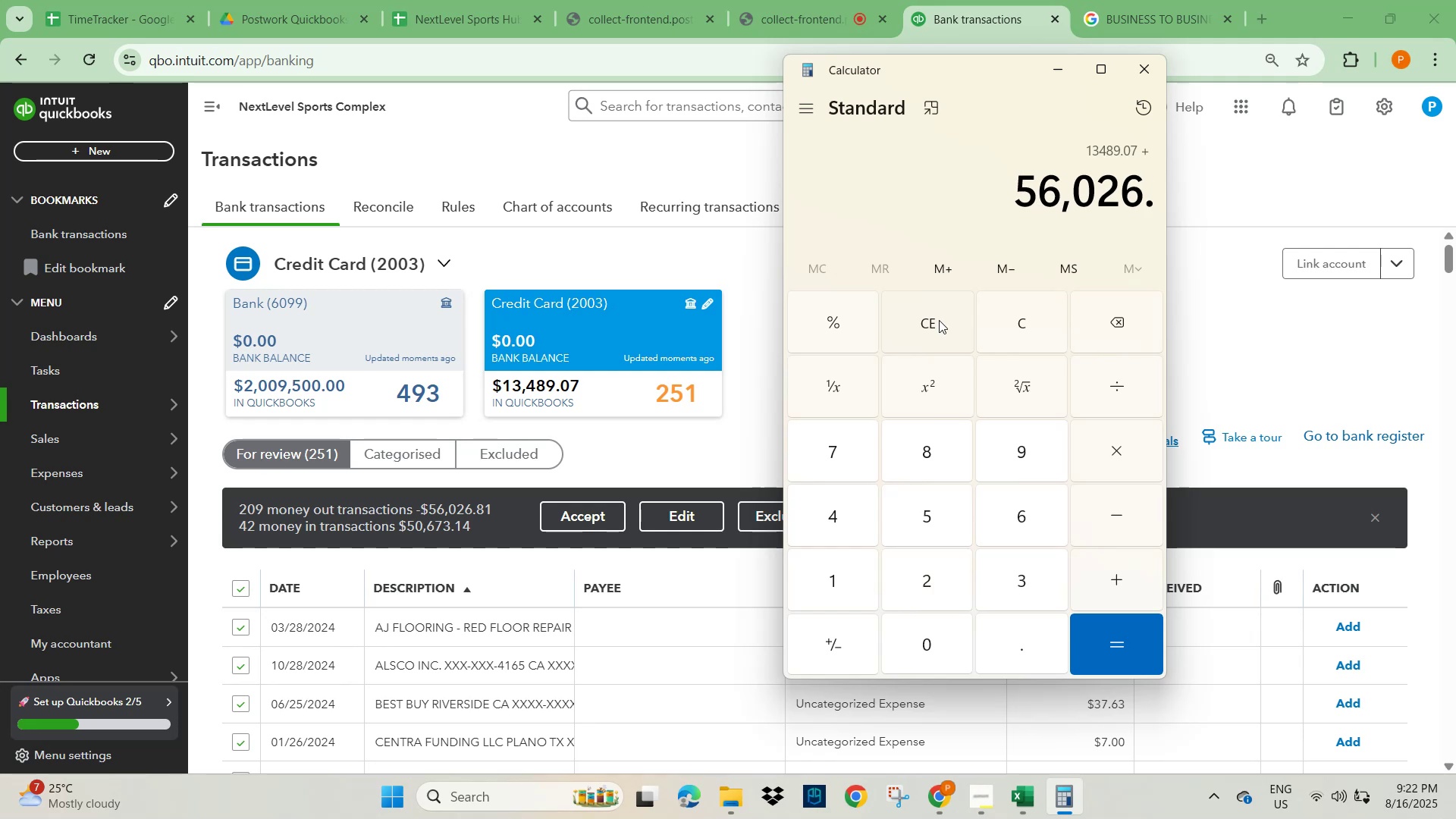 
key(Numpad8)
 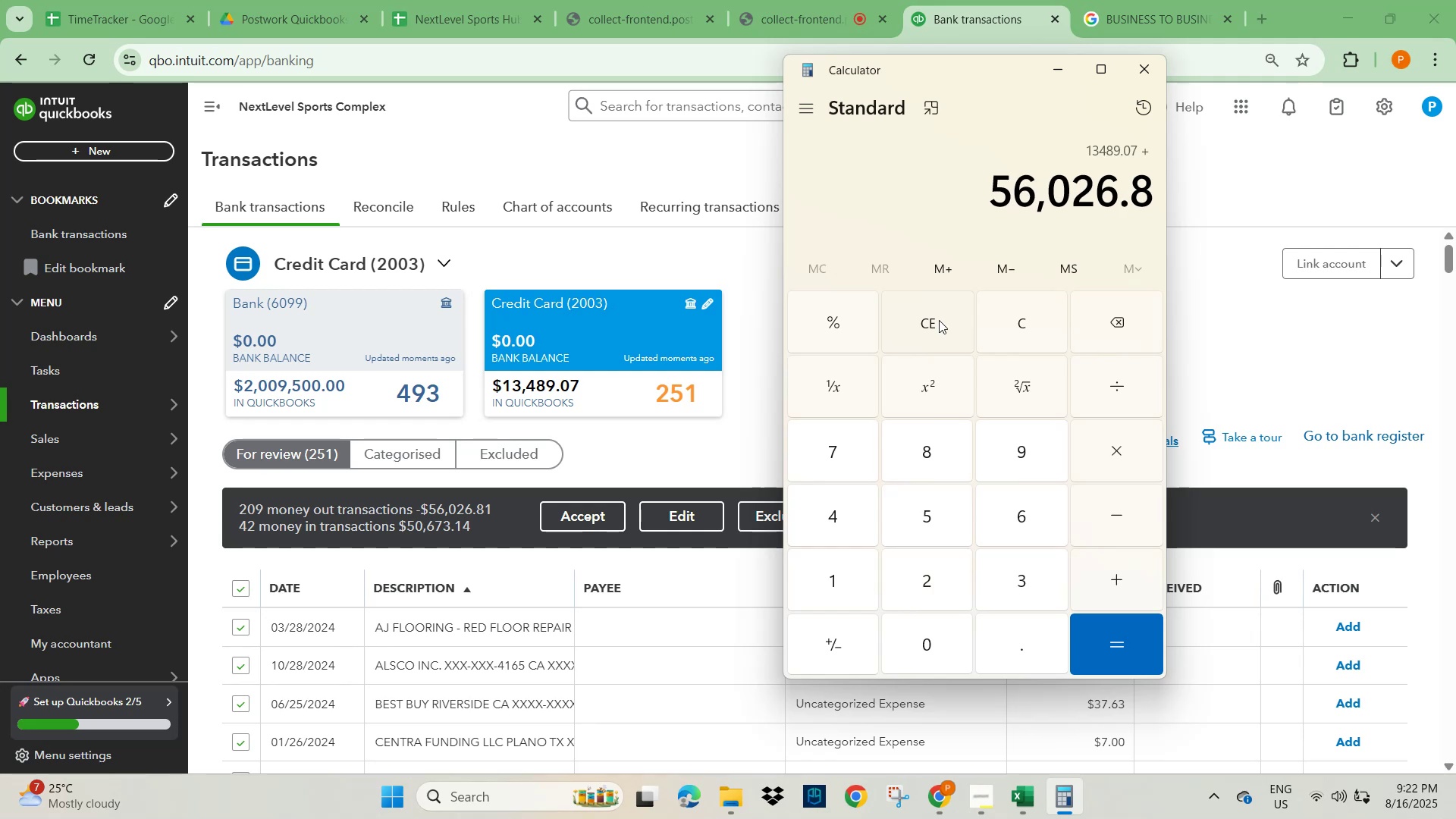 
key(Numpad1)
 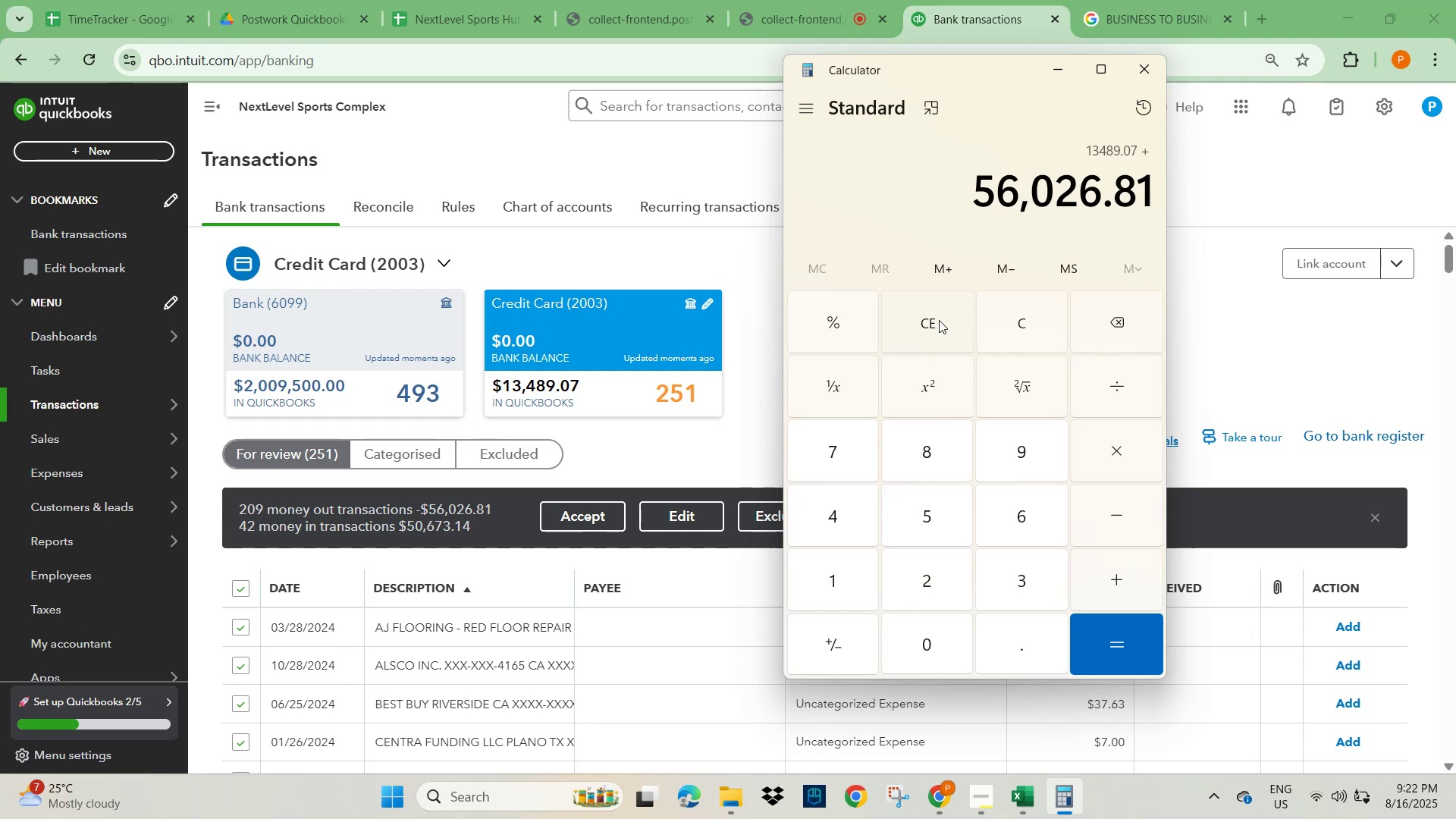 
key(NumpadEnter)
 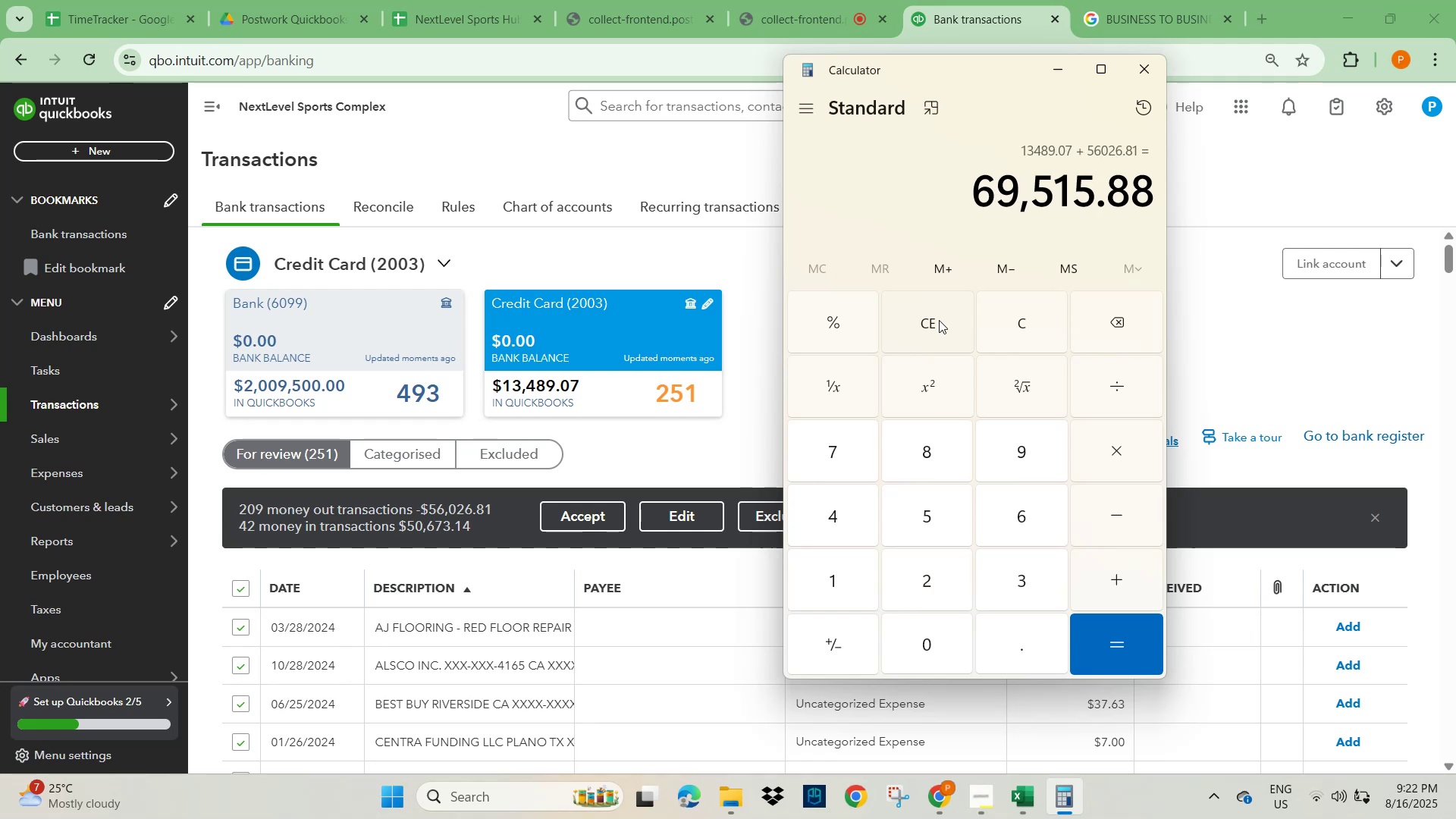 
key(NumpadSubtract)
 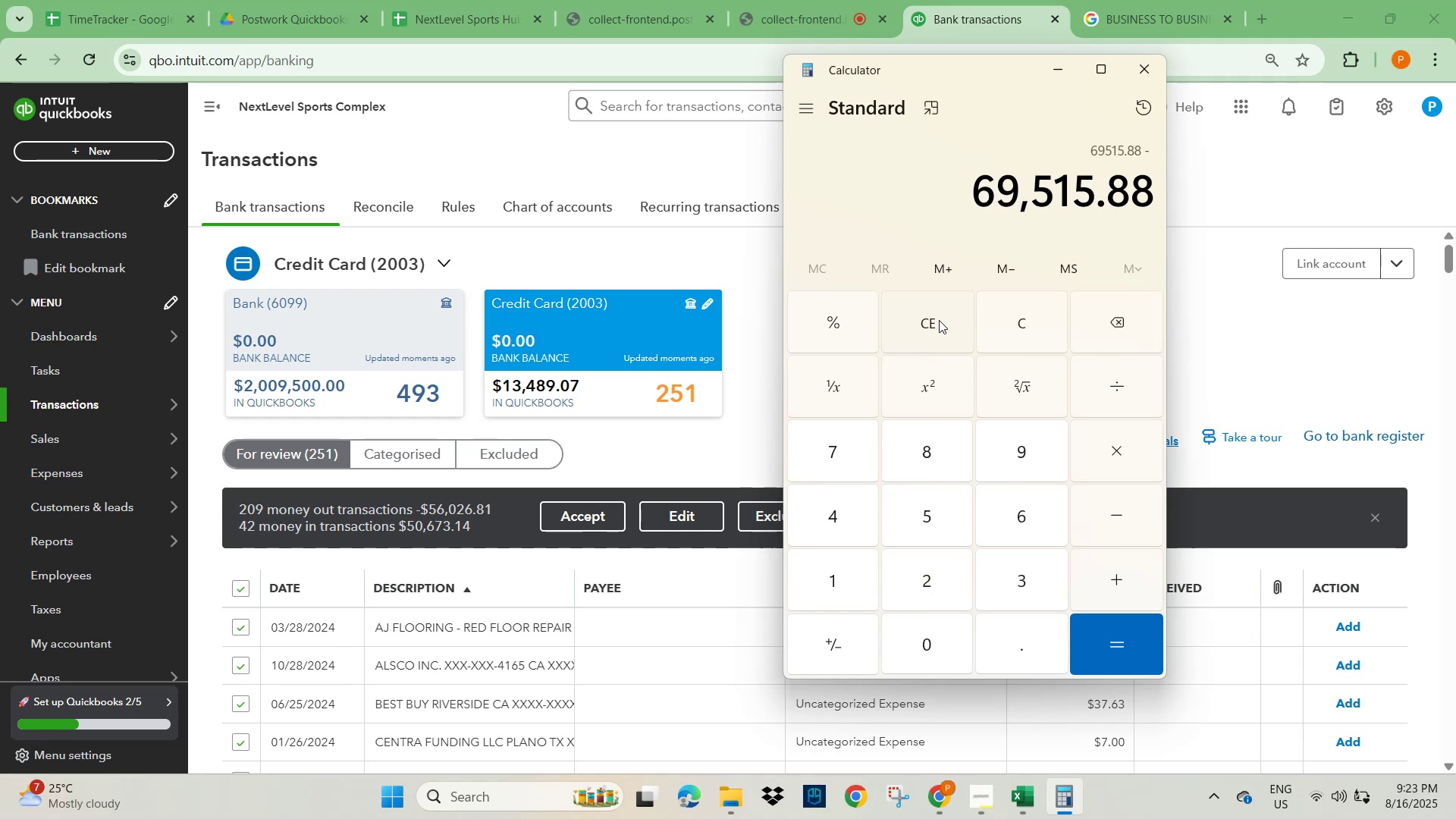 
key(Numpad5)
 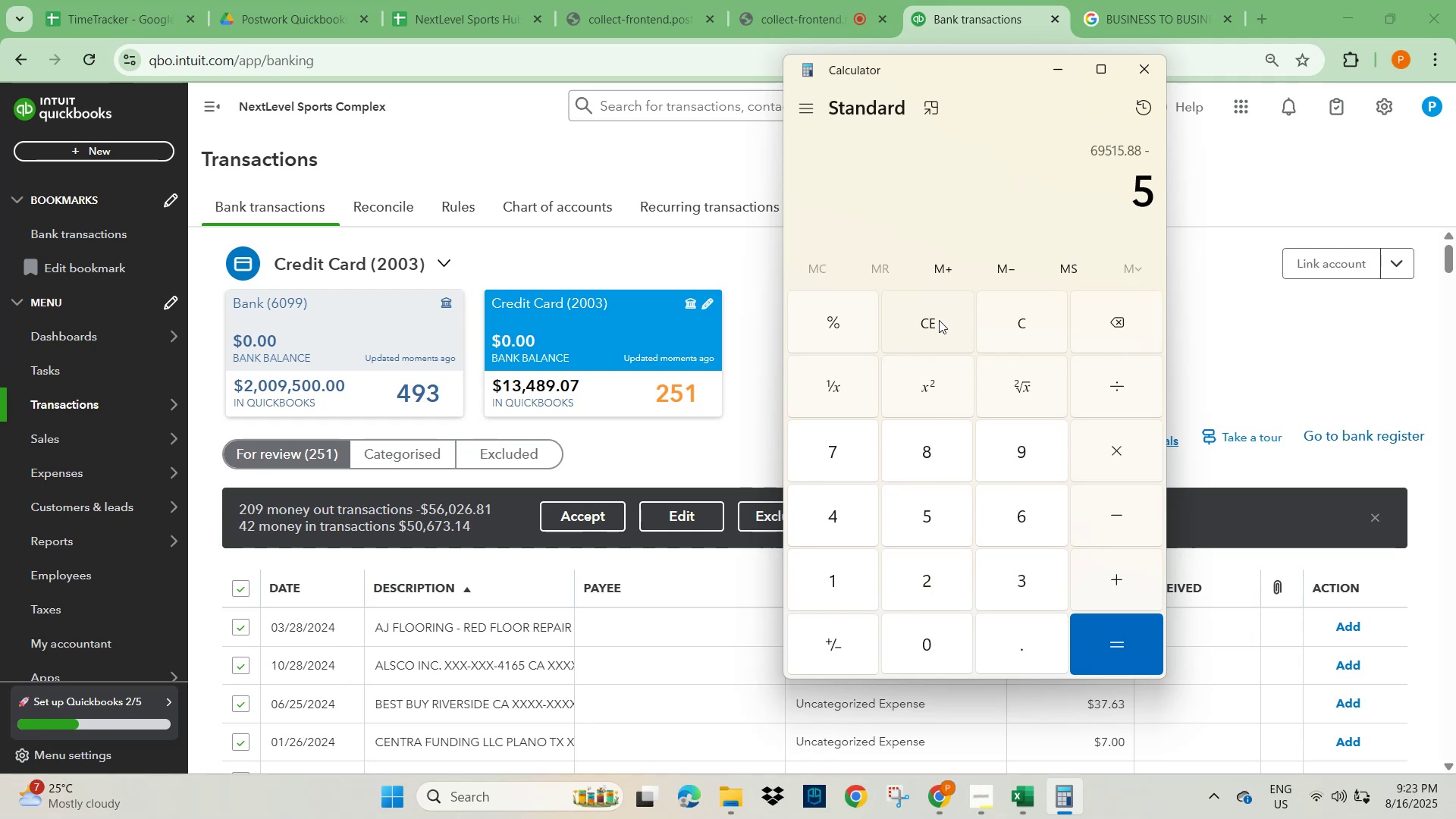 
key(Numpad0)
 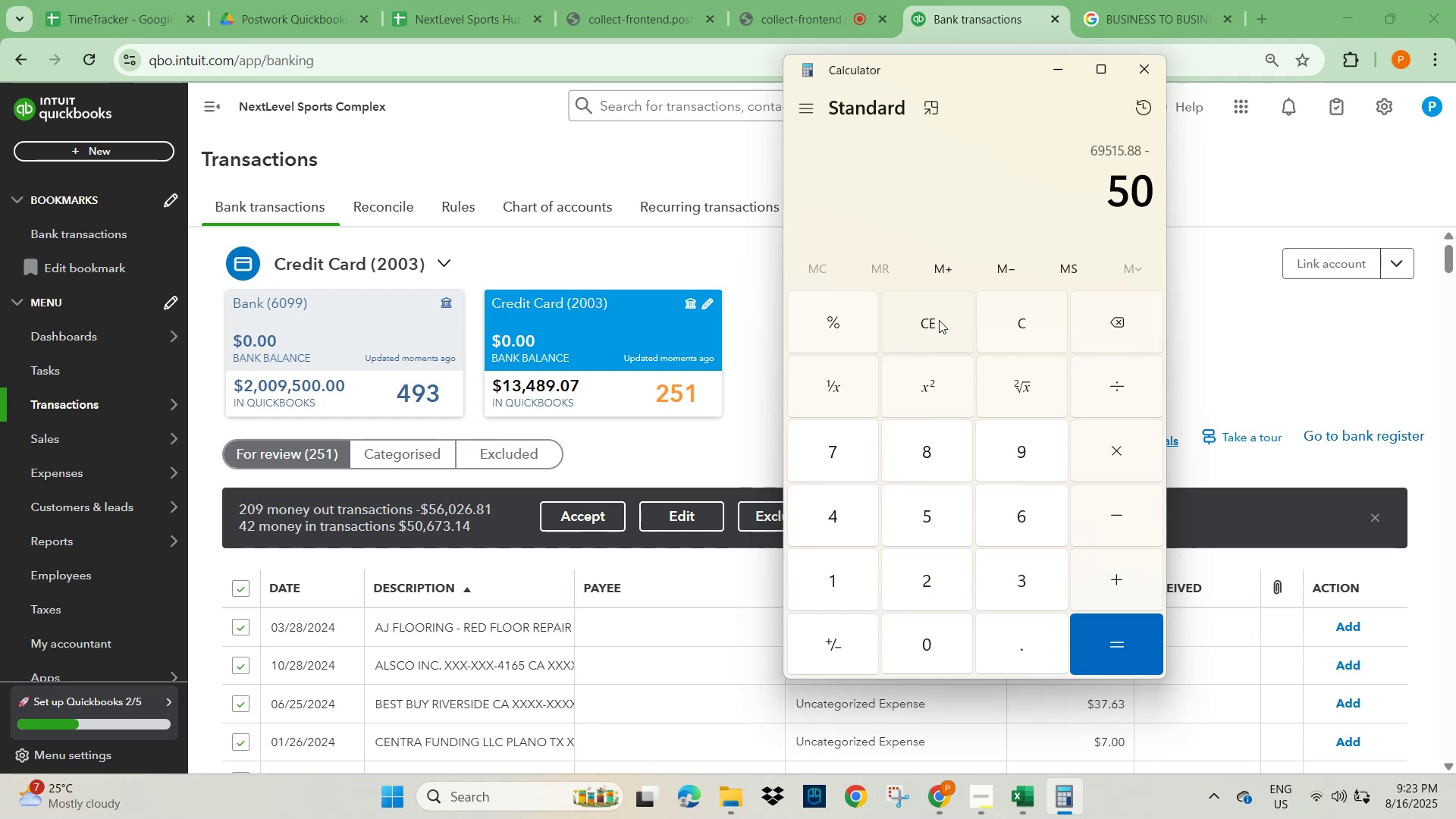 
key(Numpad6)
 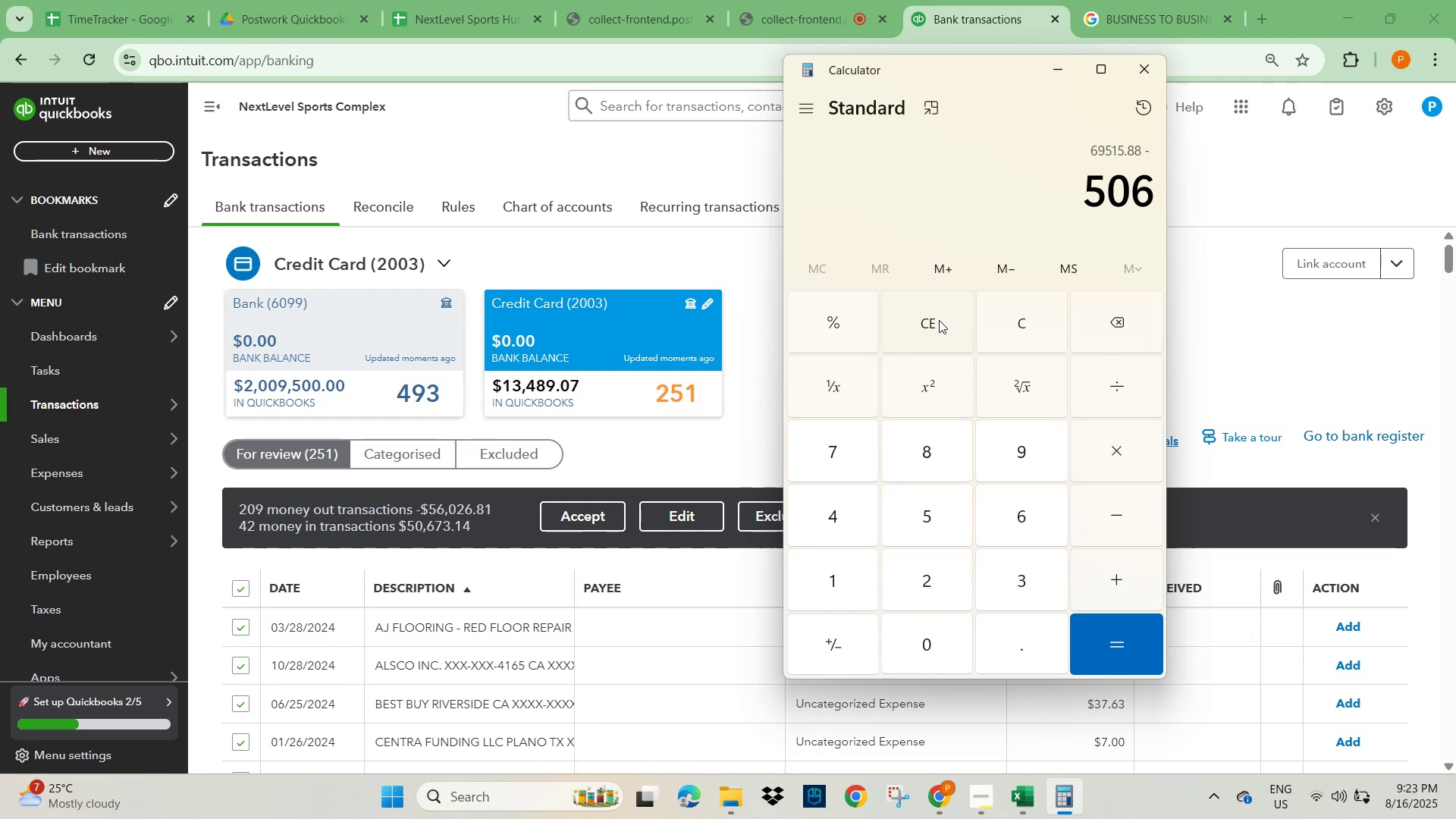 
key(Numpad7)
 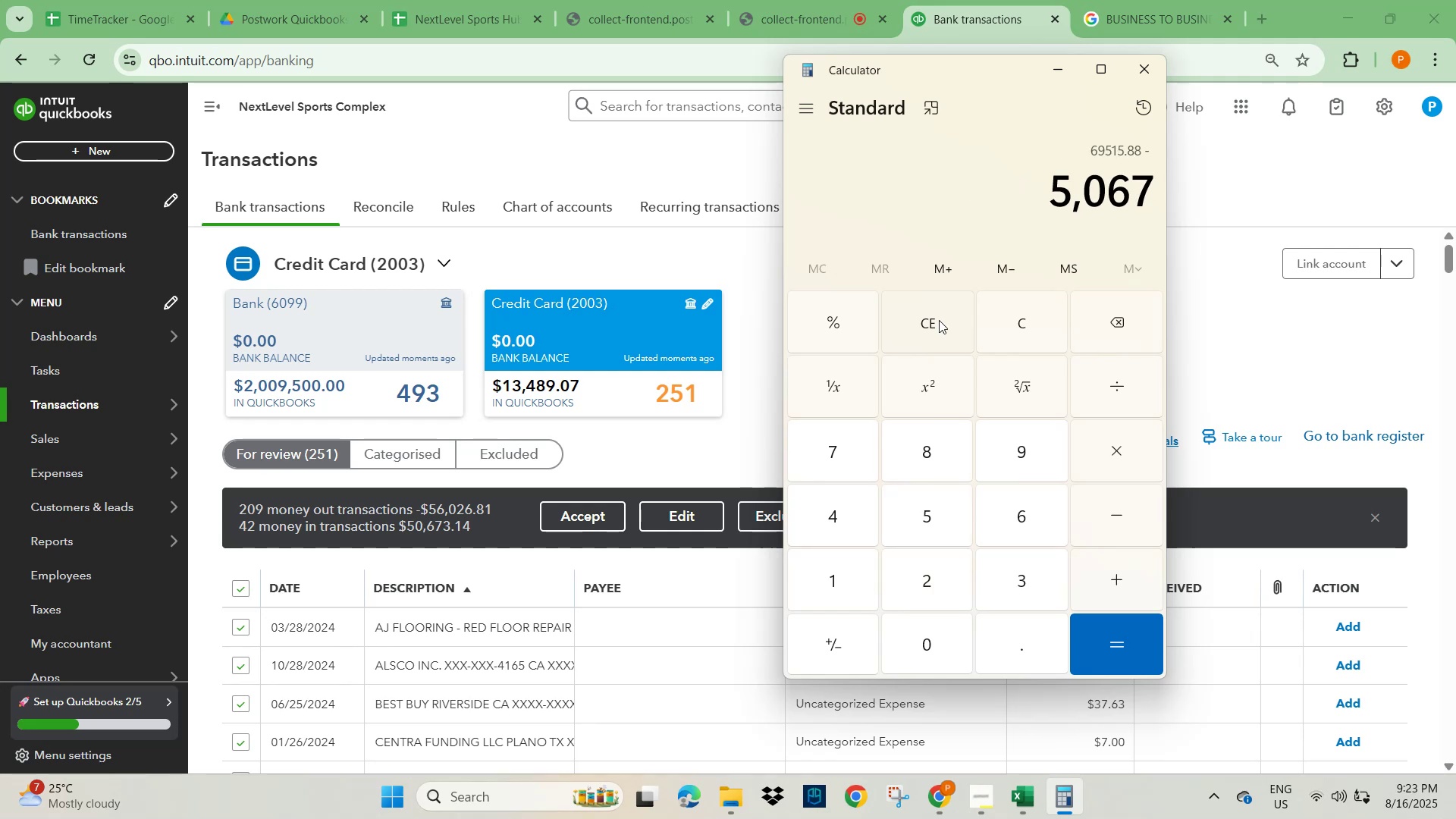 
key(Numpad3)
 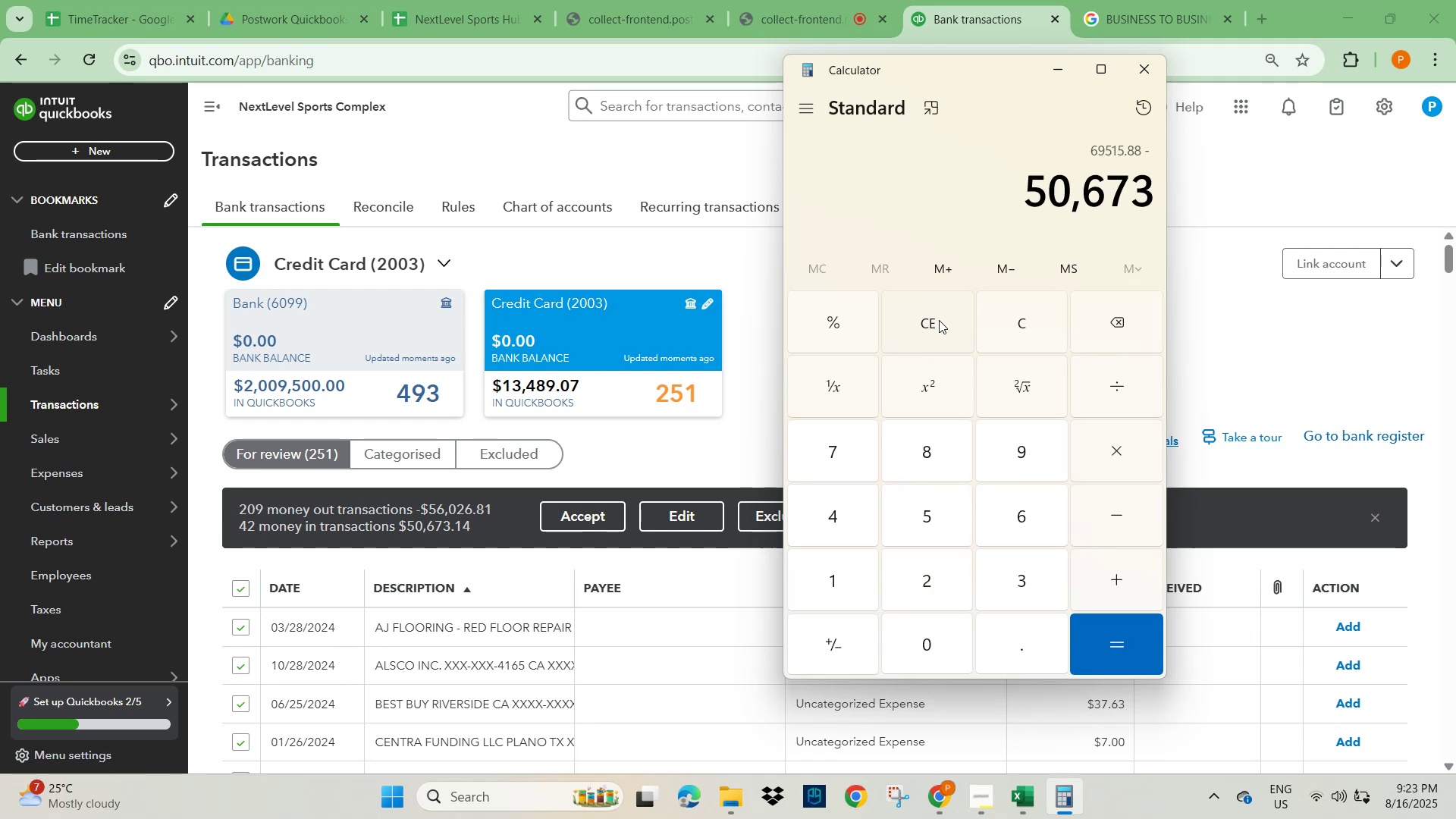 
key(NumpadDecimal)
 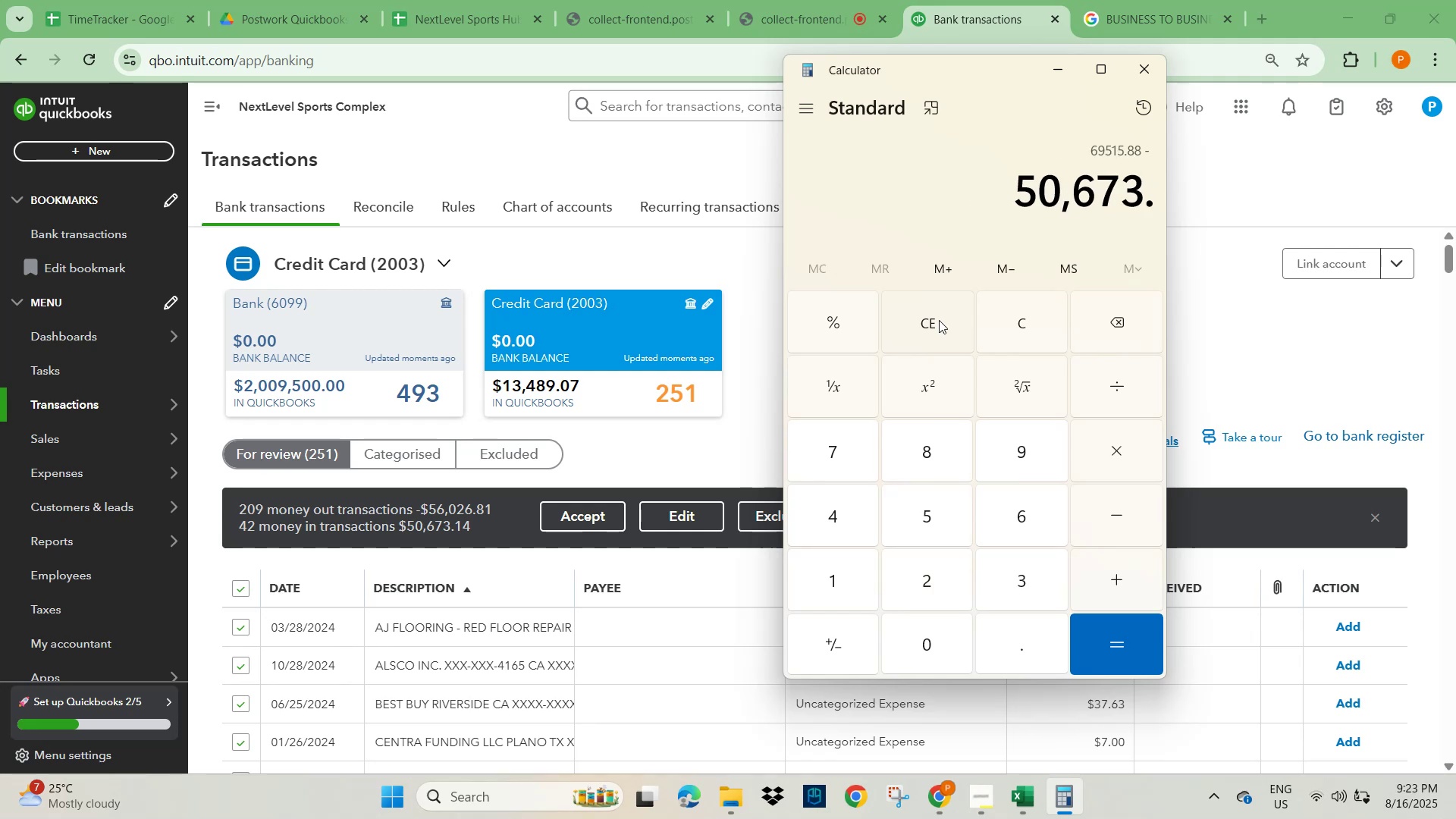 
key(Numpad1)
 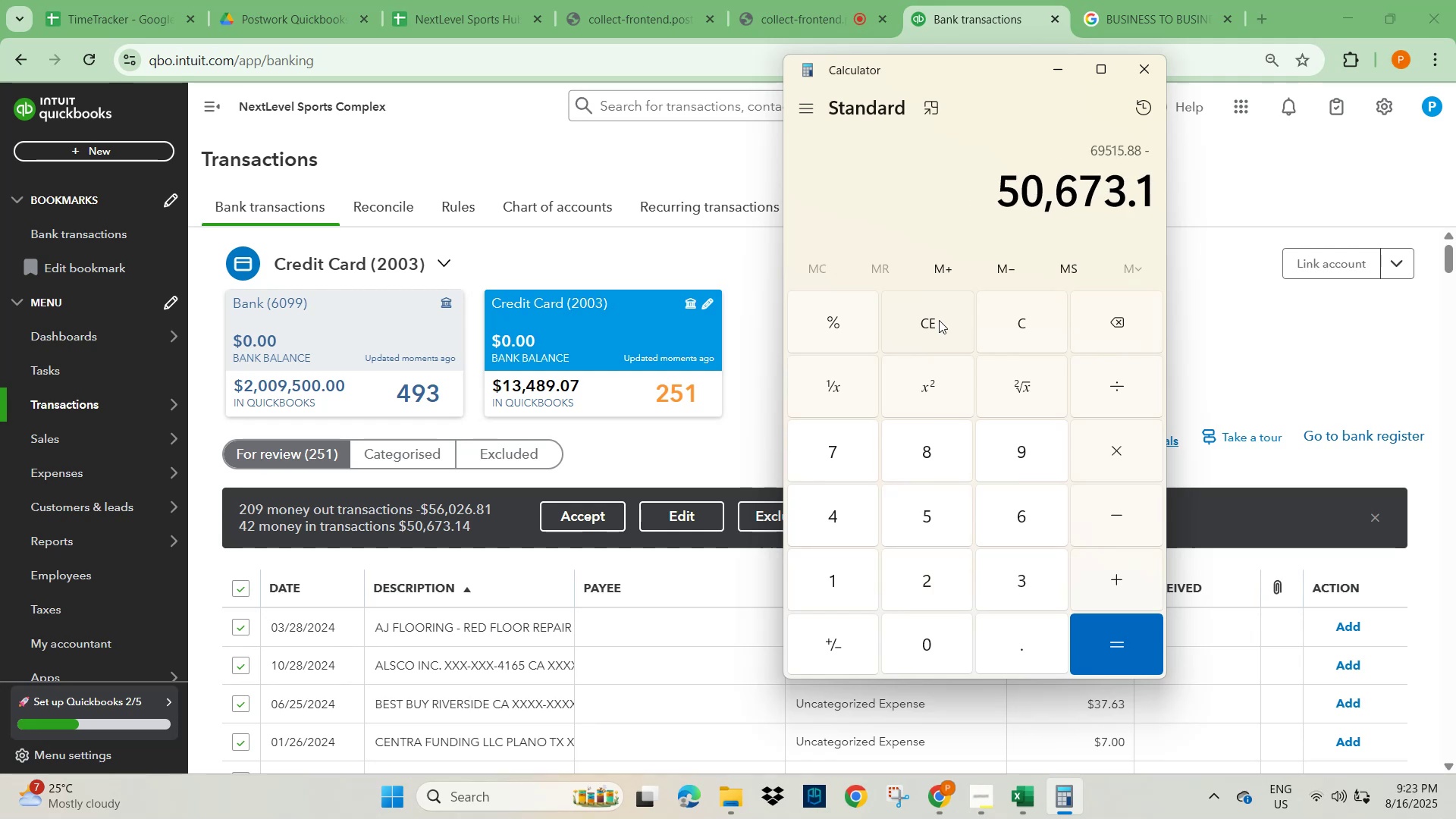 
key(Numpad4)
 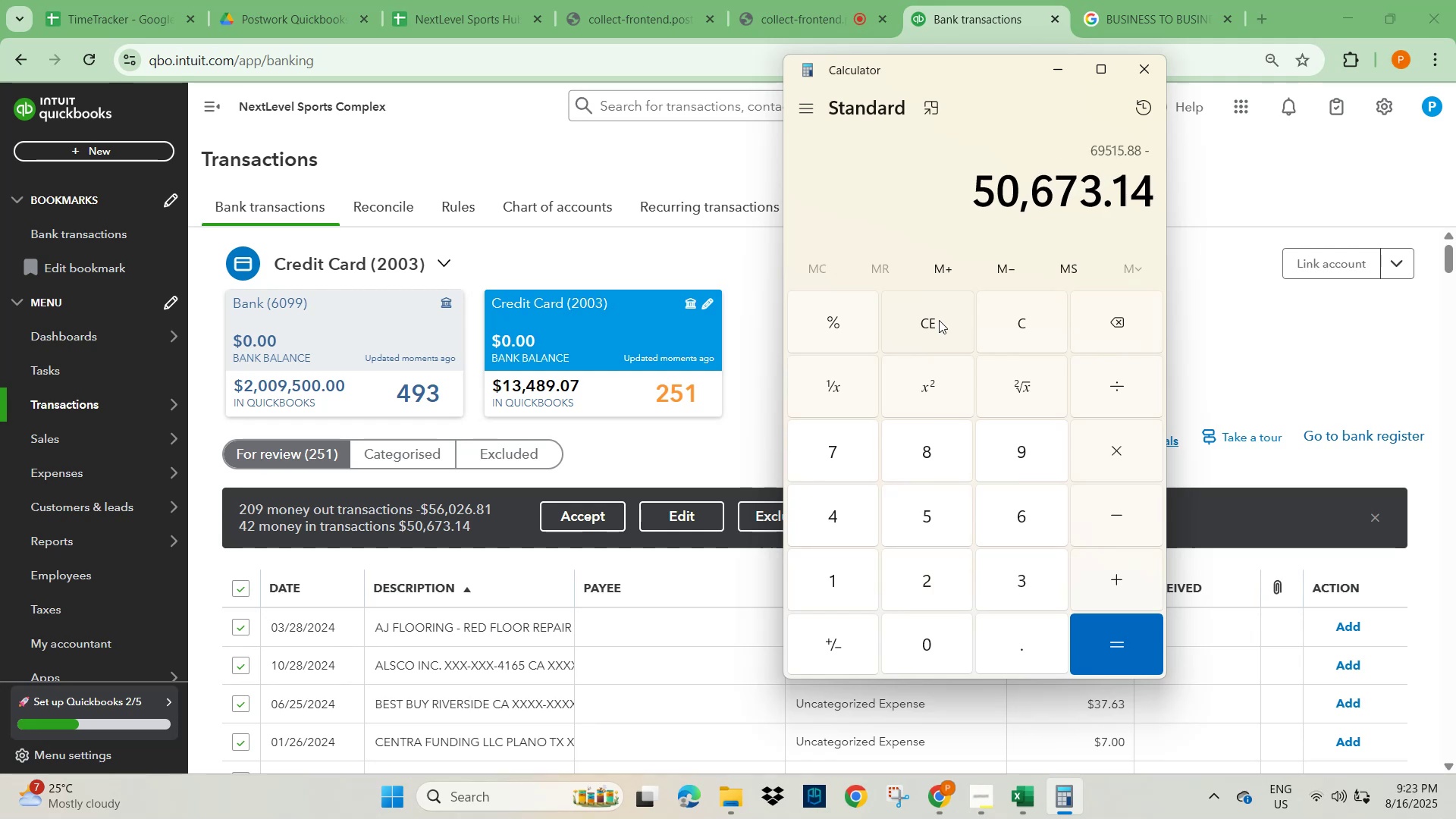 
key(NumpadEnter)
 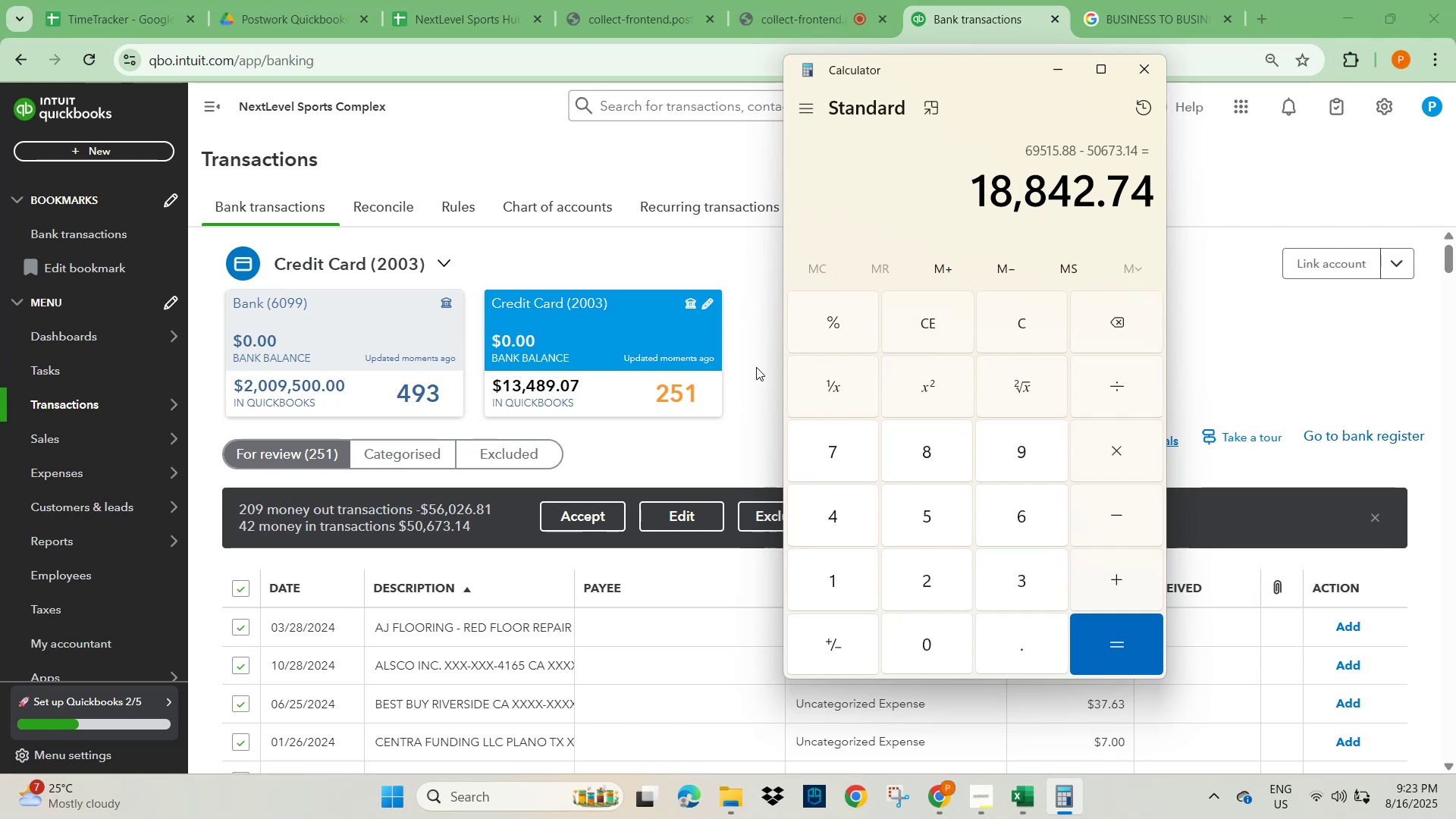 
left_click([746, 362])
 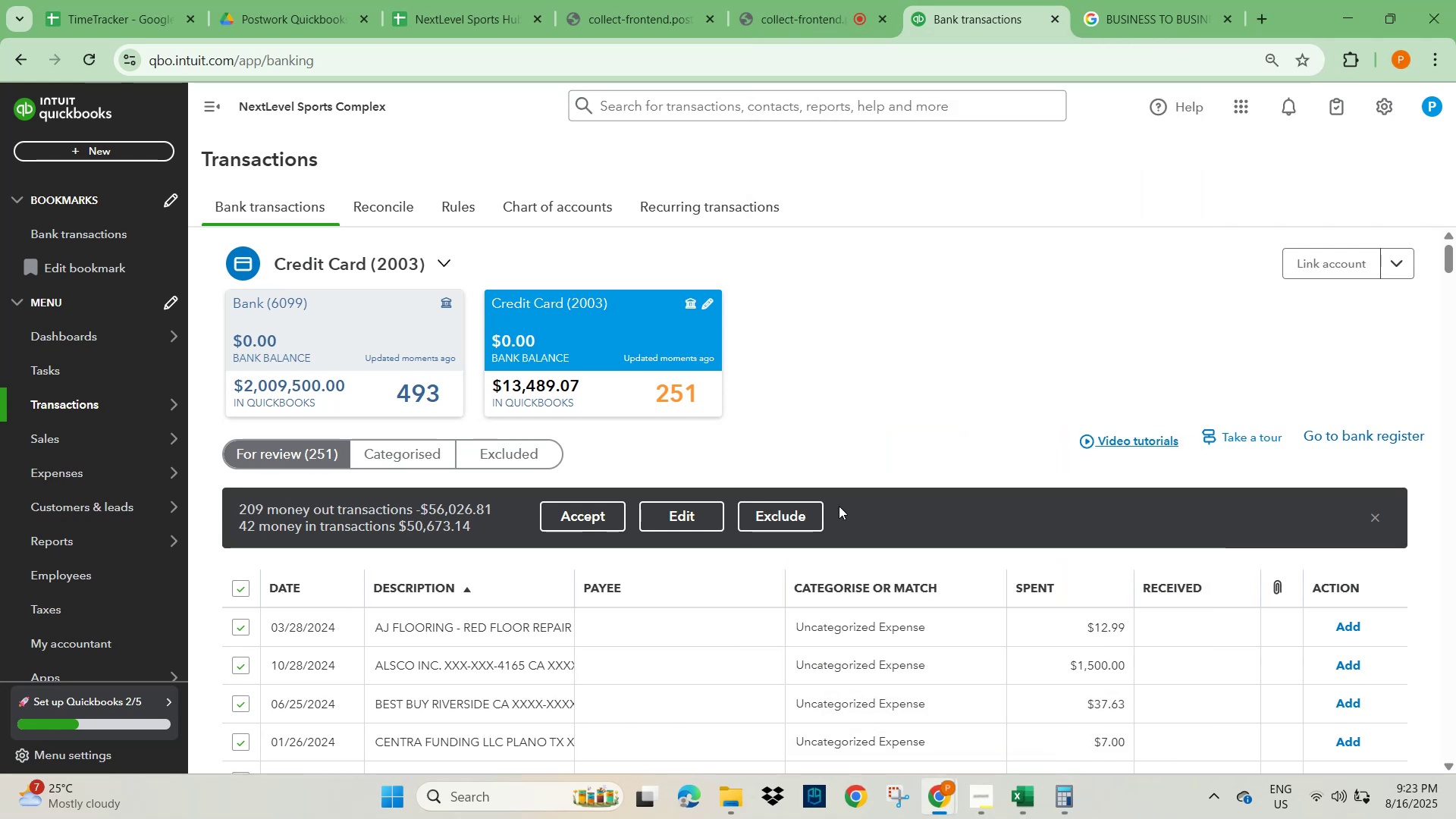 
scroll: coordinate [451, 499], scroll_direction: down, amount: 4.0
 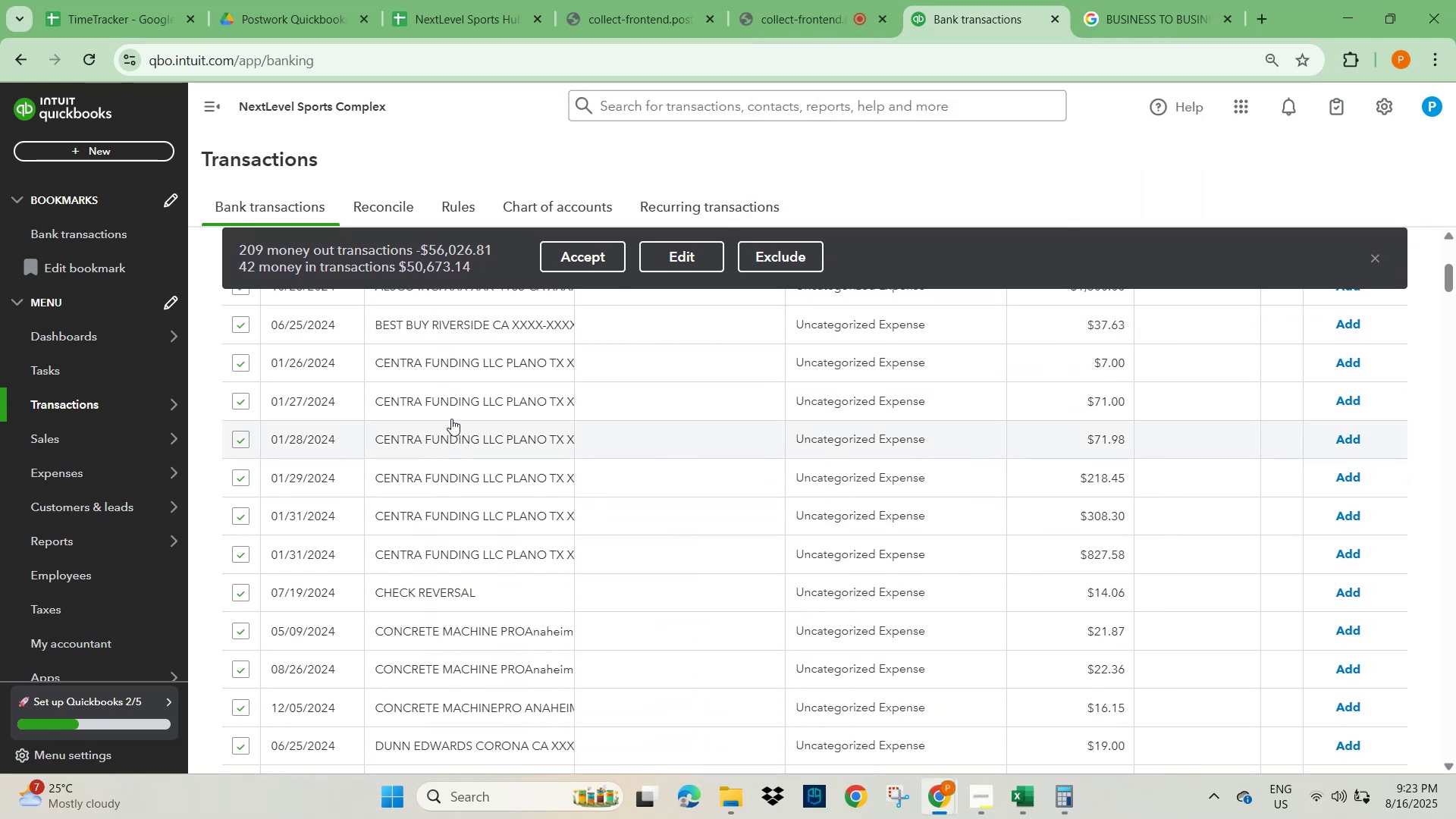 
left_click([429, 353])
 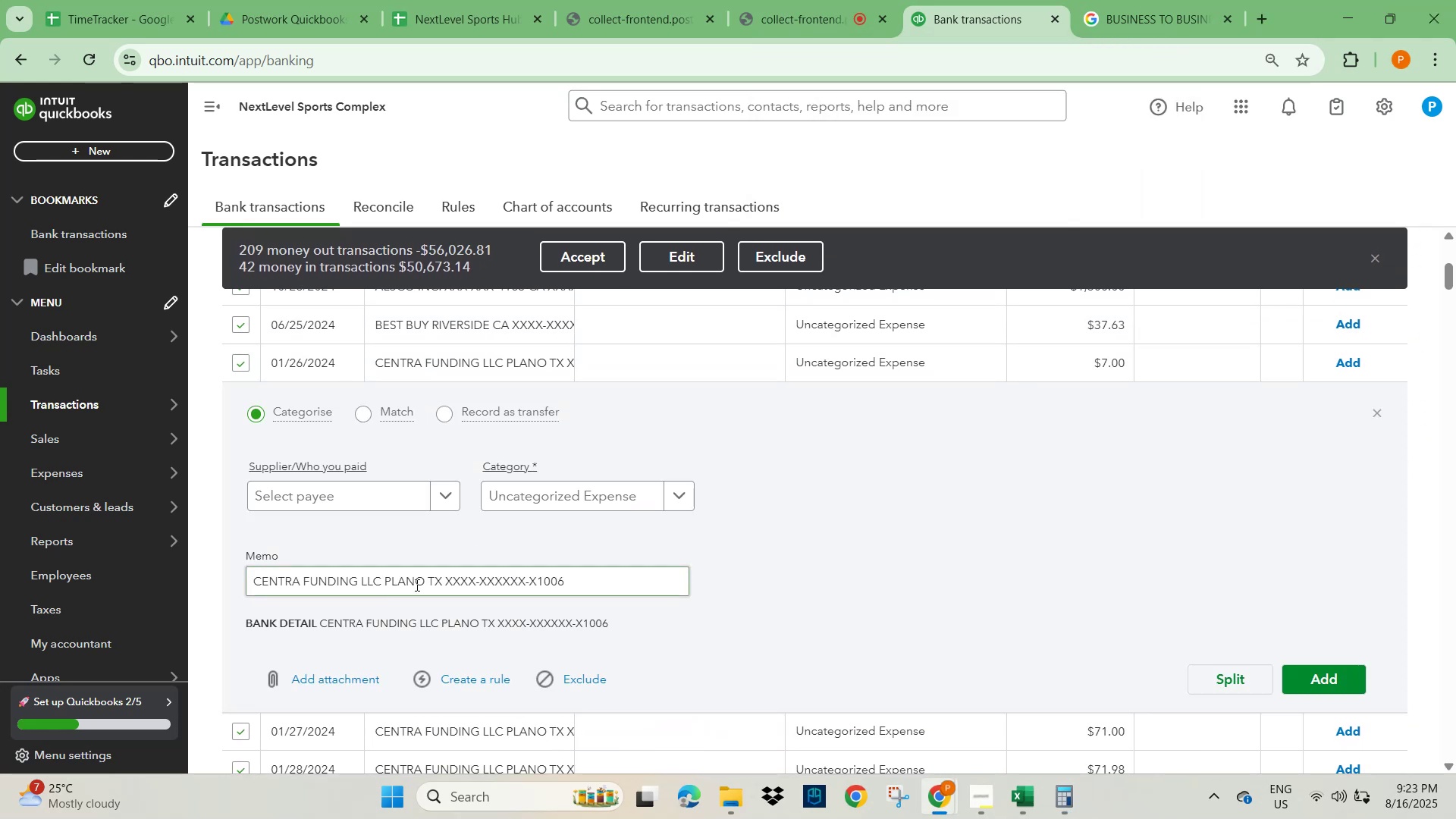 
left_click_drag(start_coordinate=[420, 583], to_coordinate=[234, 584])
 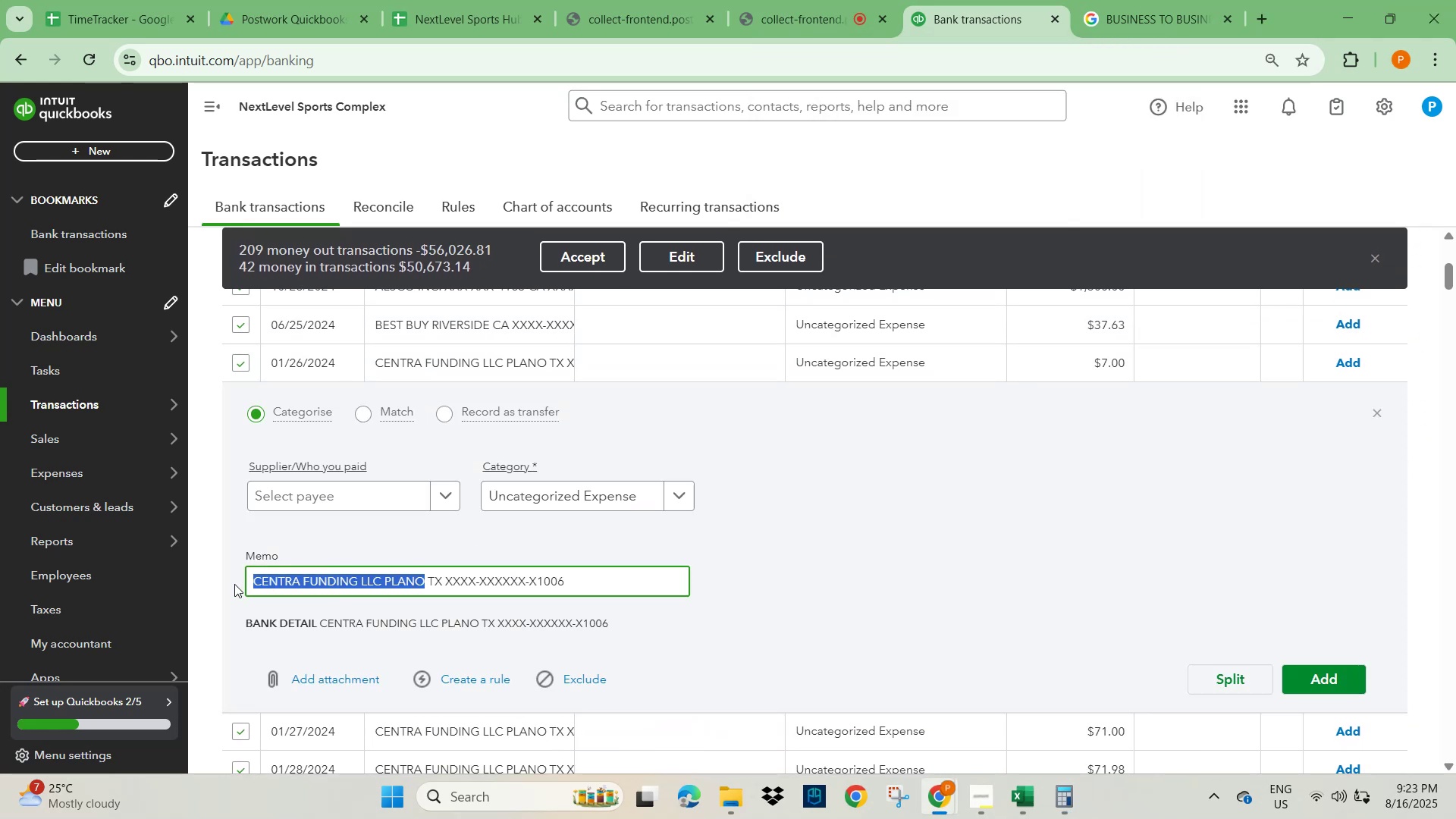 
key(Control+C)
 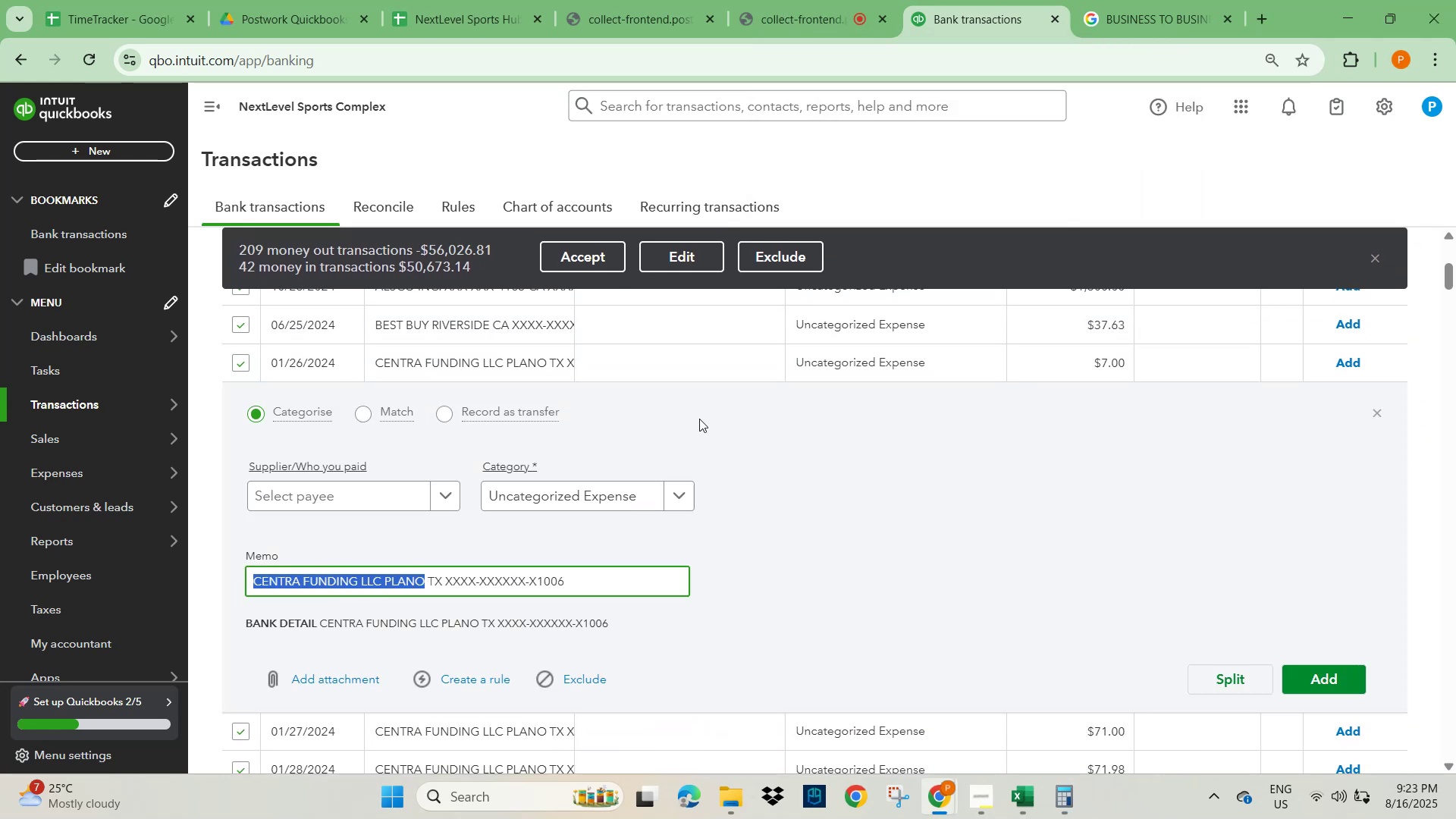 
scroll: coordinate [774, 426], scroll_direction: up, amount: 3.0
 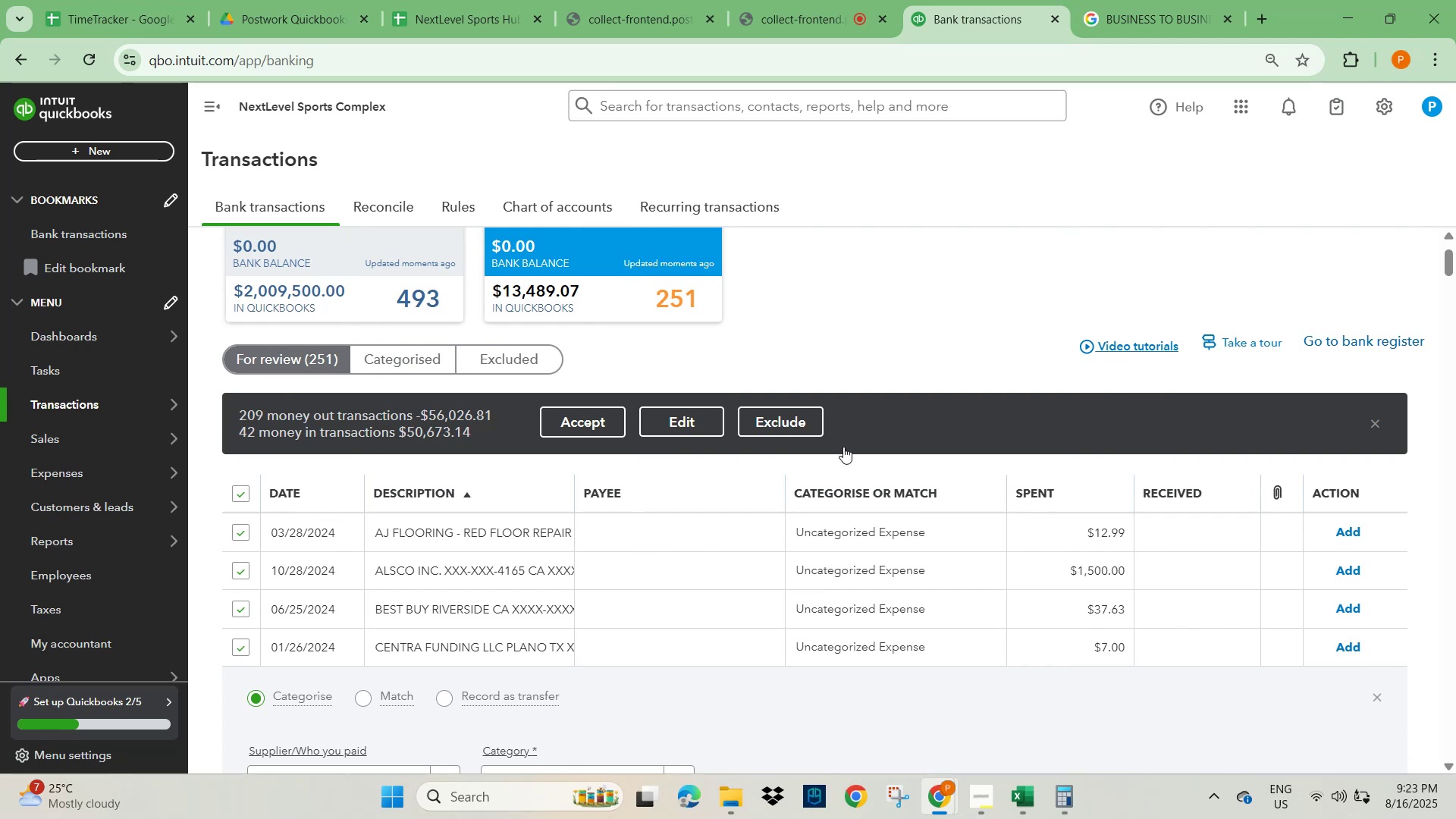 
left_click([793, 429])
 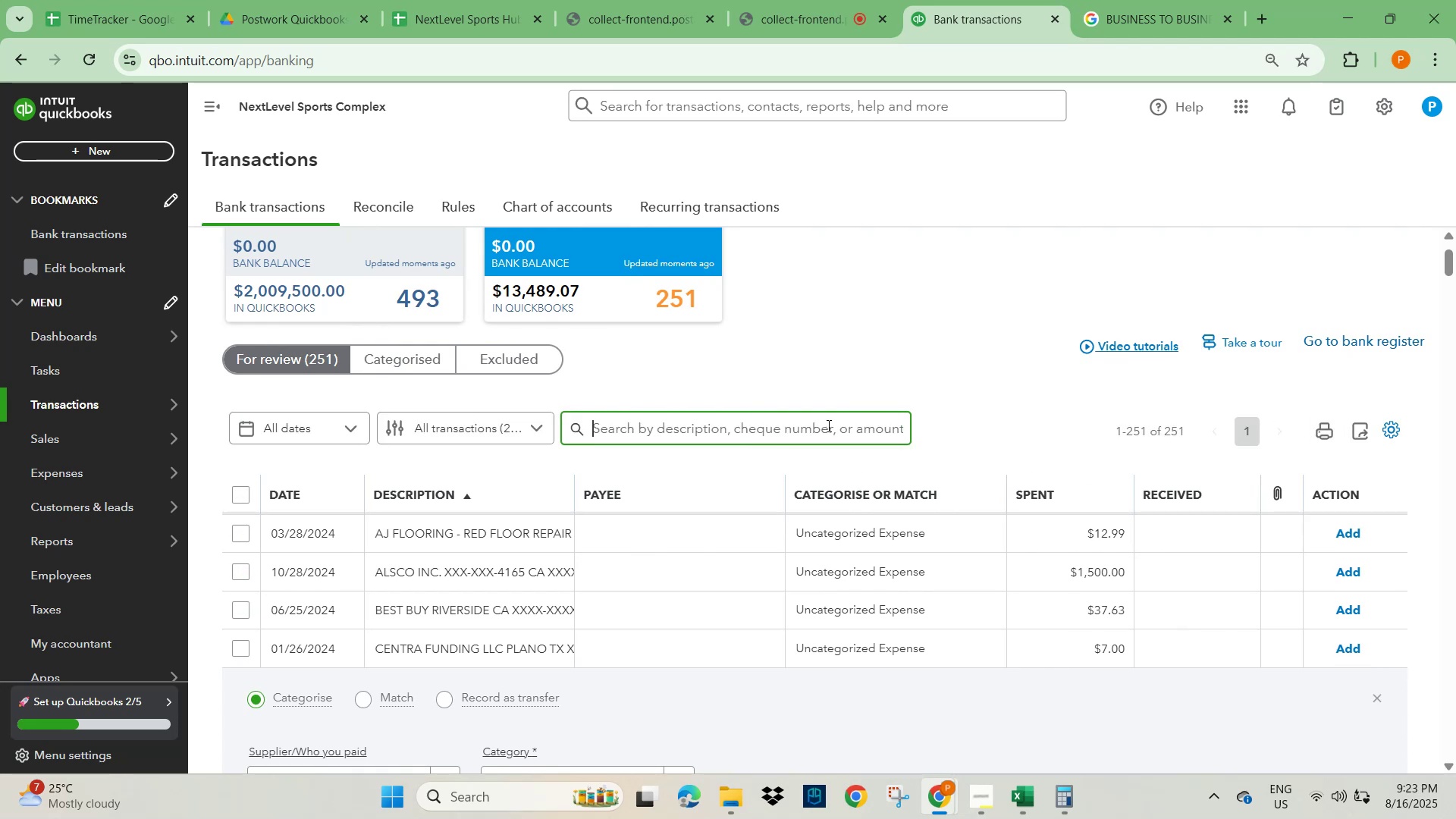 
key(Control+V)
 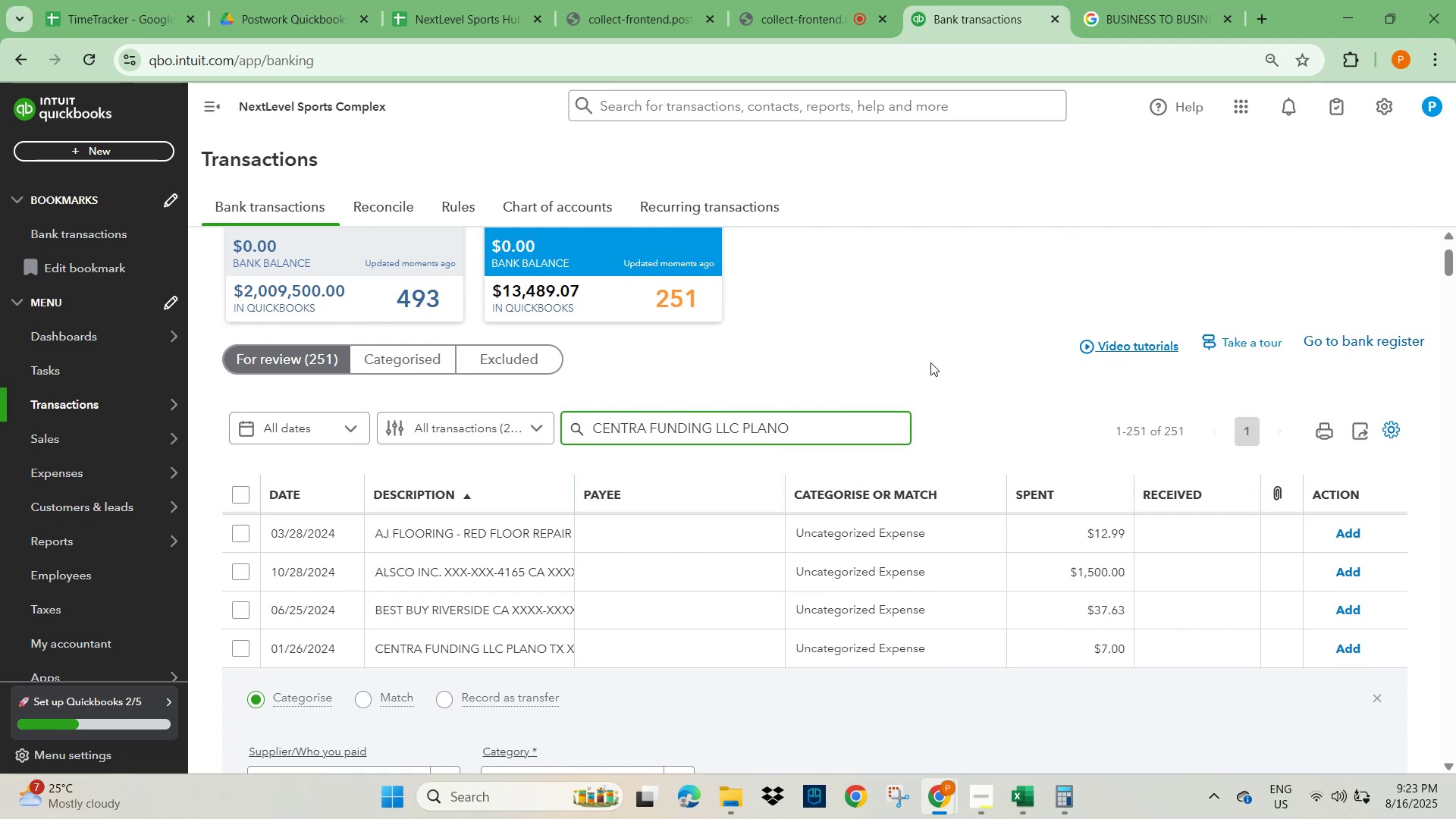 
key(NumpadEnter)
 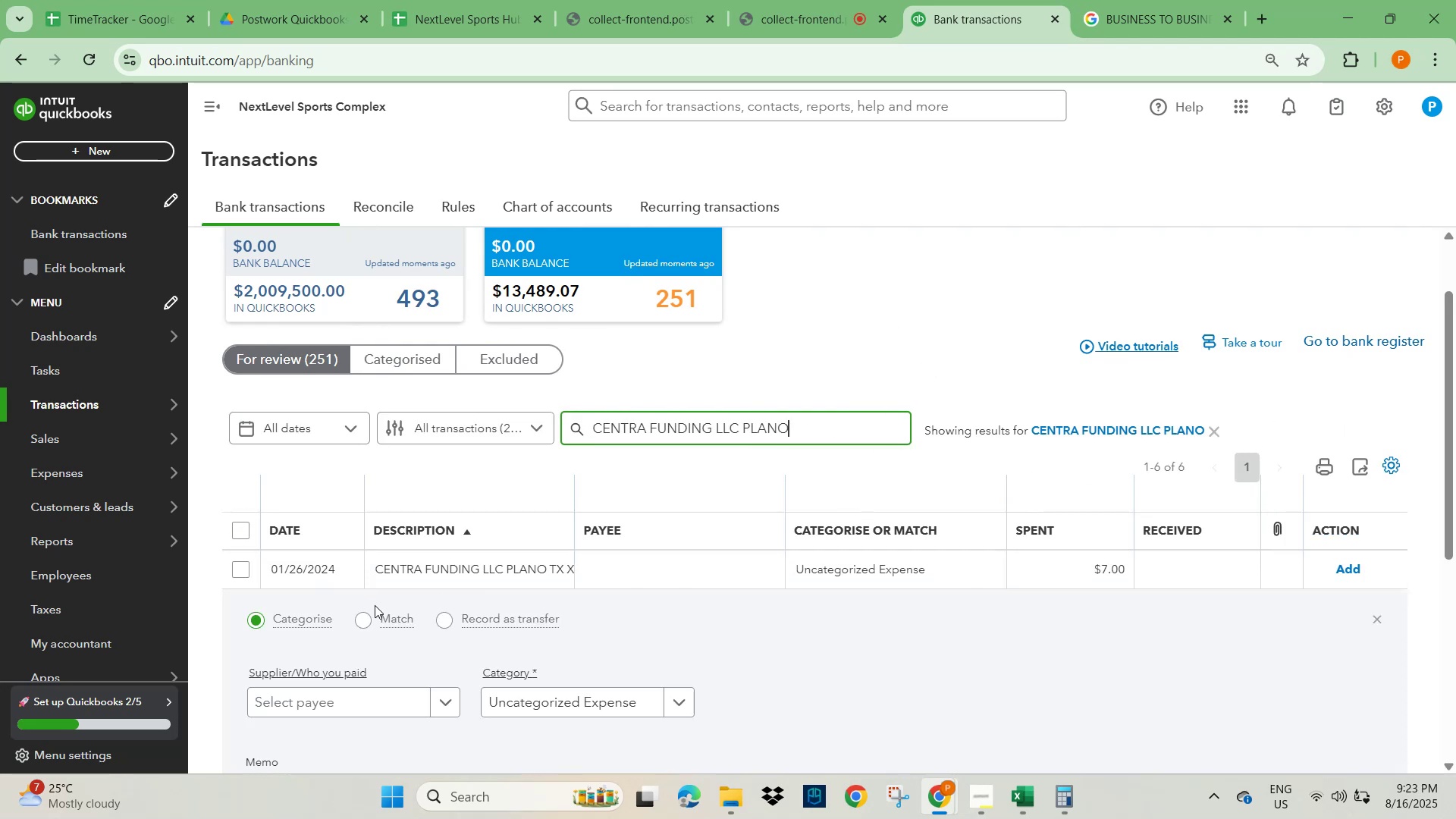 
left_click([238, 571])
 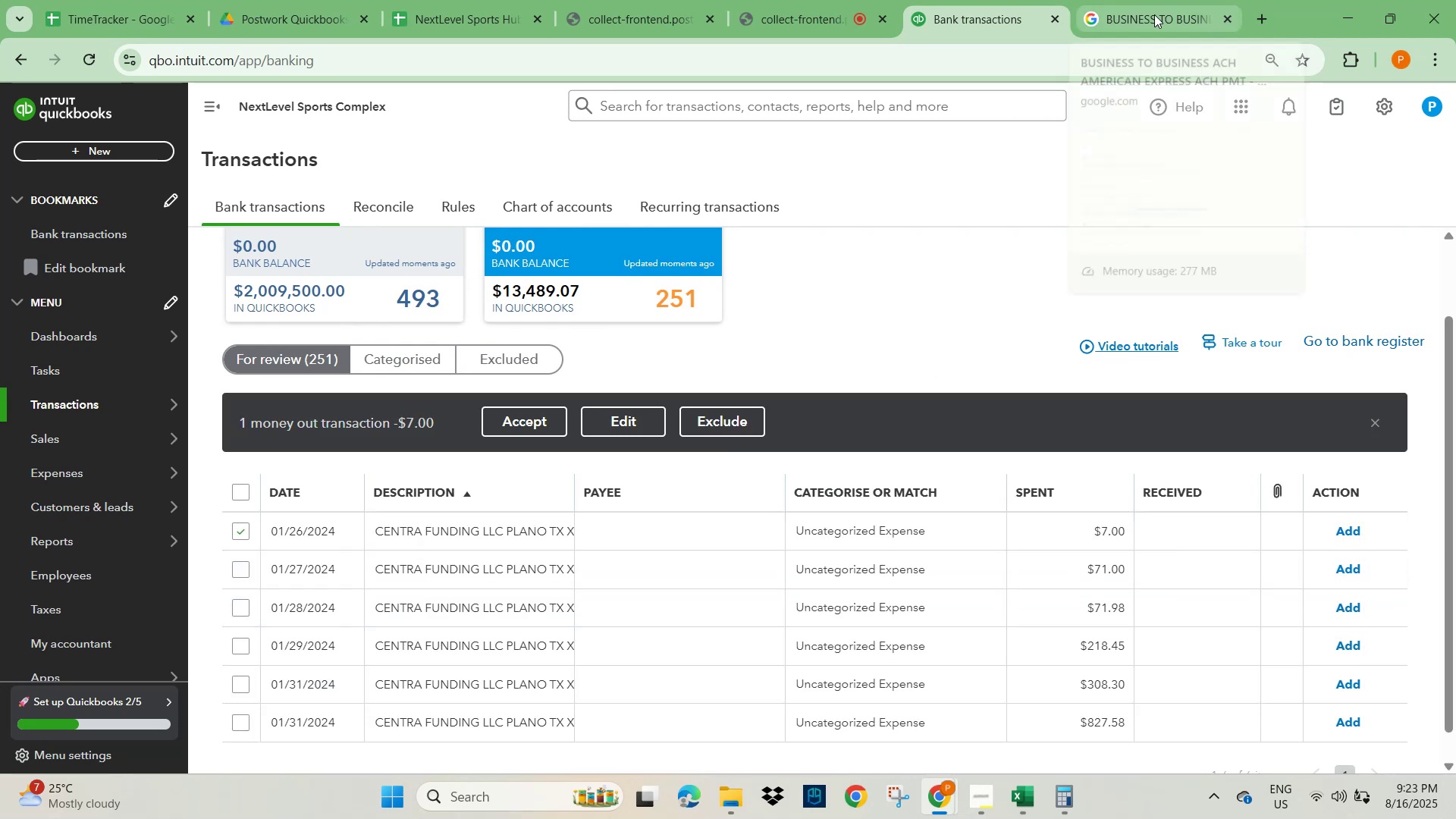 
left_click([471, 537])
 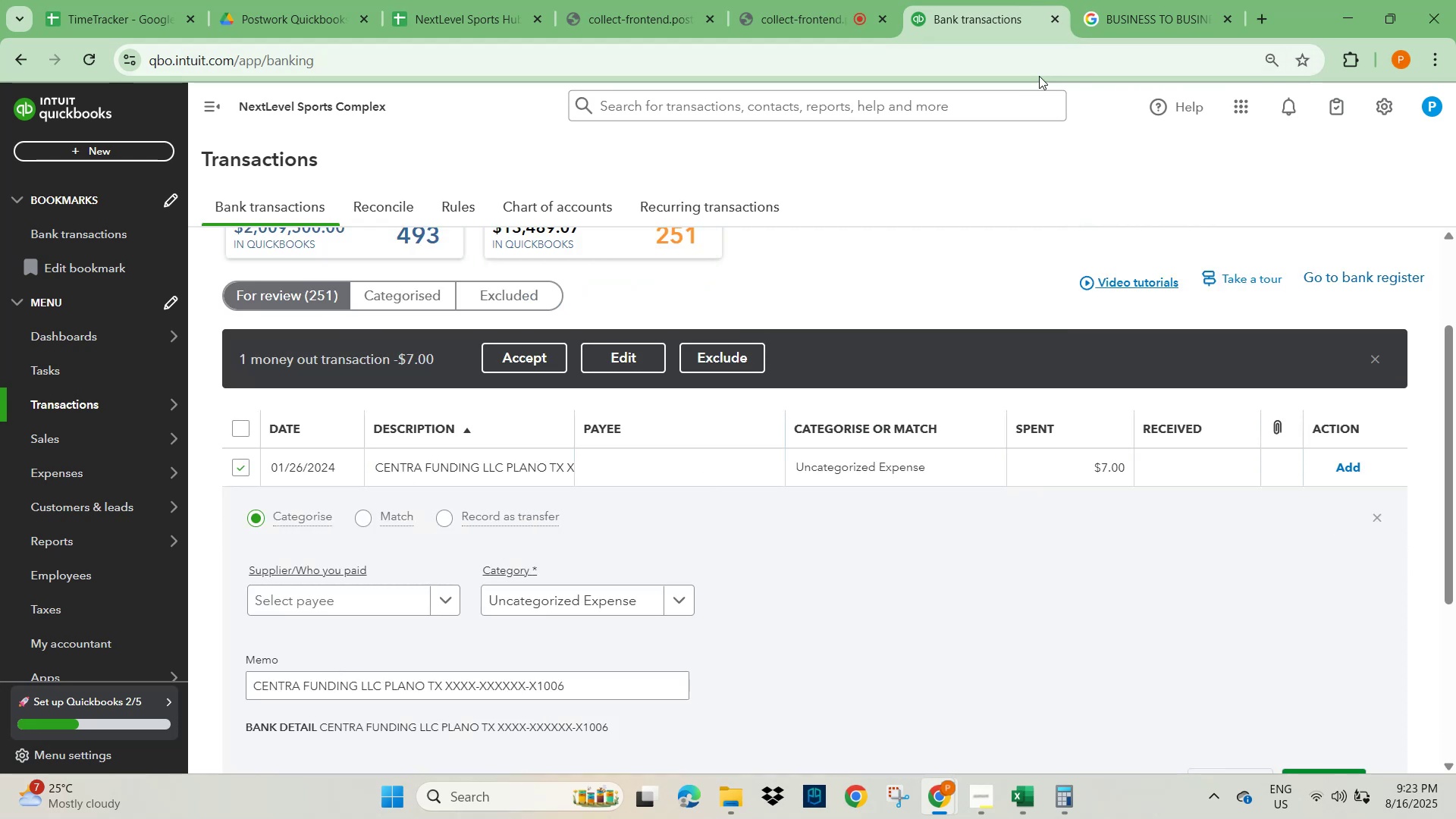 
left_click([1147, 16])
 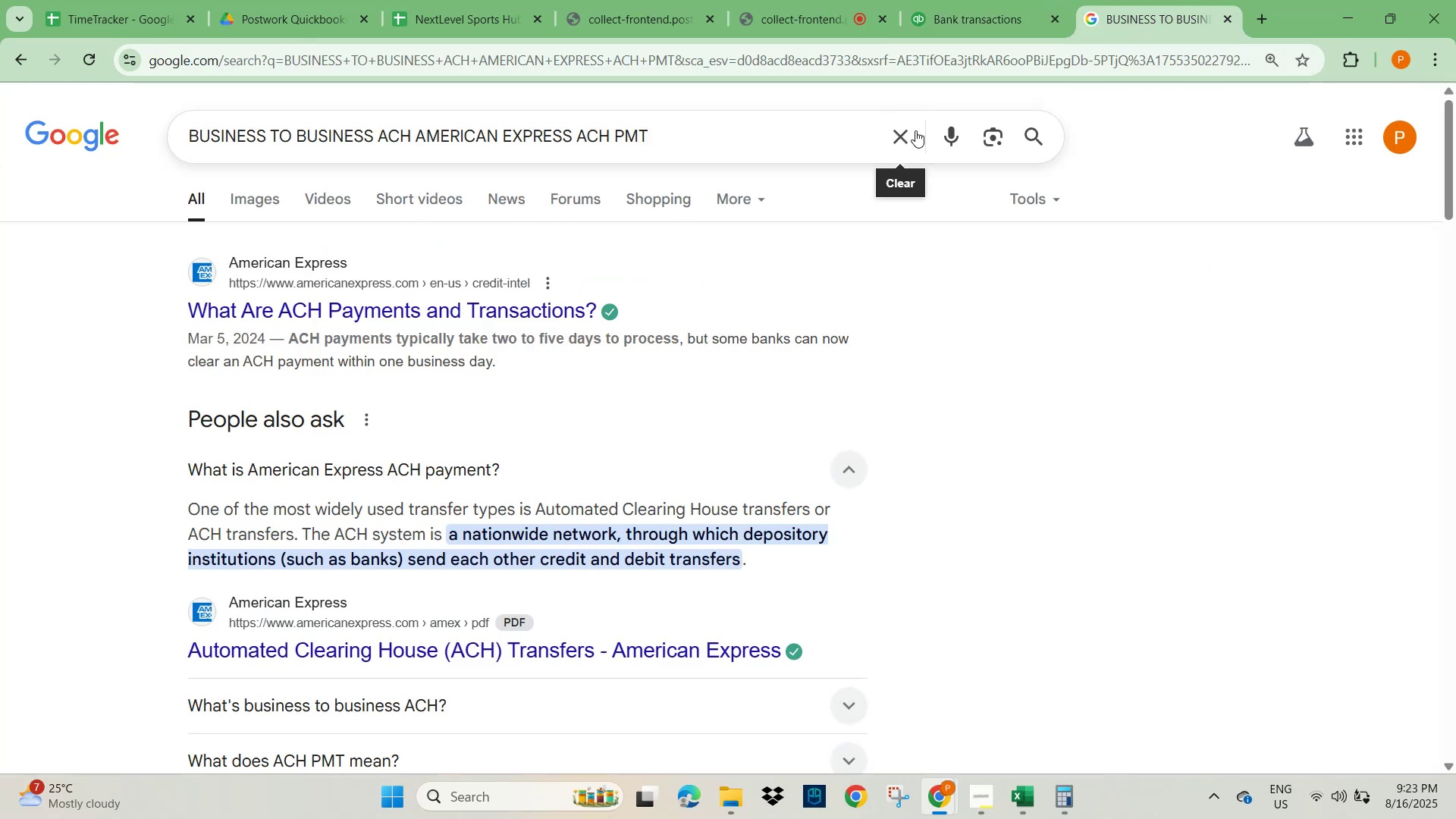 
key(Control+V)
 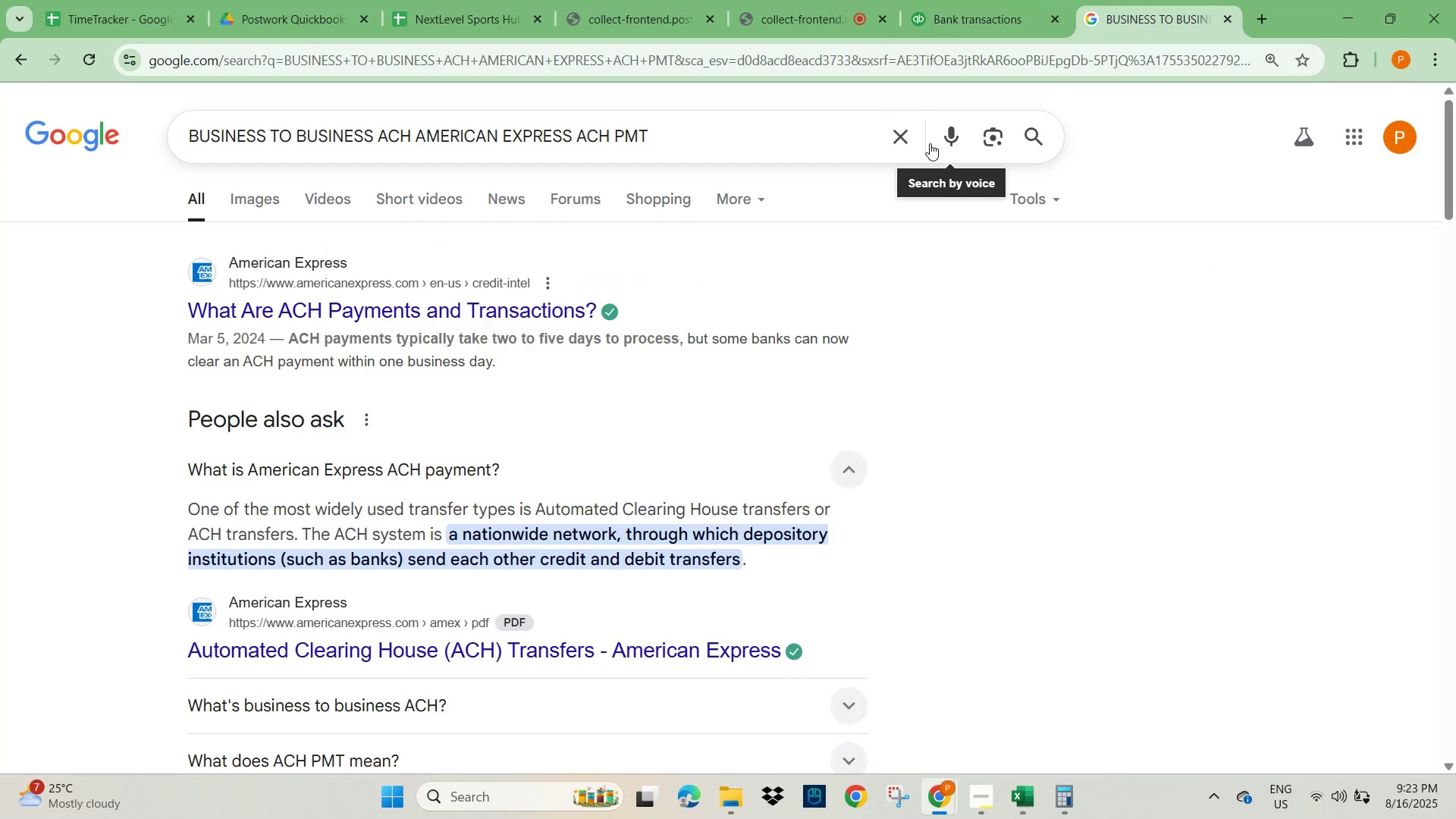 
left_click([904, 132])
 